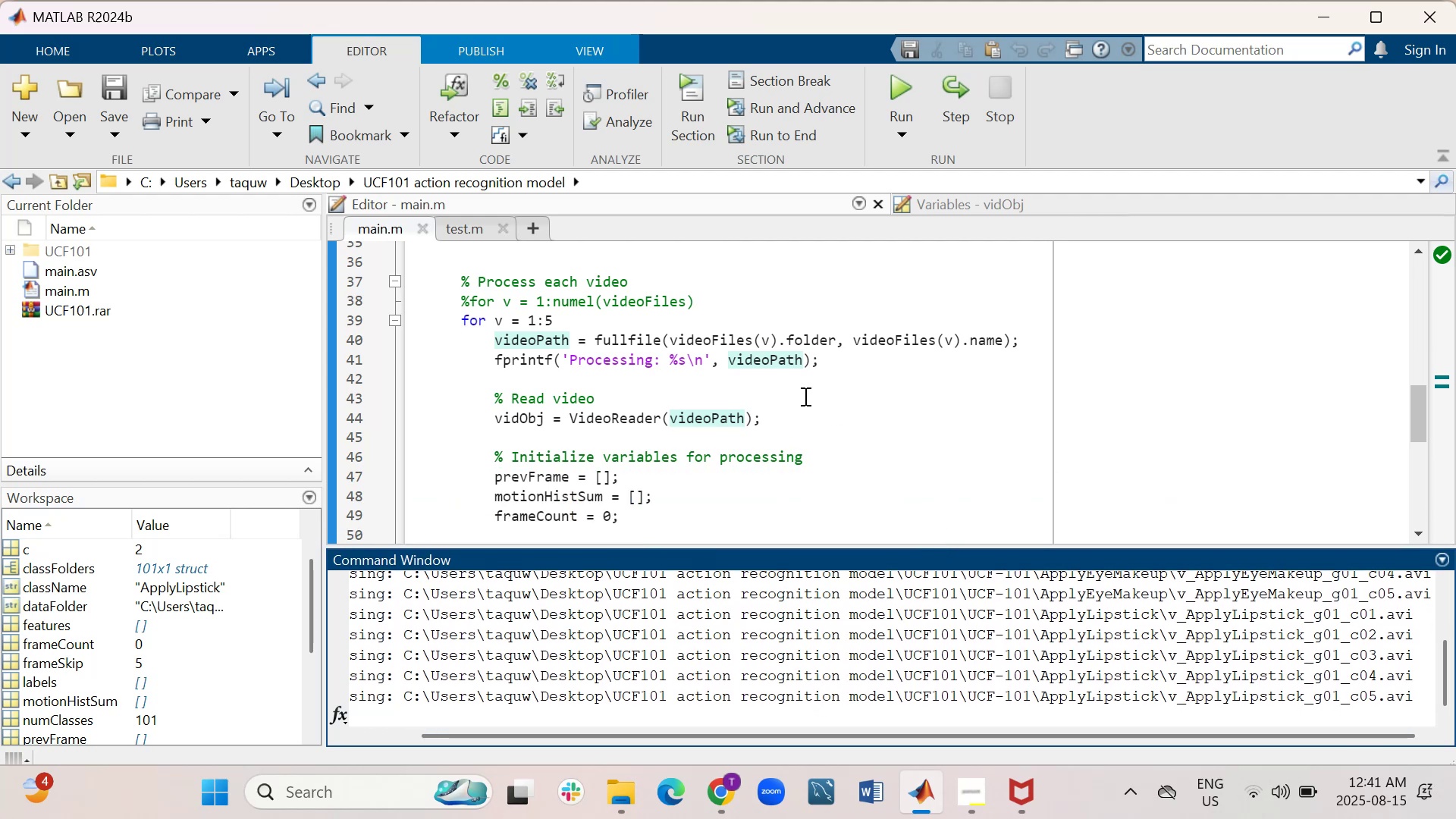 
scroll: coordinate [802, 391], scroll_direction: up, amount: 3.0
 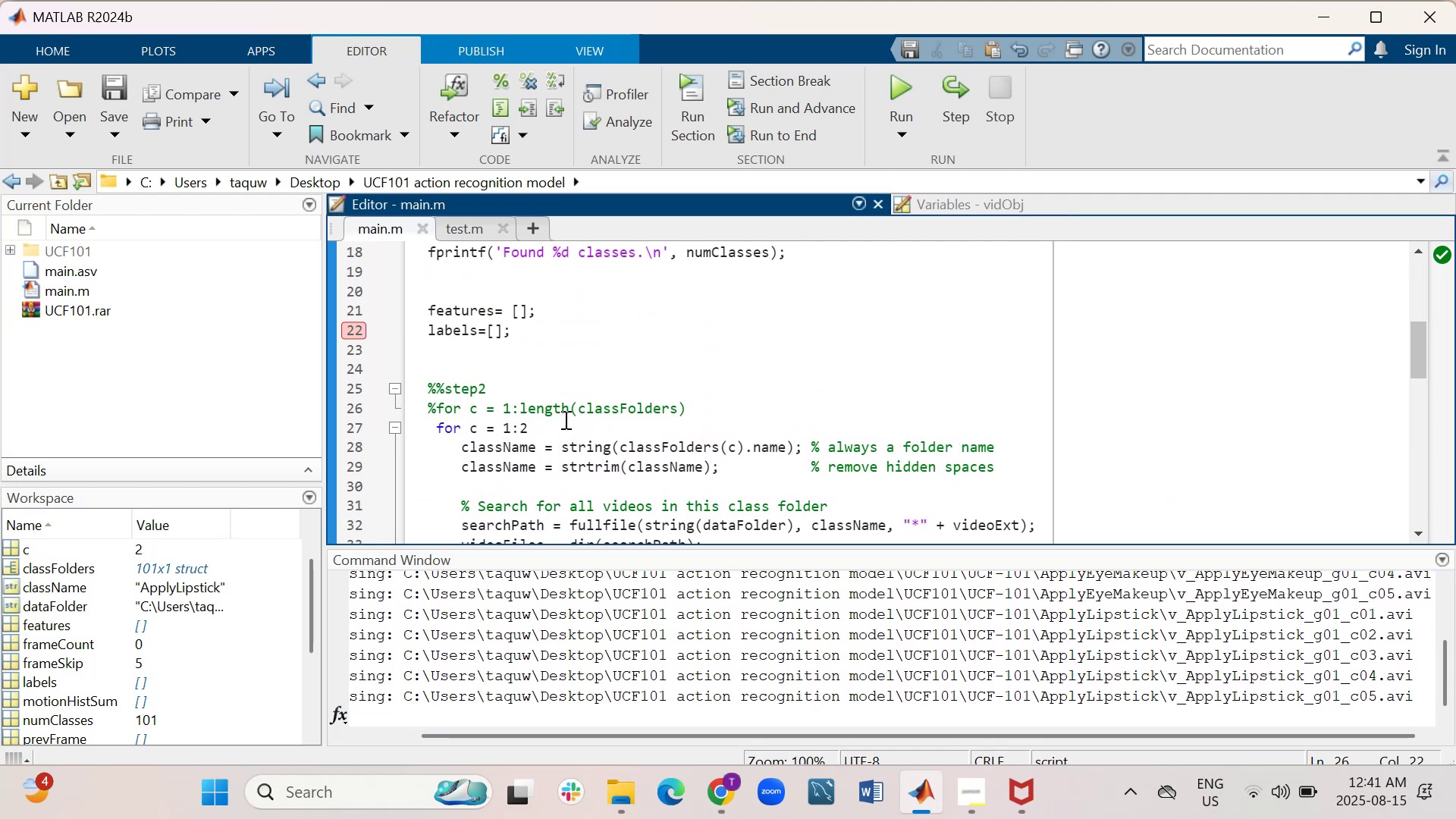 
left_click([563, 425])
 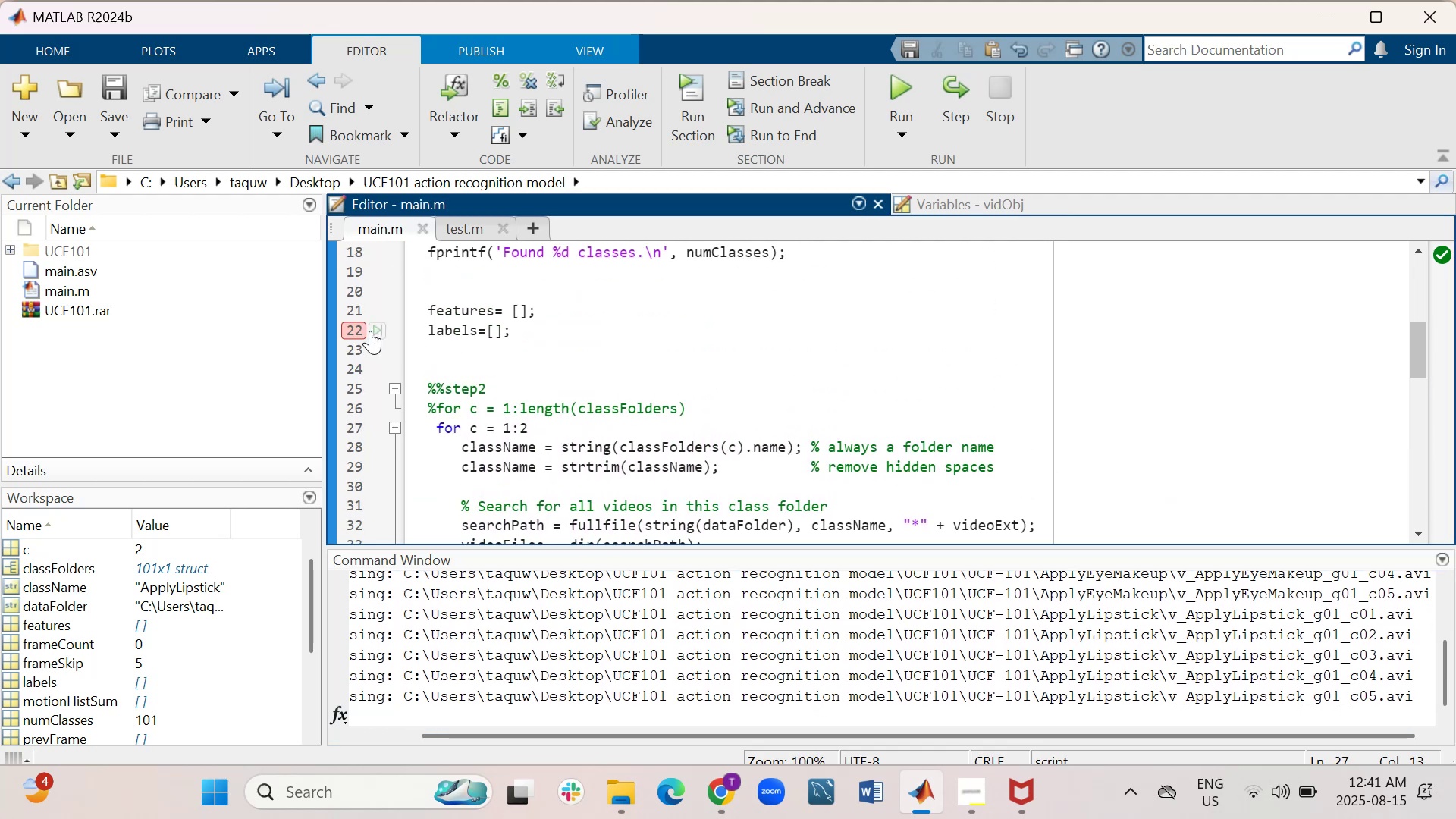 
left_click([357, 325])
 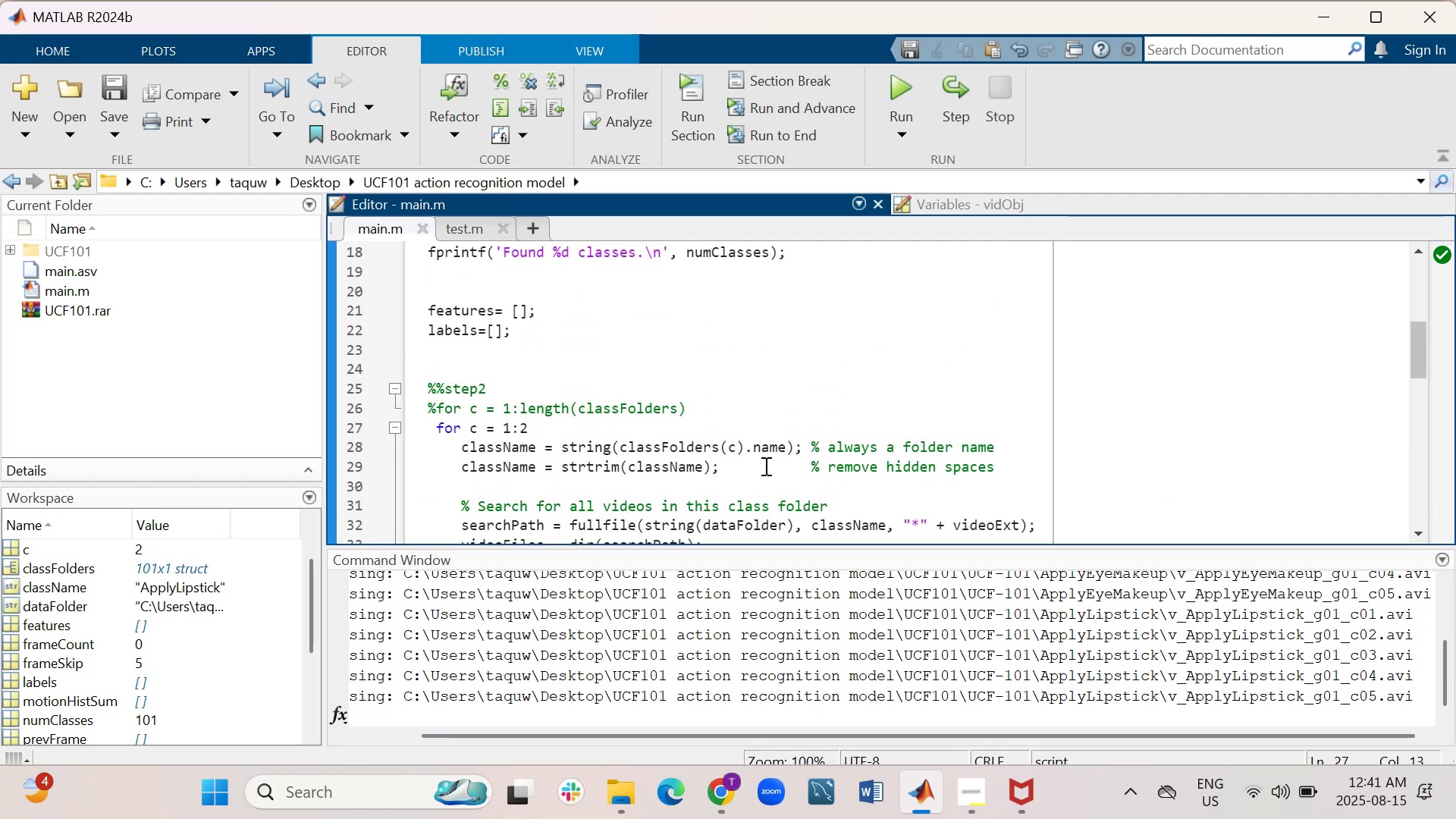 
key(Backspace)
 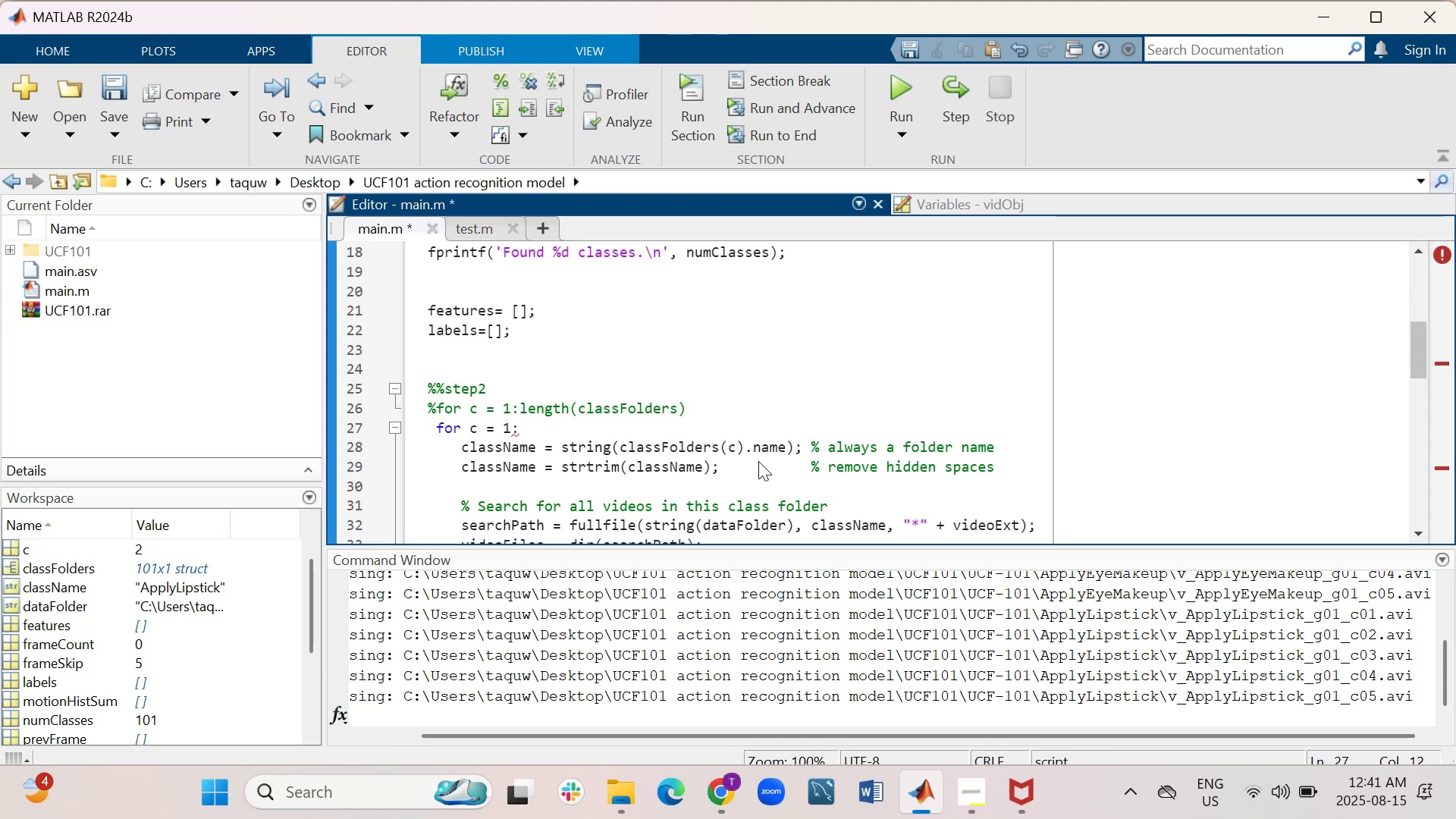 
key(3)
 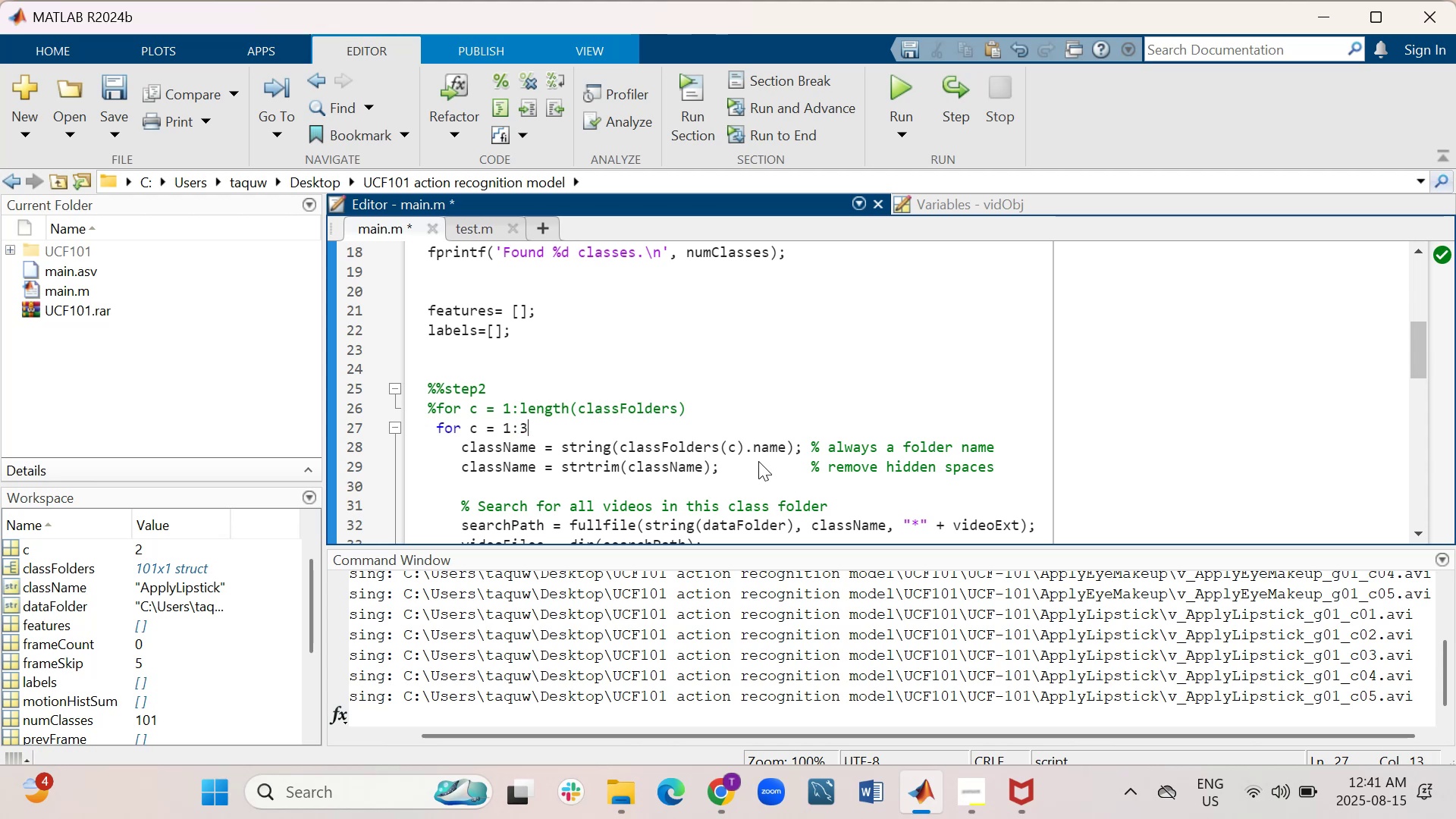 
key(Control+S)
 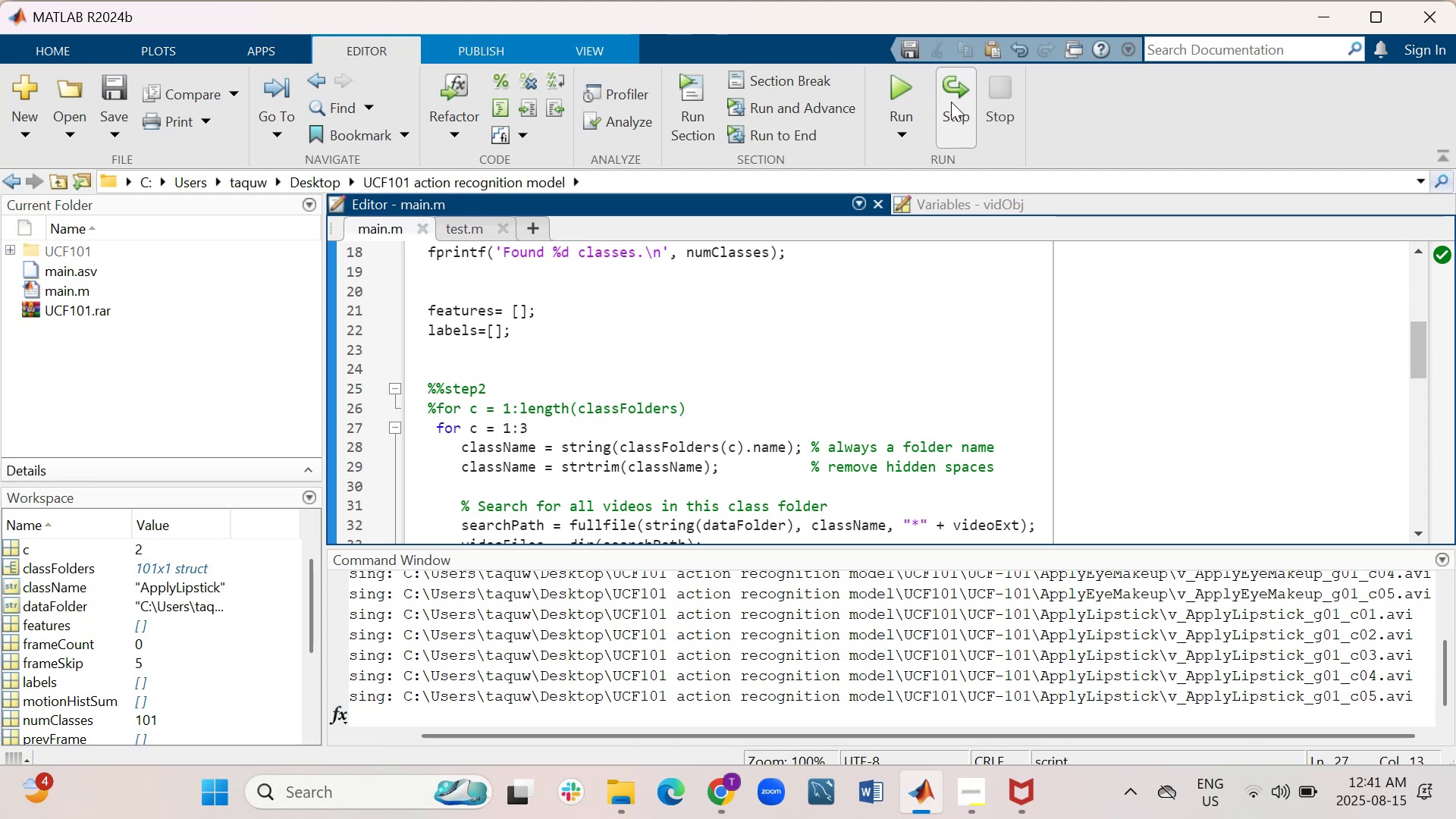 
left_click([905, 89])
 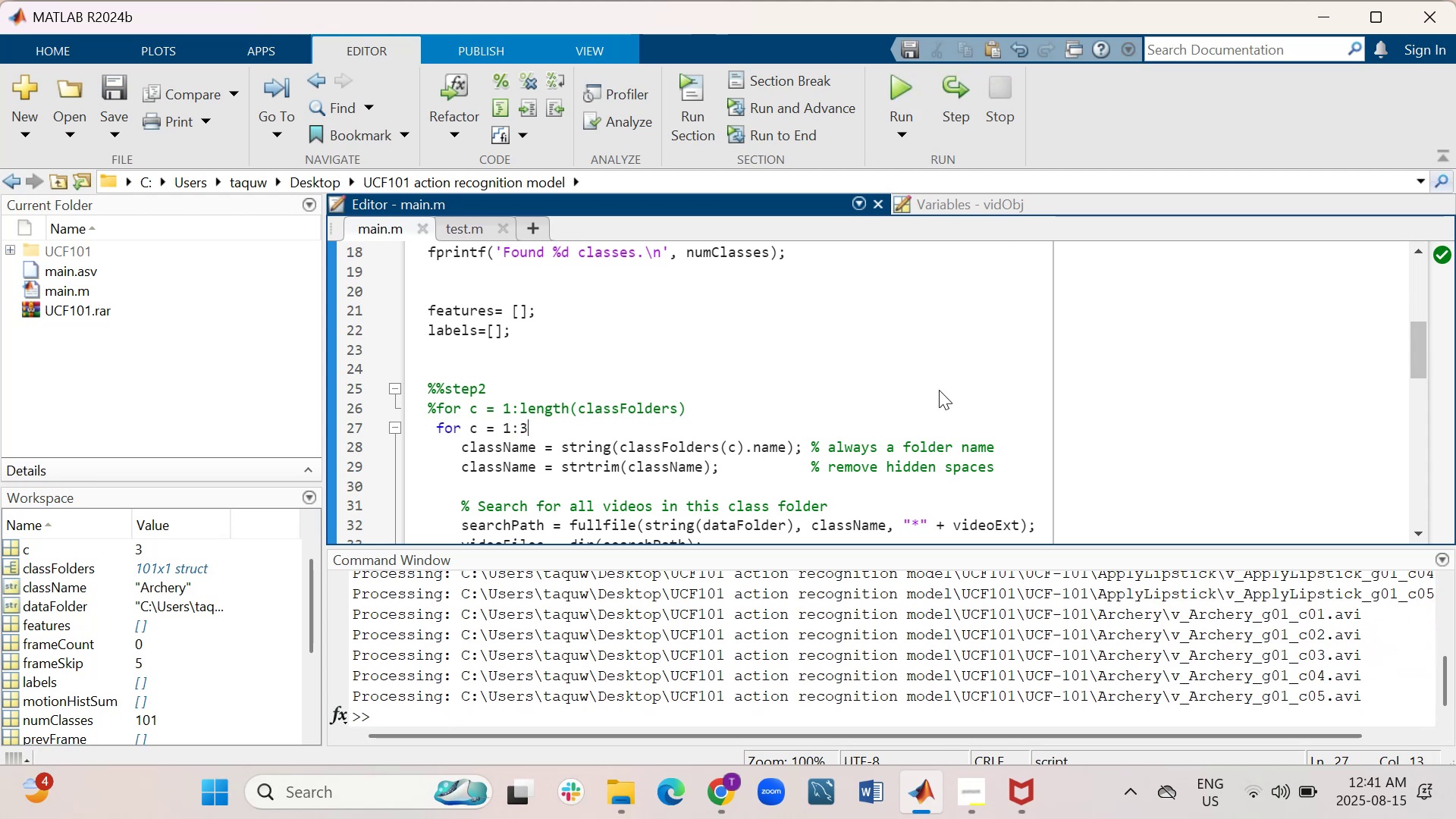 
wait(6.02)
 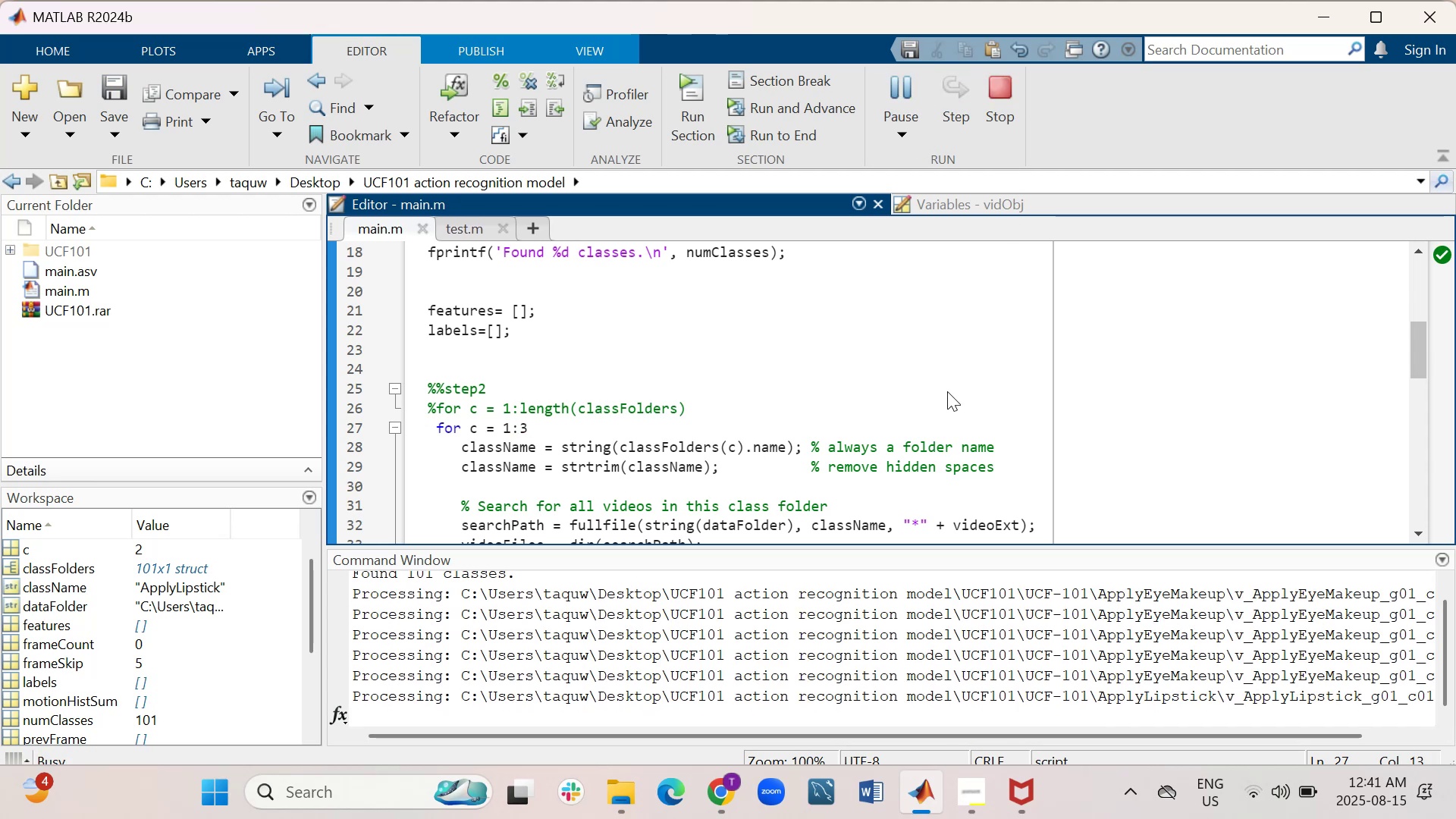 
left_click_drag(start_coordinate=[946, 546], to_coordinate=[948, 375])
 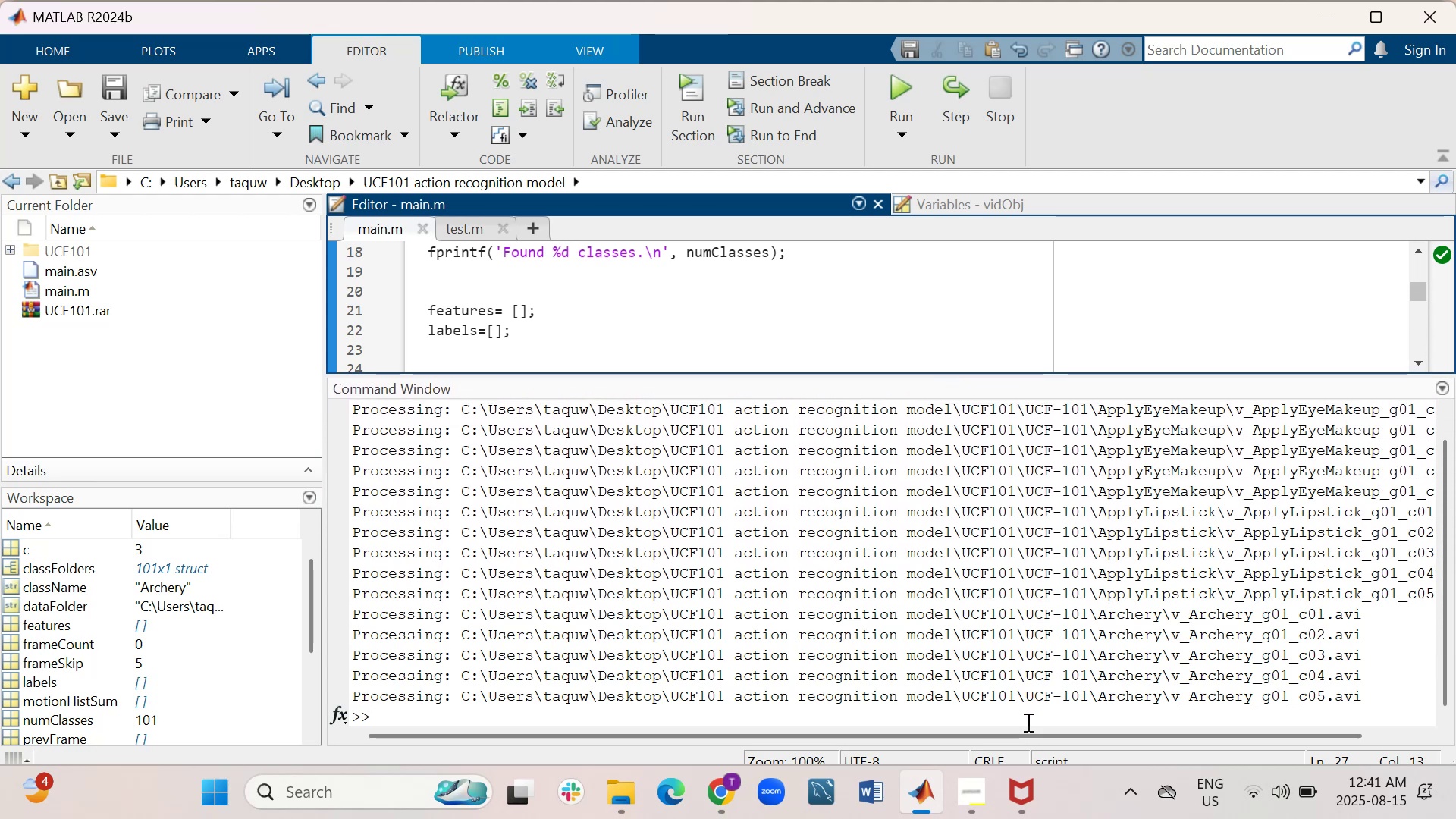 
left_click_drag(start_coordinate=[1025, 738], to_coordinate=[1123, 745])
 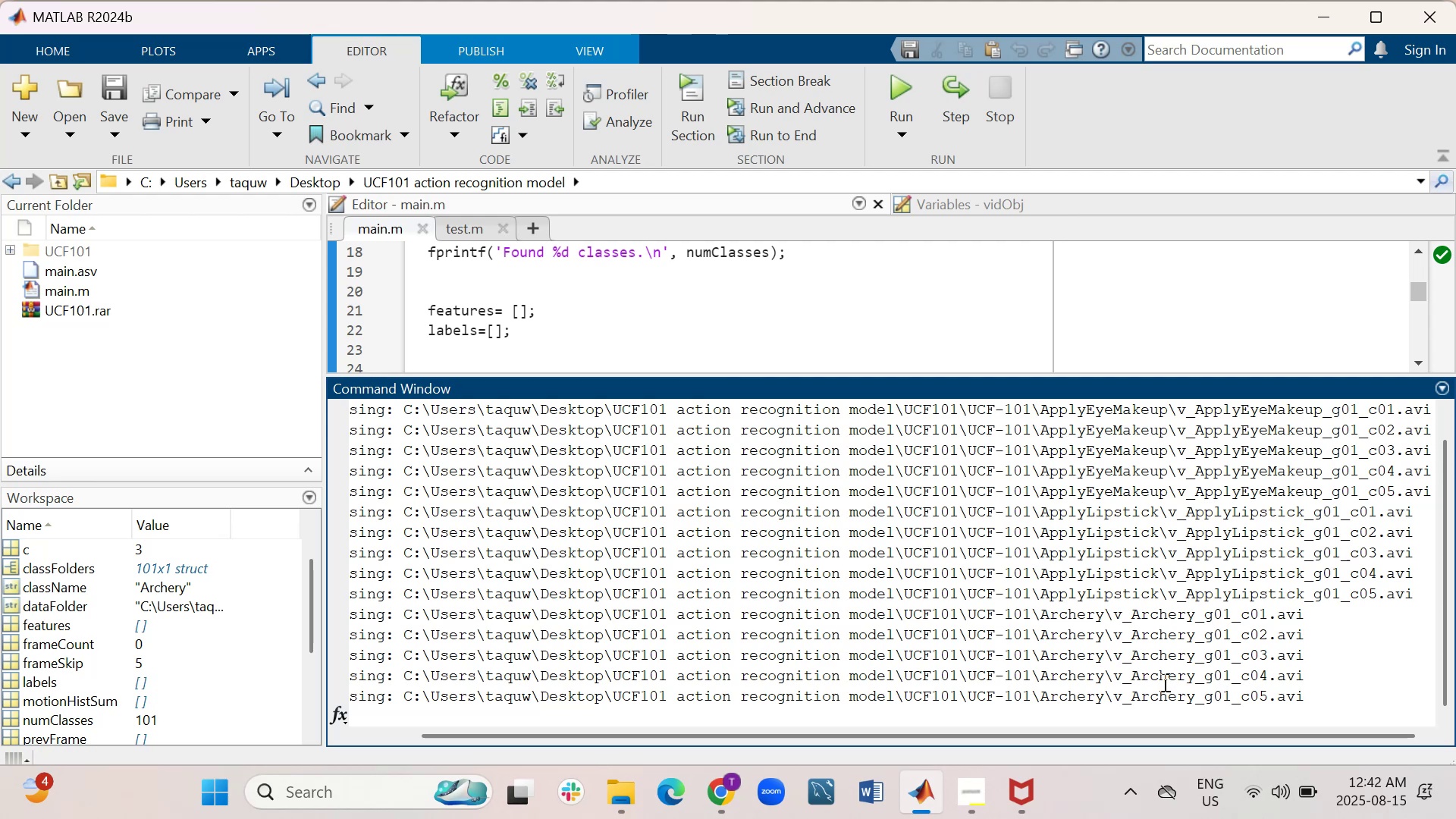 
wait(30.04)
 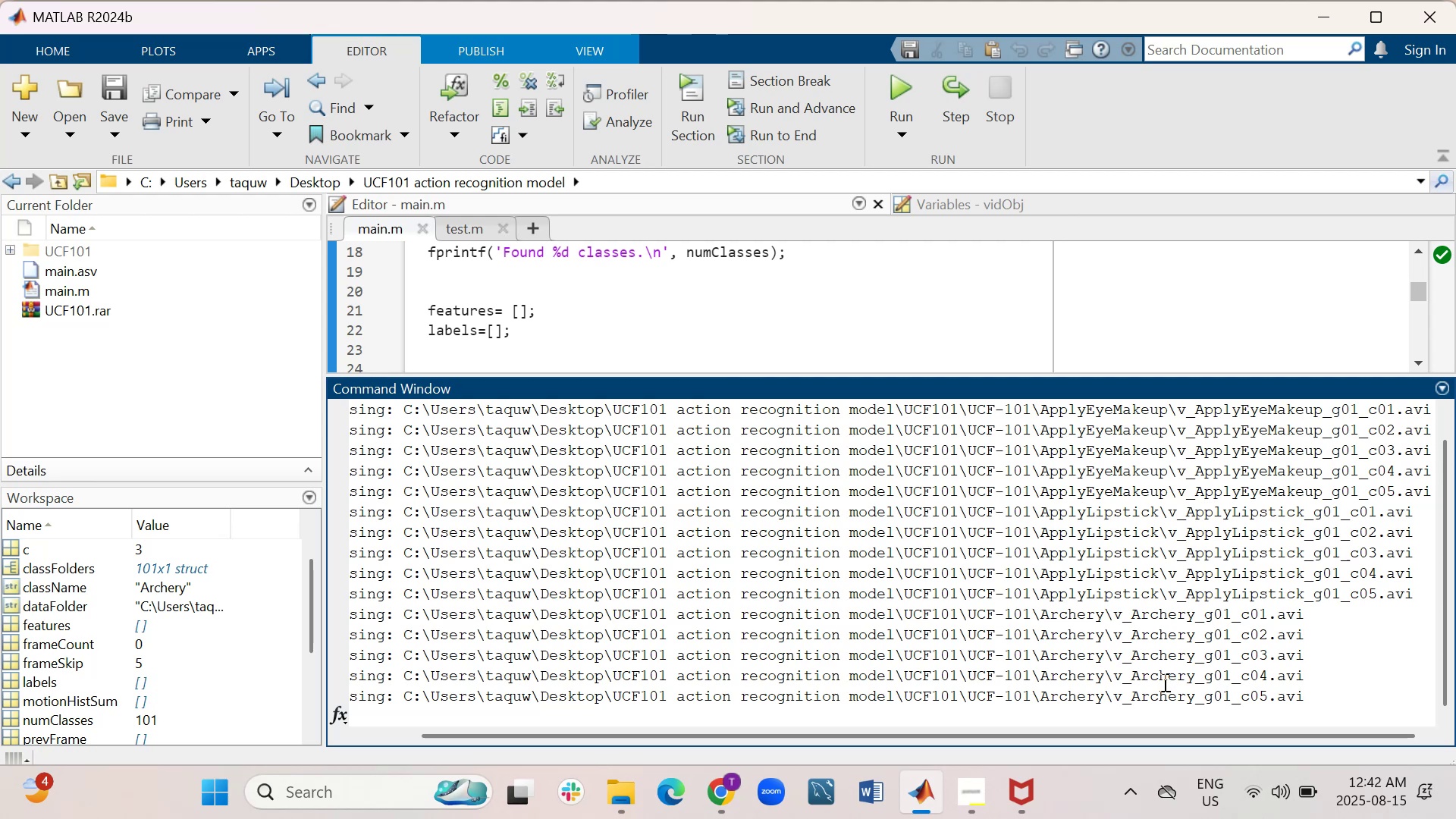 
scroll: coordinate [1156, 611], scroll_direction: down, amount: 1.0
 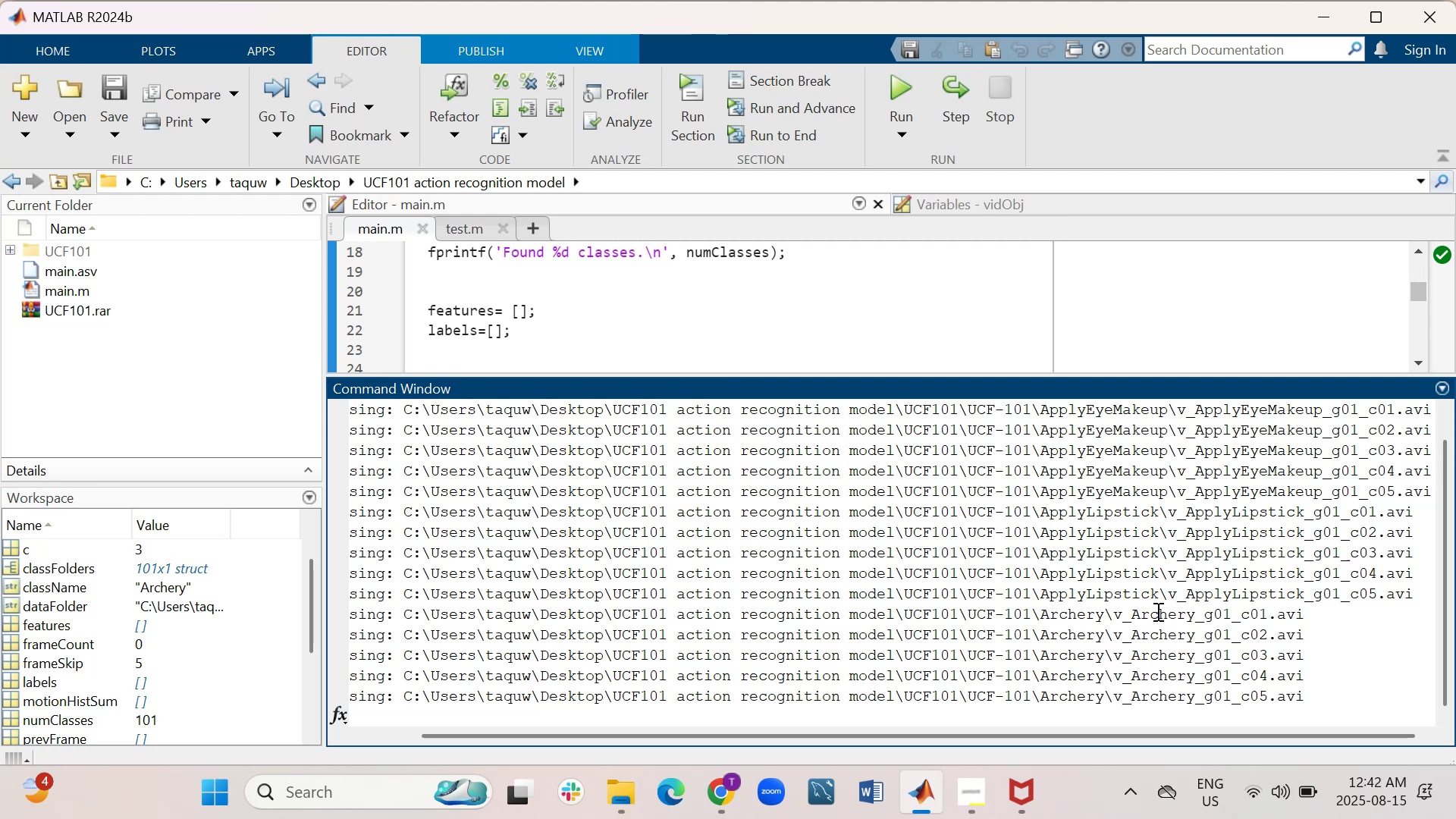 
scroll: coordinate [1156, 611], scroll_direction: up, amount: 1.0
 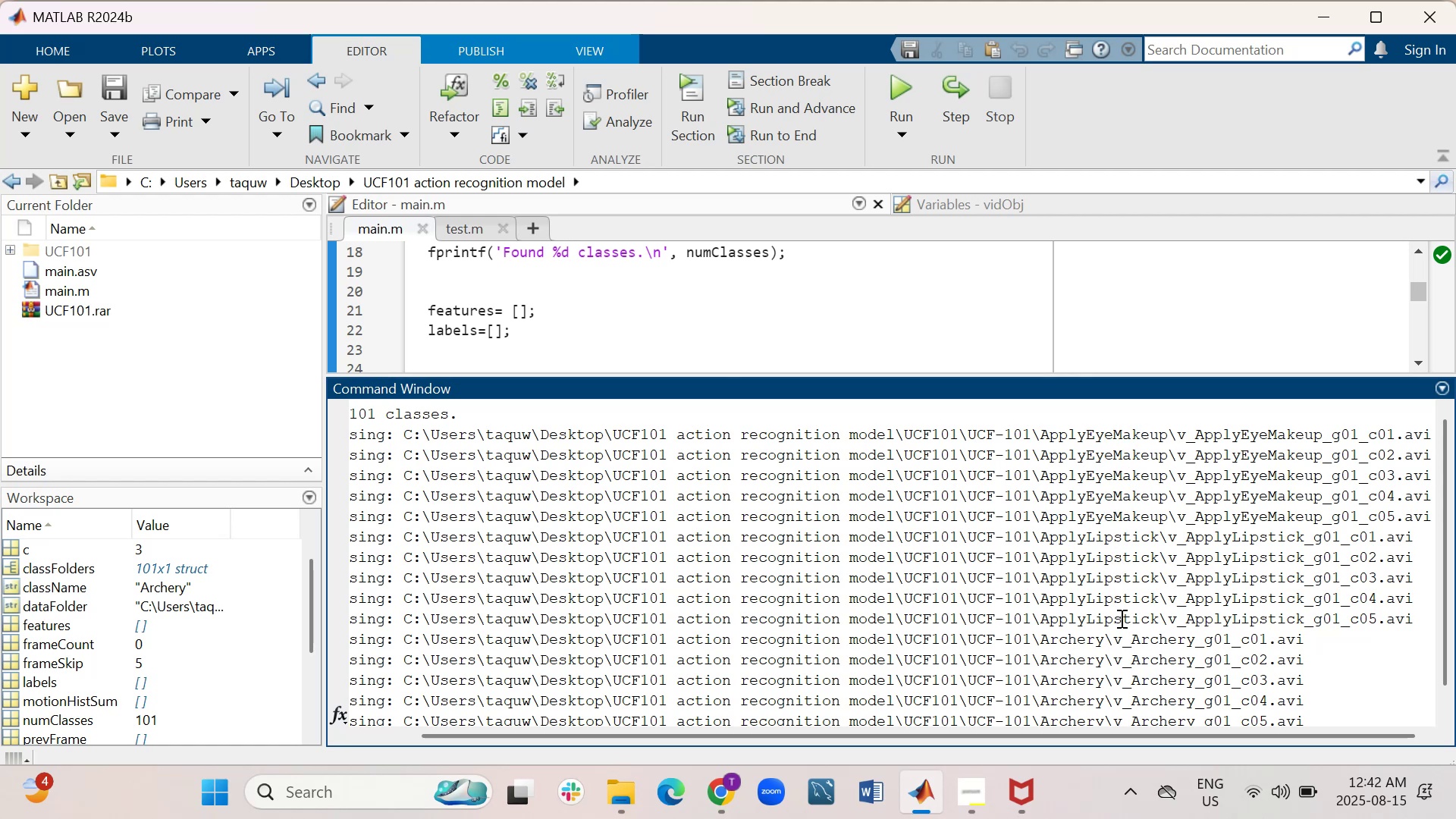 
wait(17.88)
 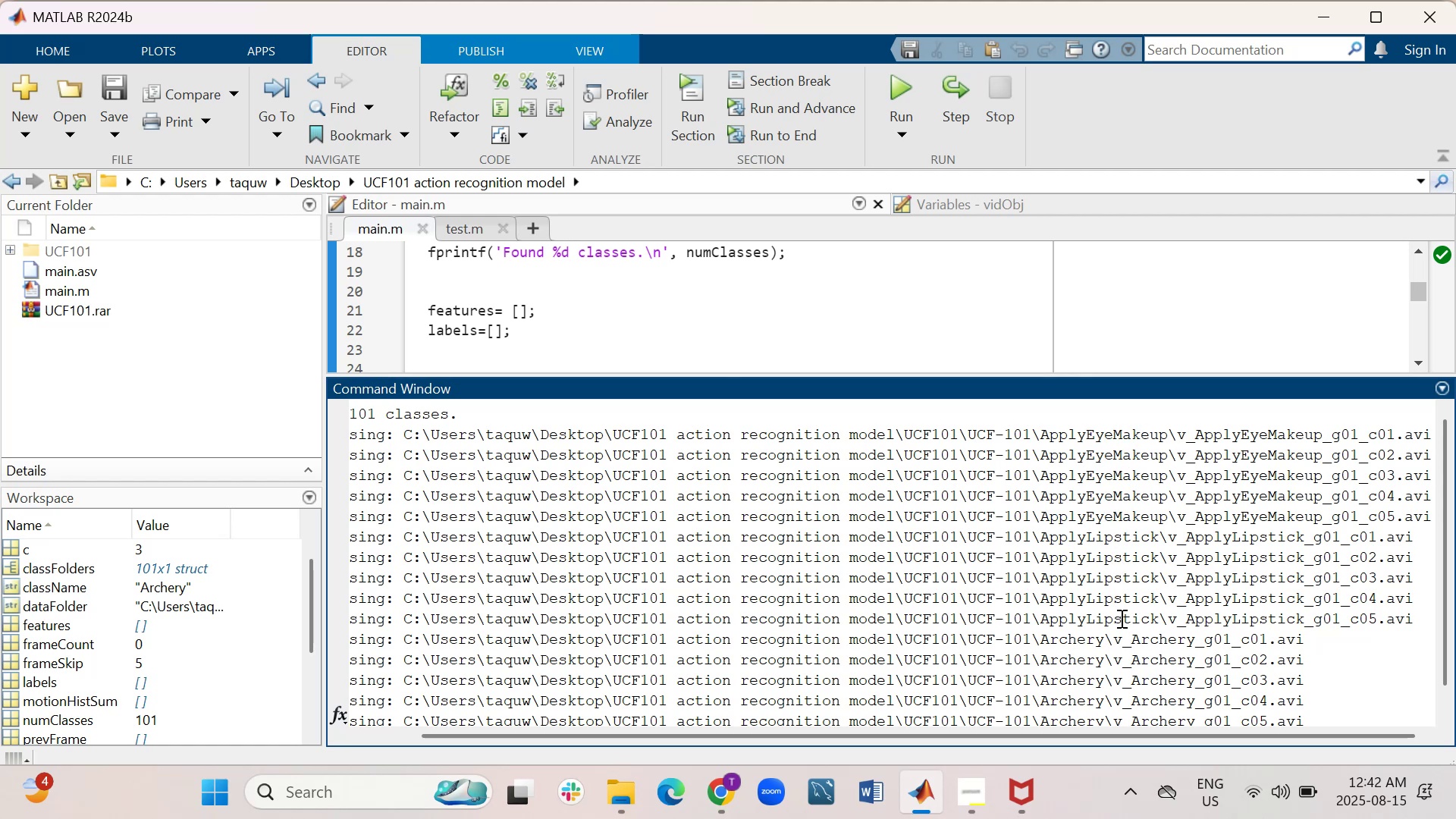 
scroll: coordinate [1089, 633], scroll_direction: down, amount: 2.0
 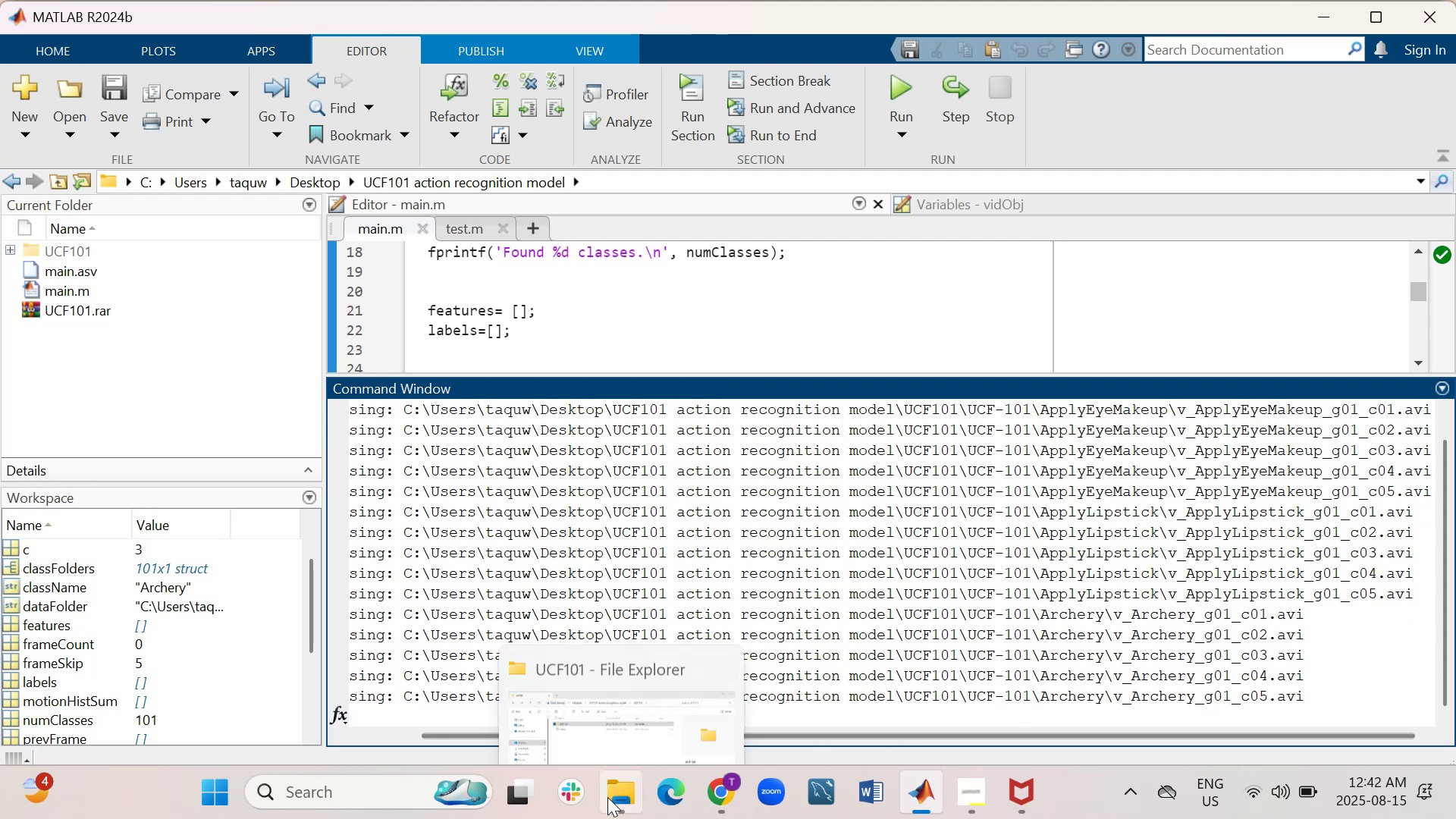 
wait(5.13)
 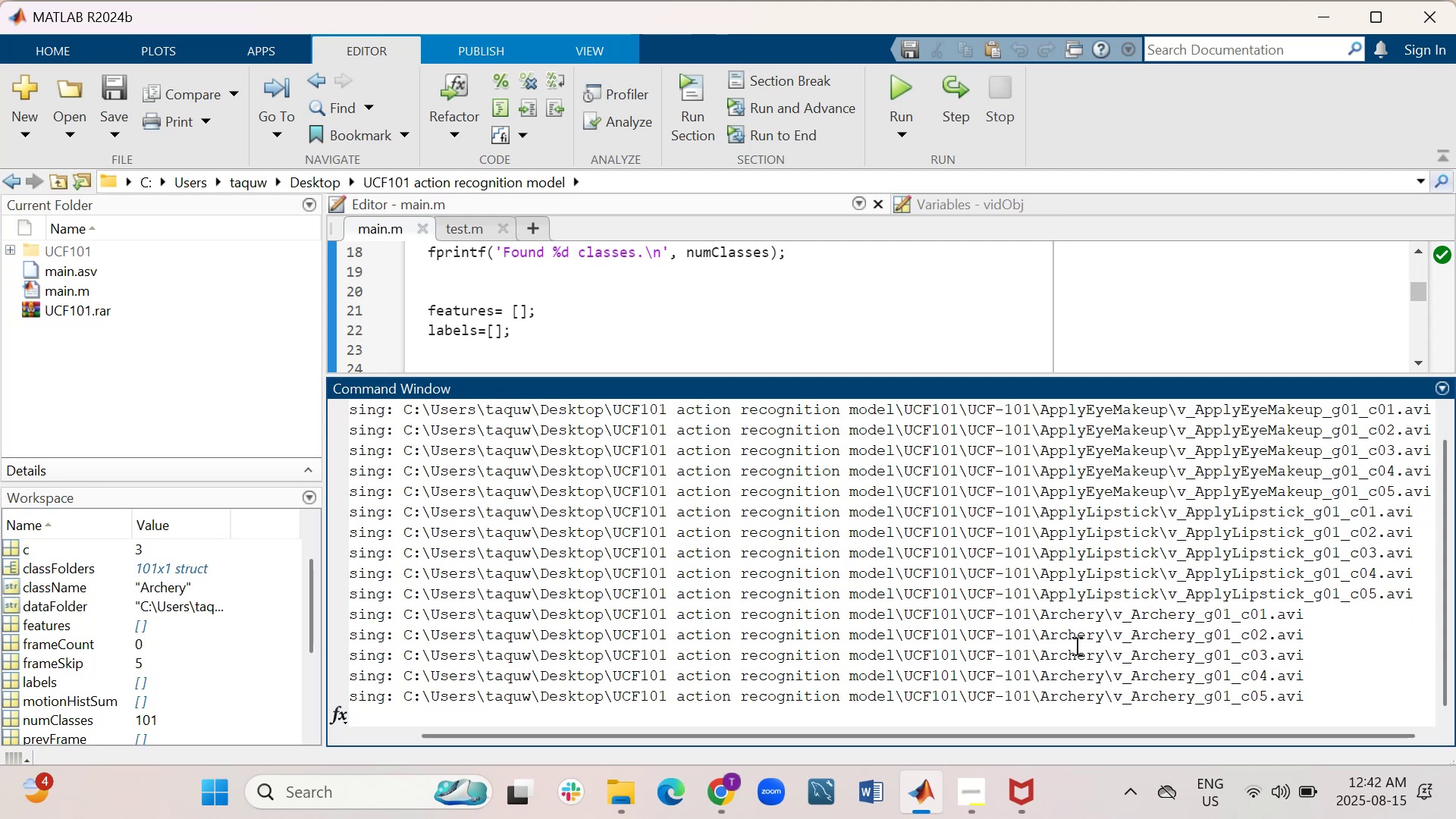 
left_click([611, 710])
 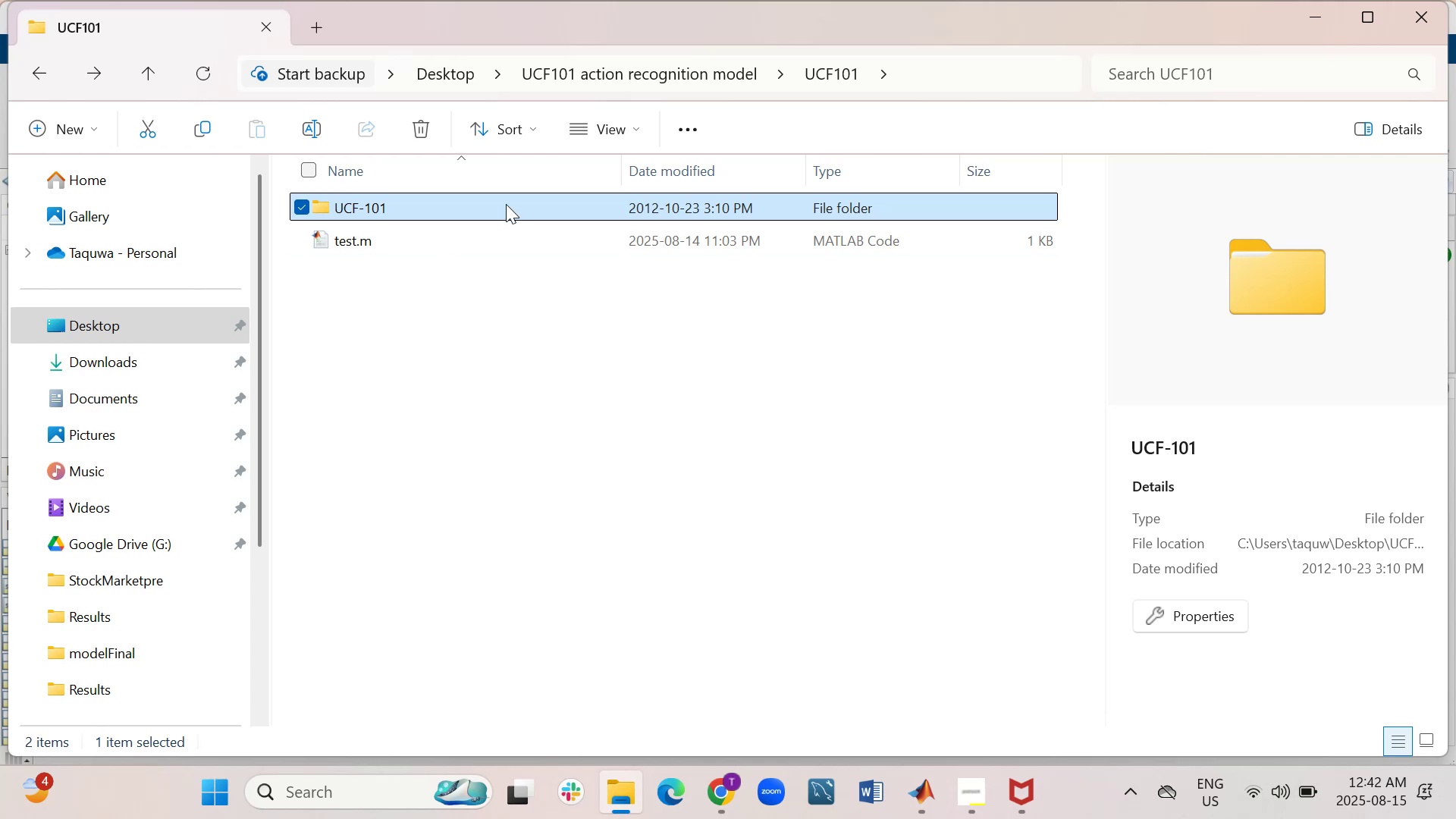 
double_click([506, 204])
 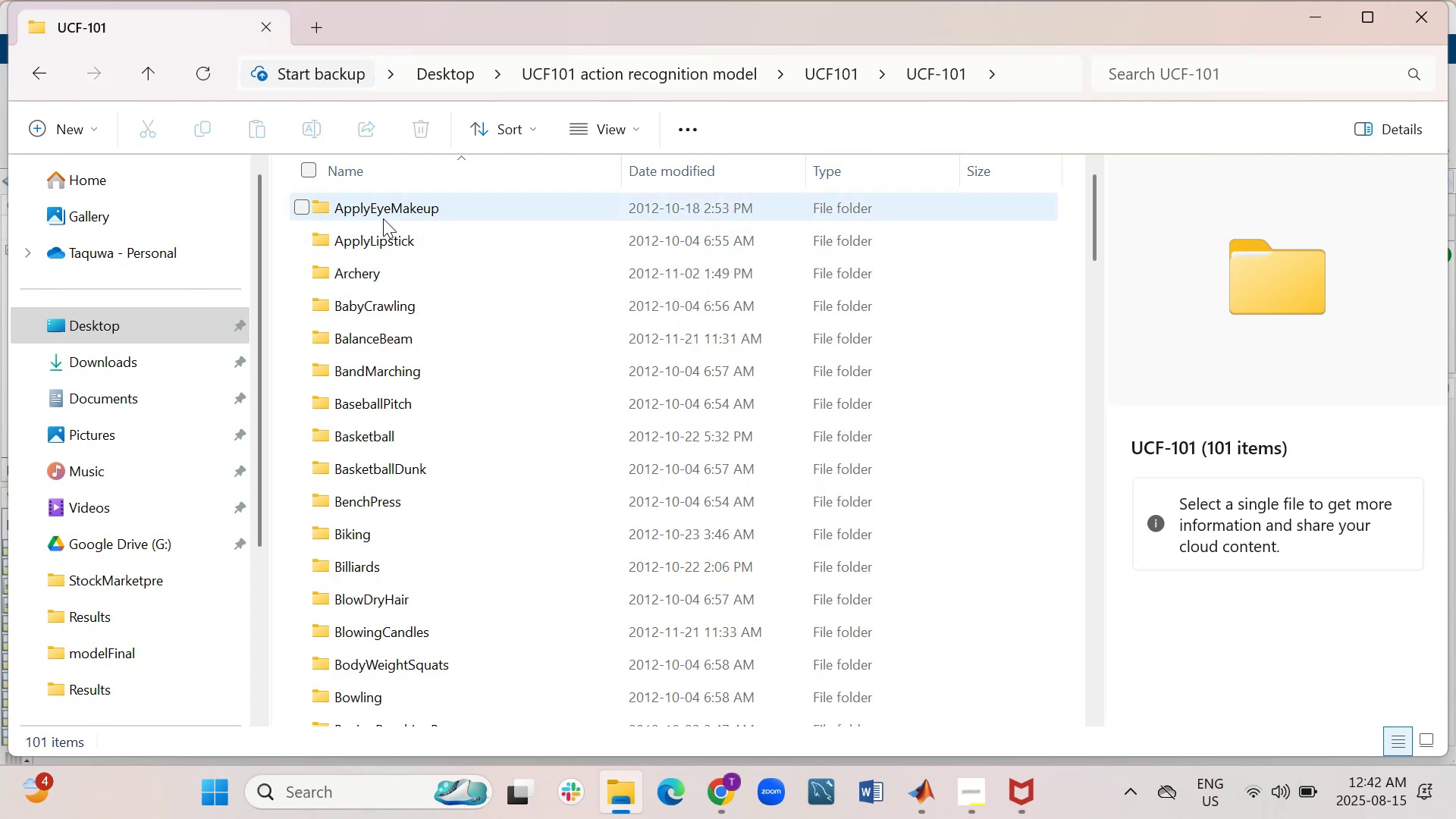 
wait(10.09)
 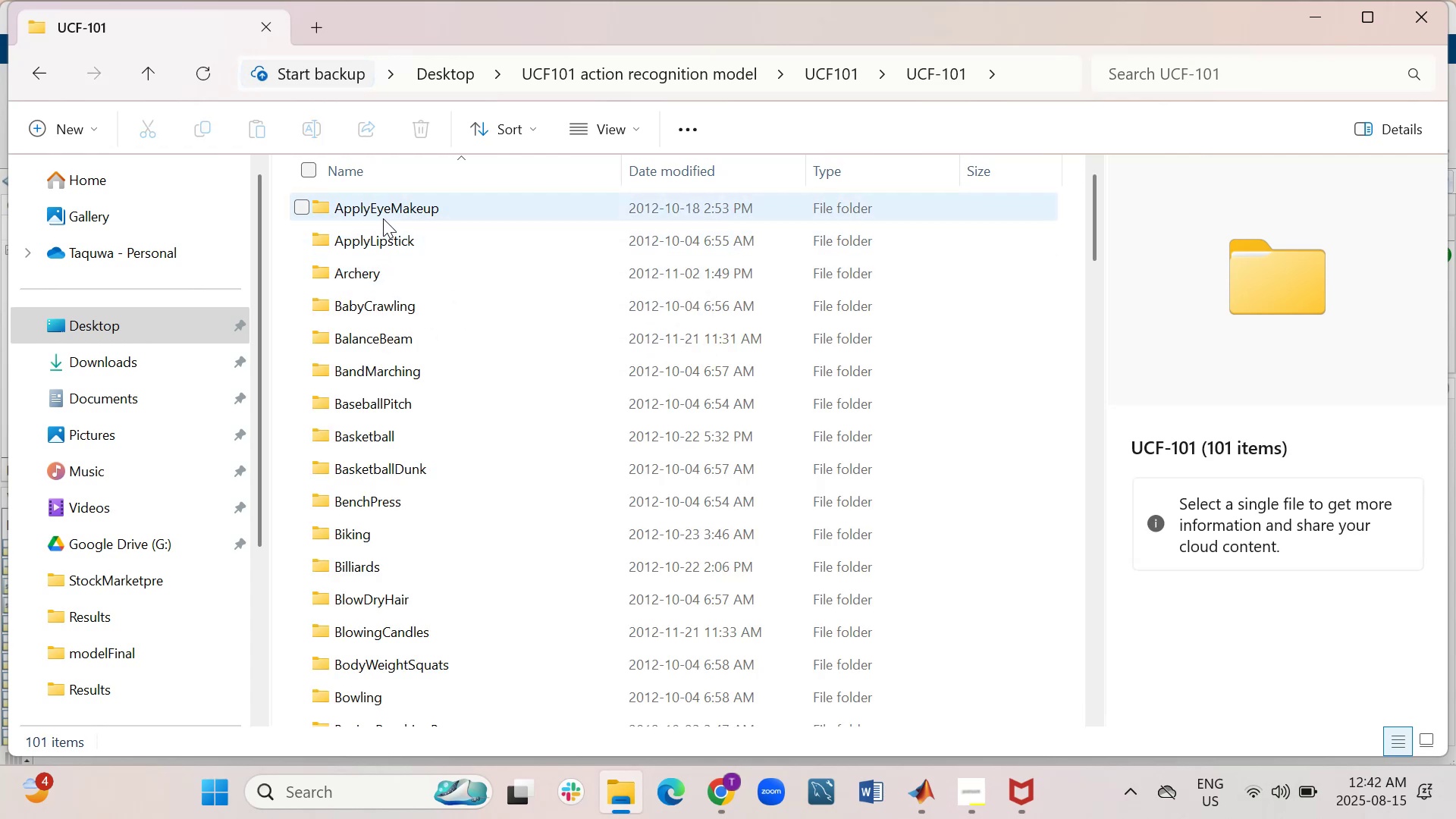 
left_click([923, 694])
 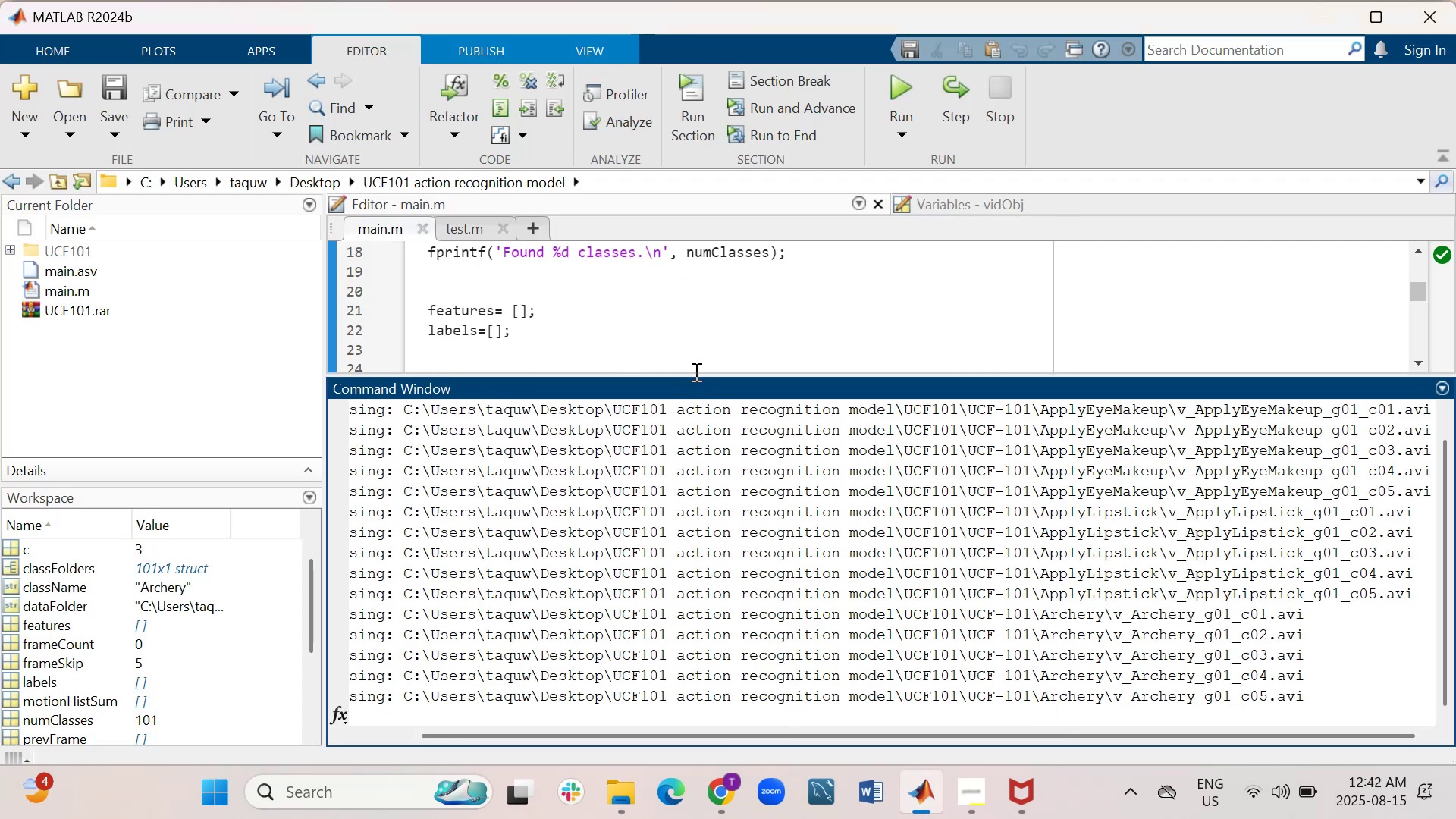 
left_click_drag(start_coordinate=[700, 374], to_coordinate=[713, 535])
 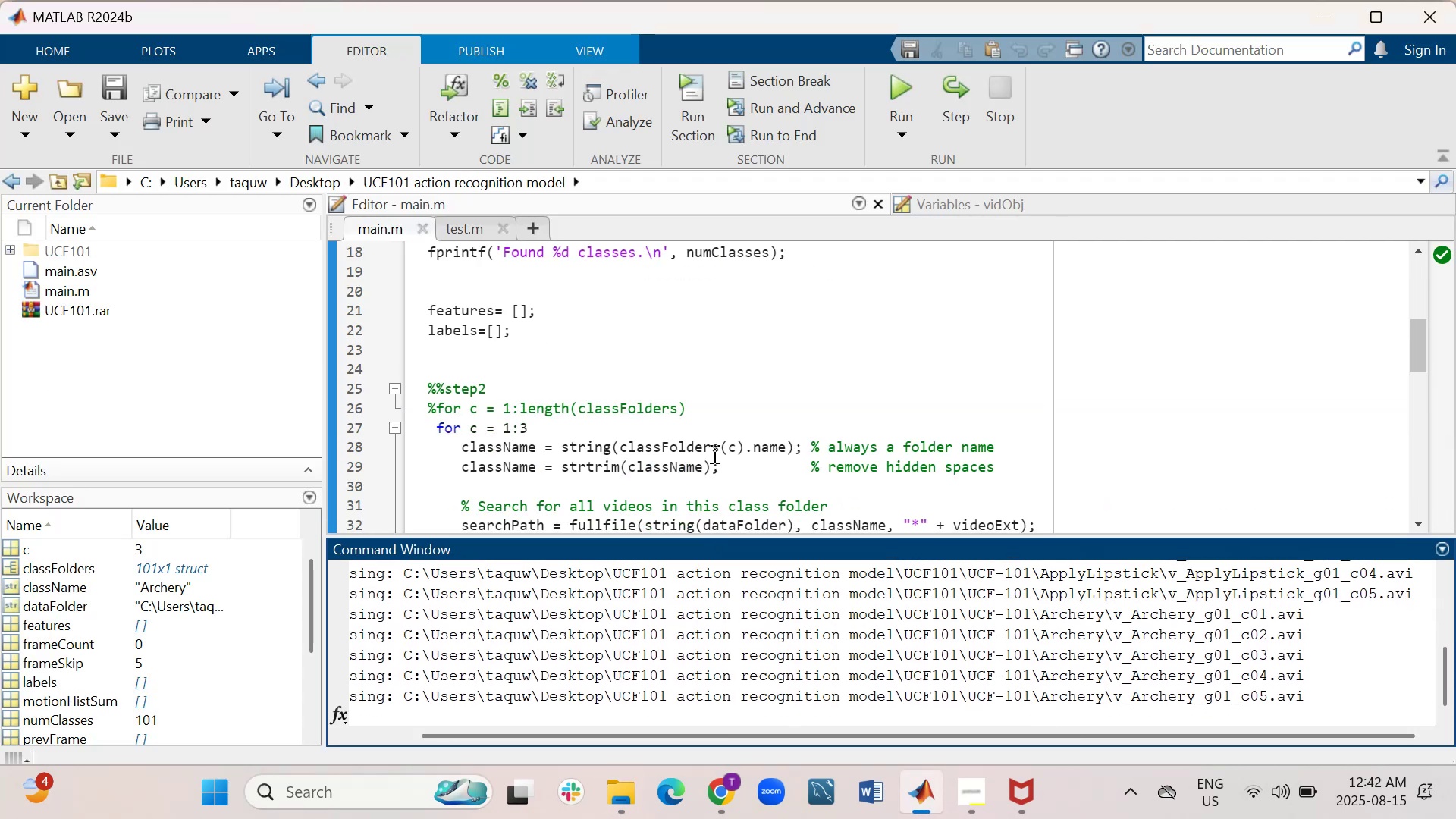 
scroll: coordinate [713, 453], scroll_direction: up, amount: 2.0
 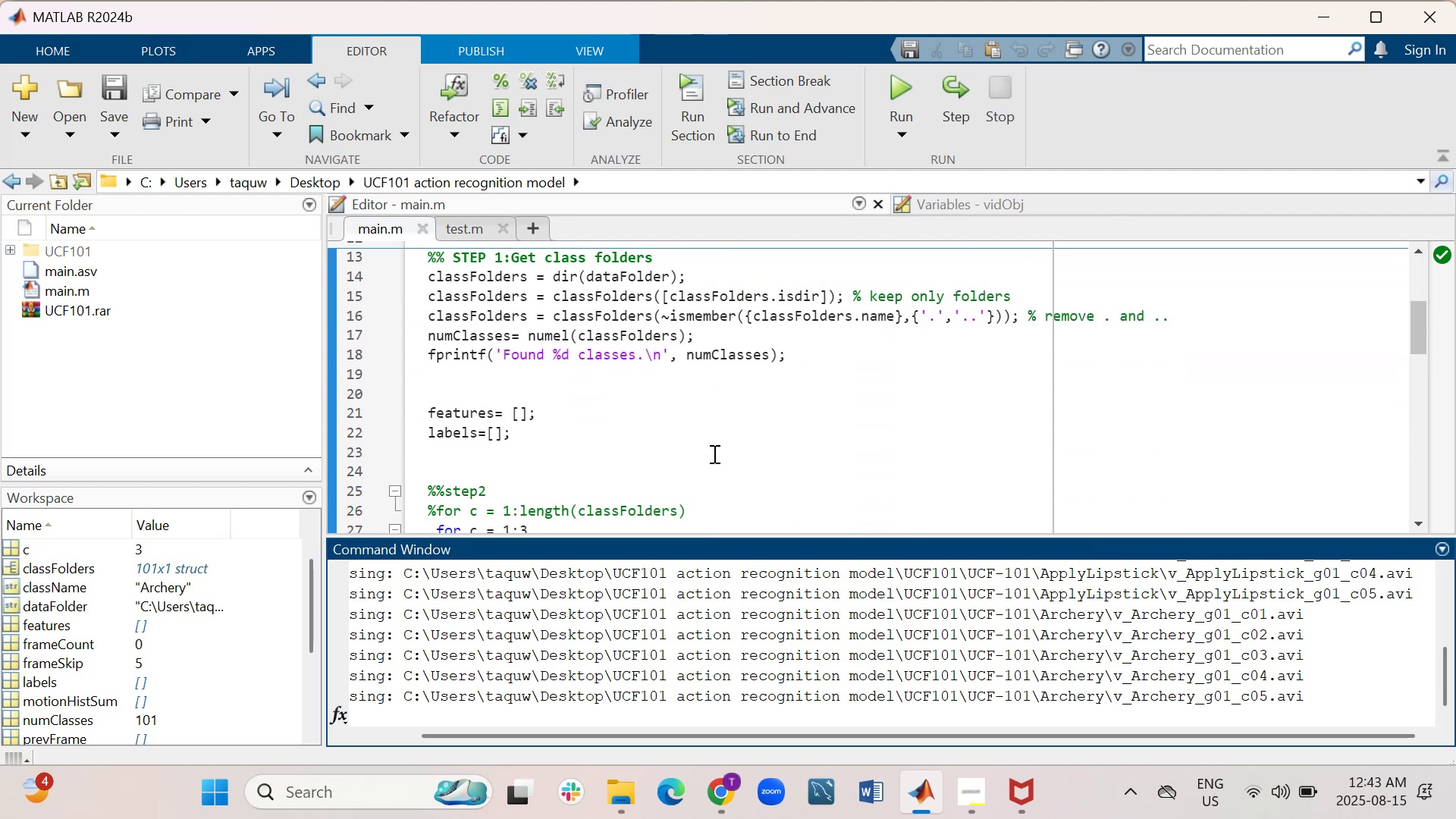 
scroll: coordinate [713, 453], scroll_direction: down, amount: 1.0
 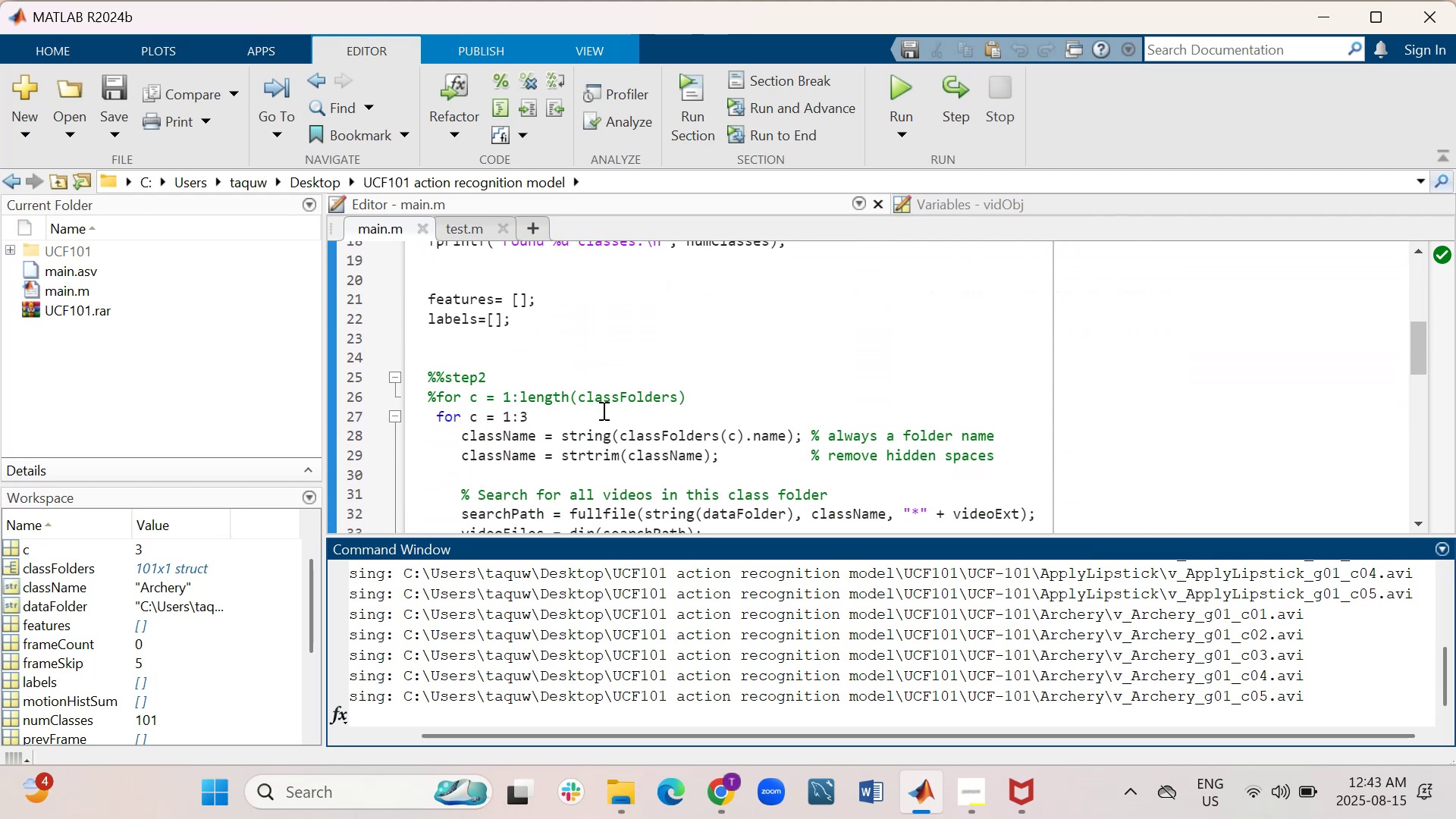 
wait(5.84)
 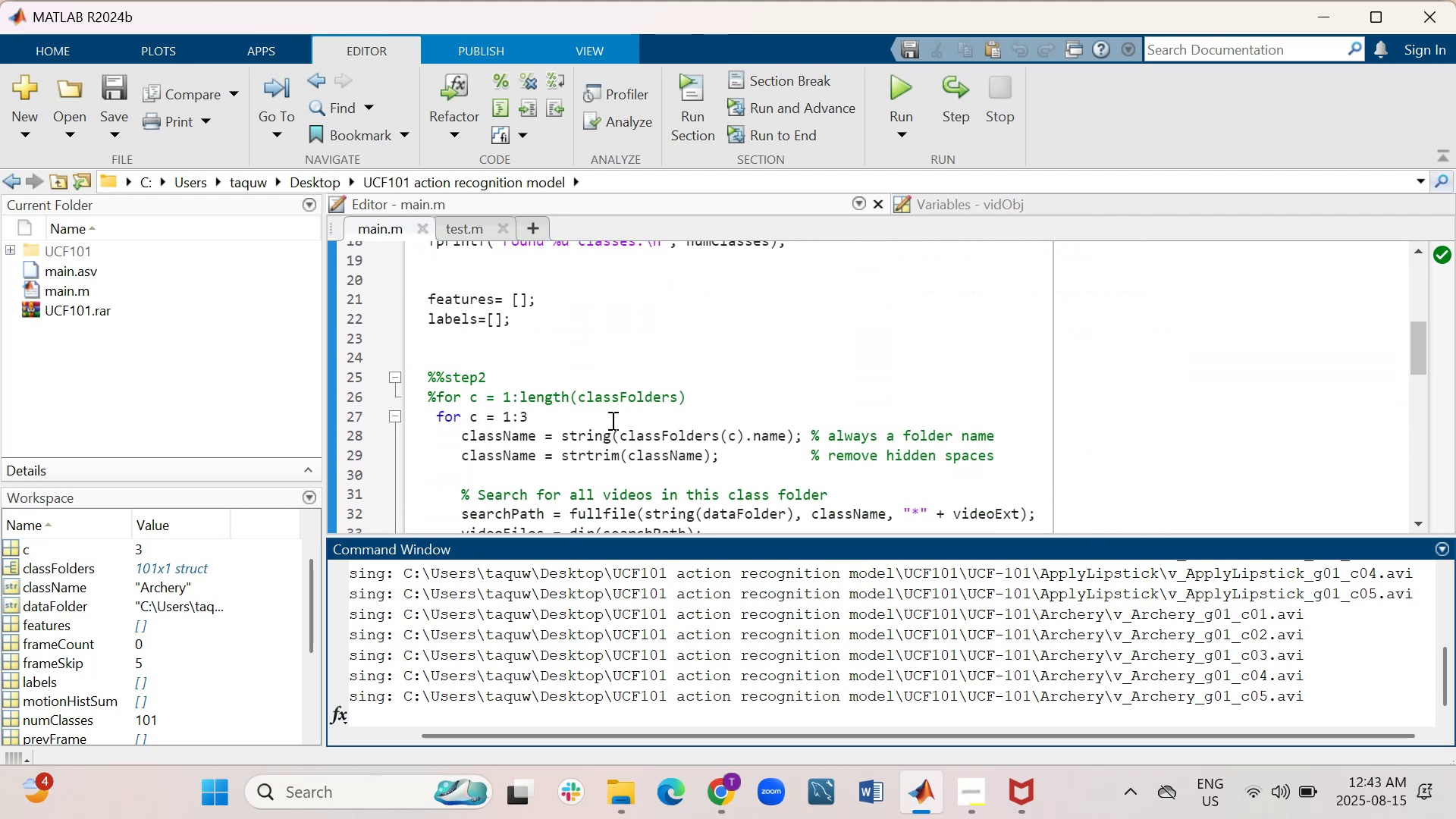 
left_click([434, 411])
 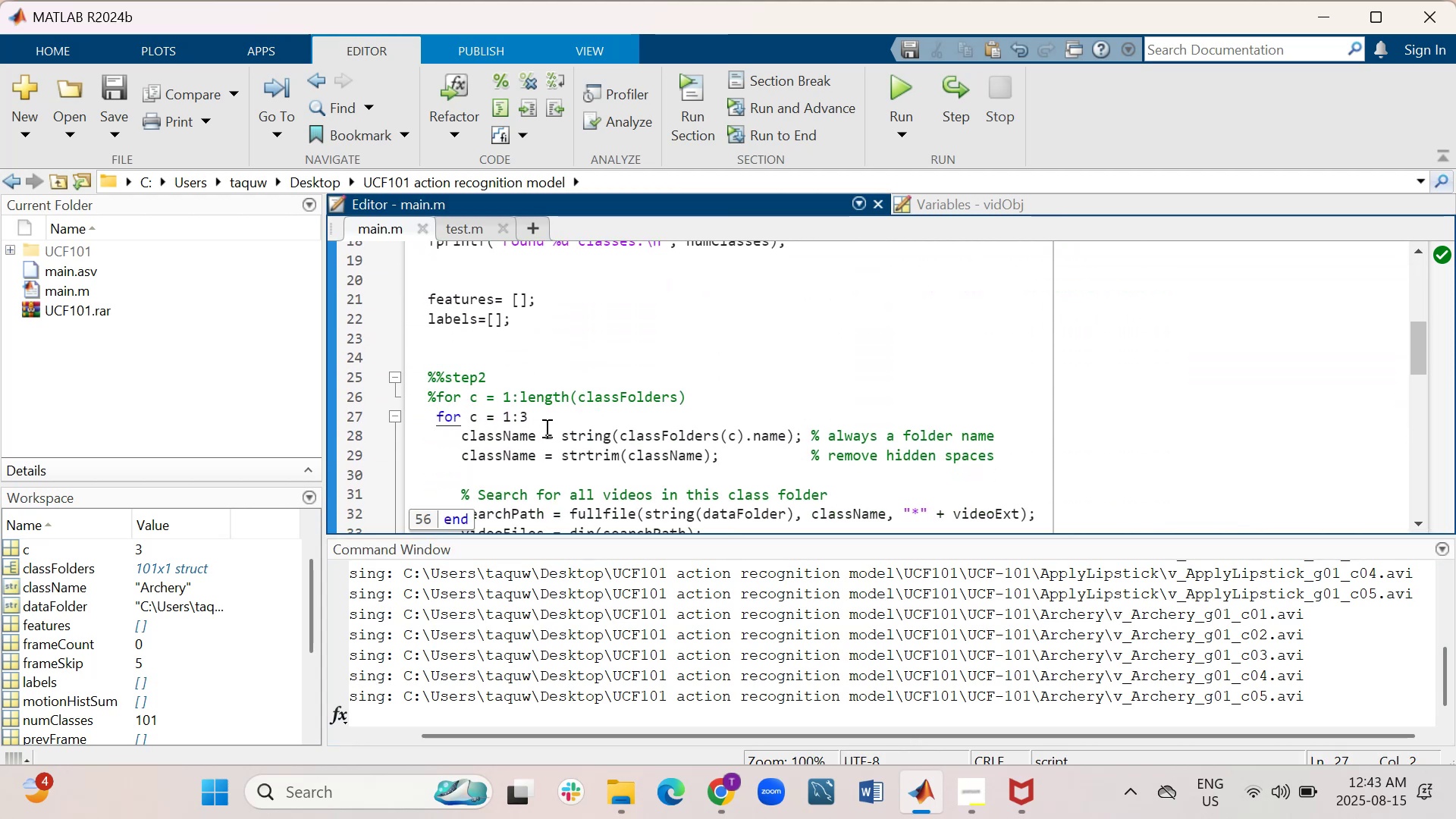 
key(Shift+5)
 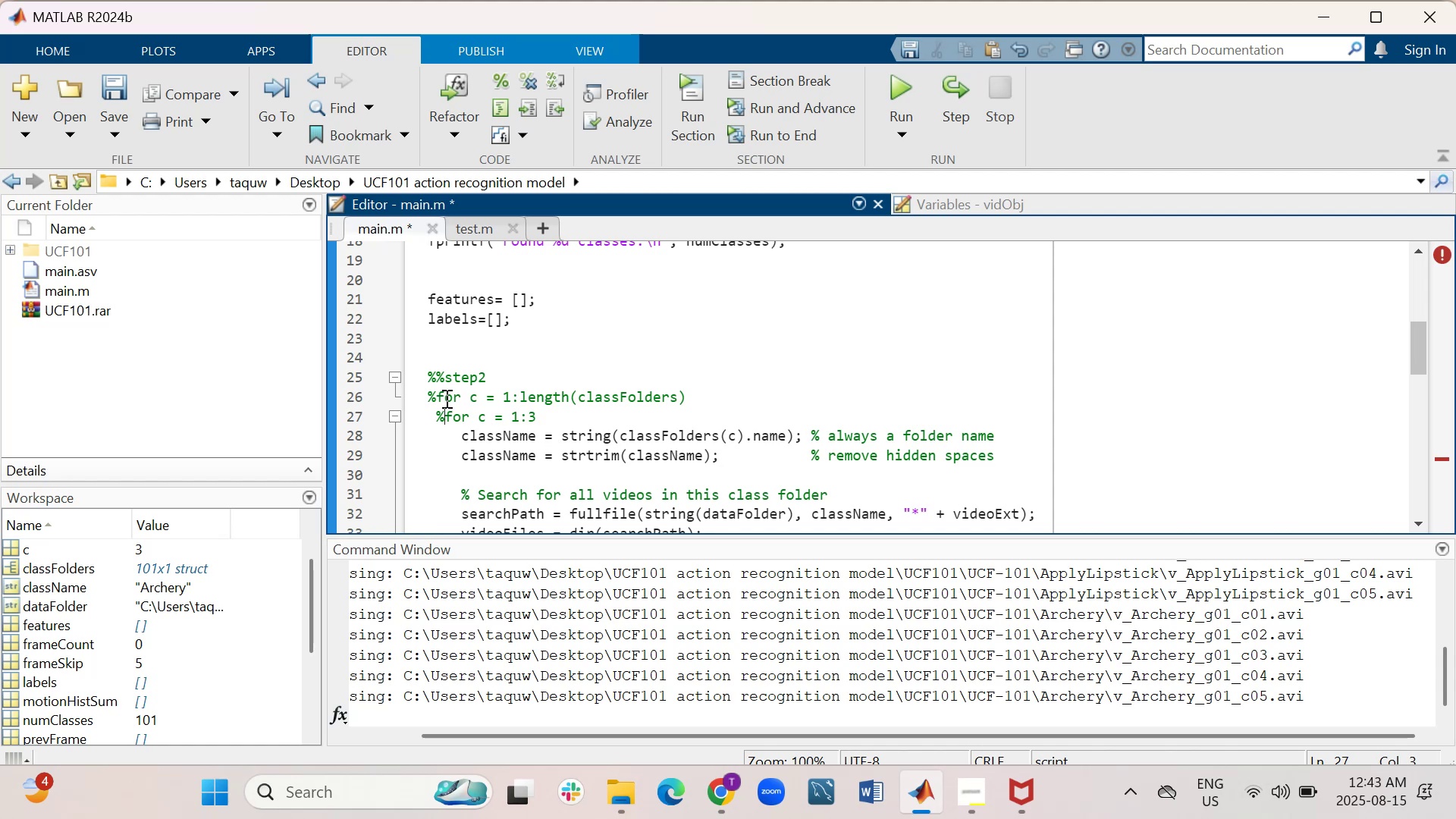 
left_click([435, 397])
 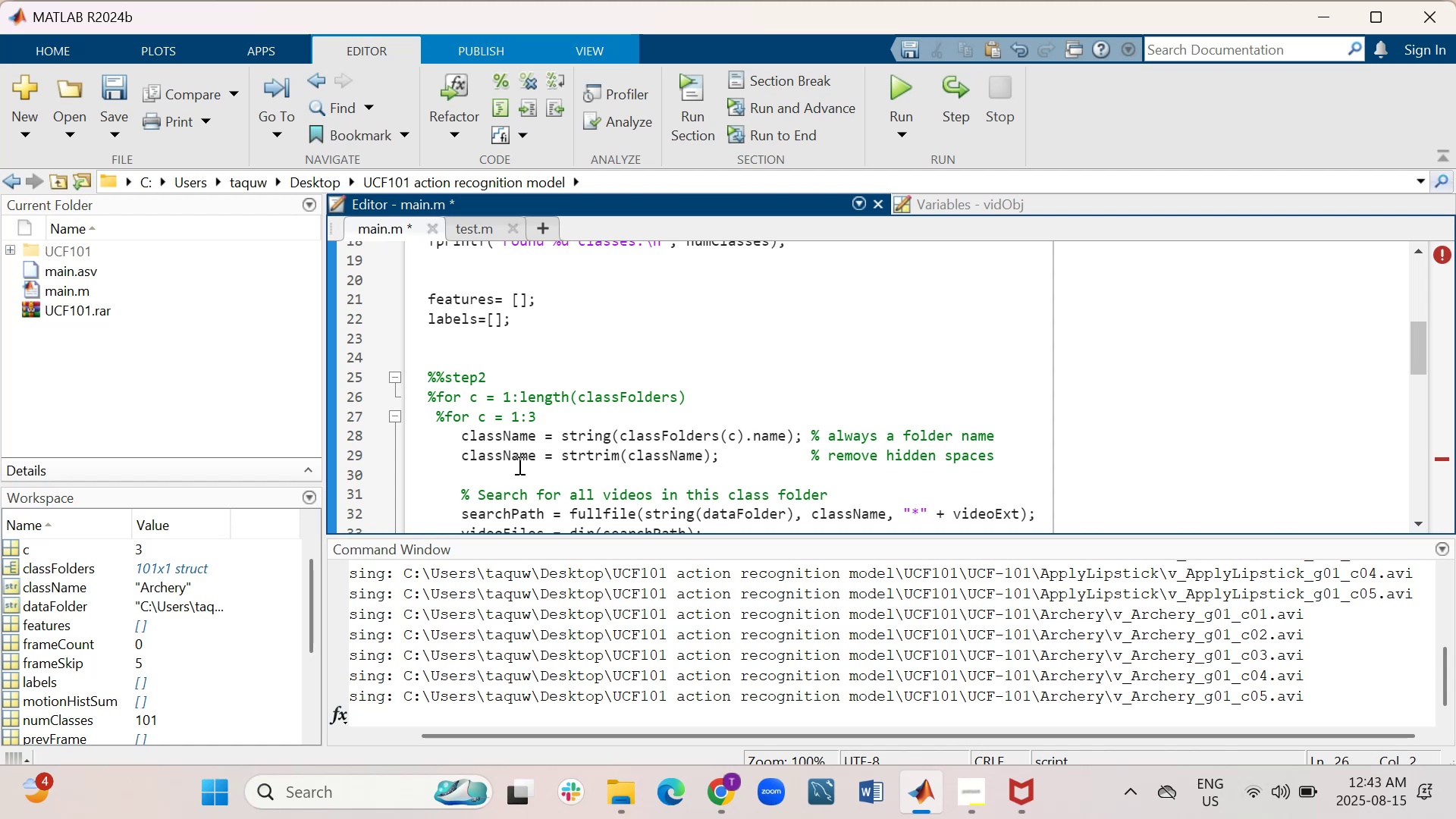 
key(Backspace)
 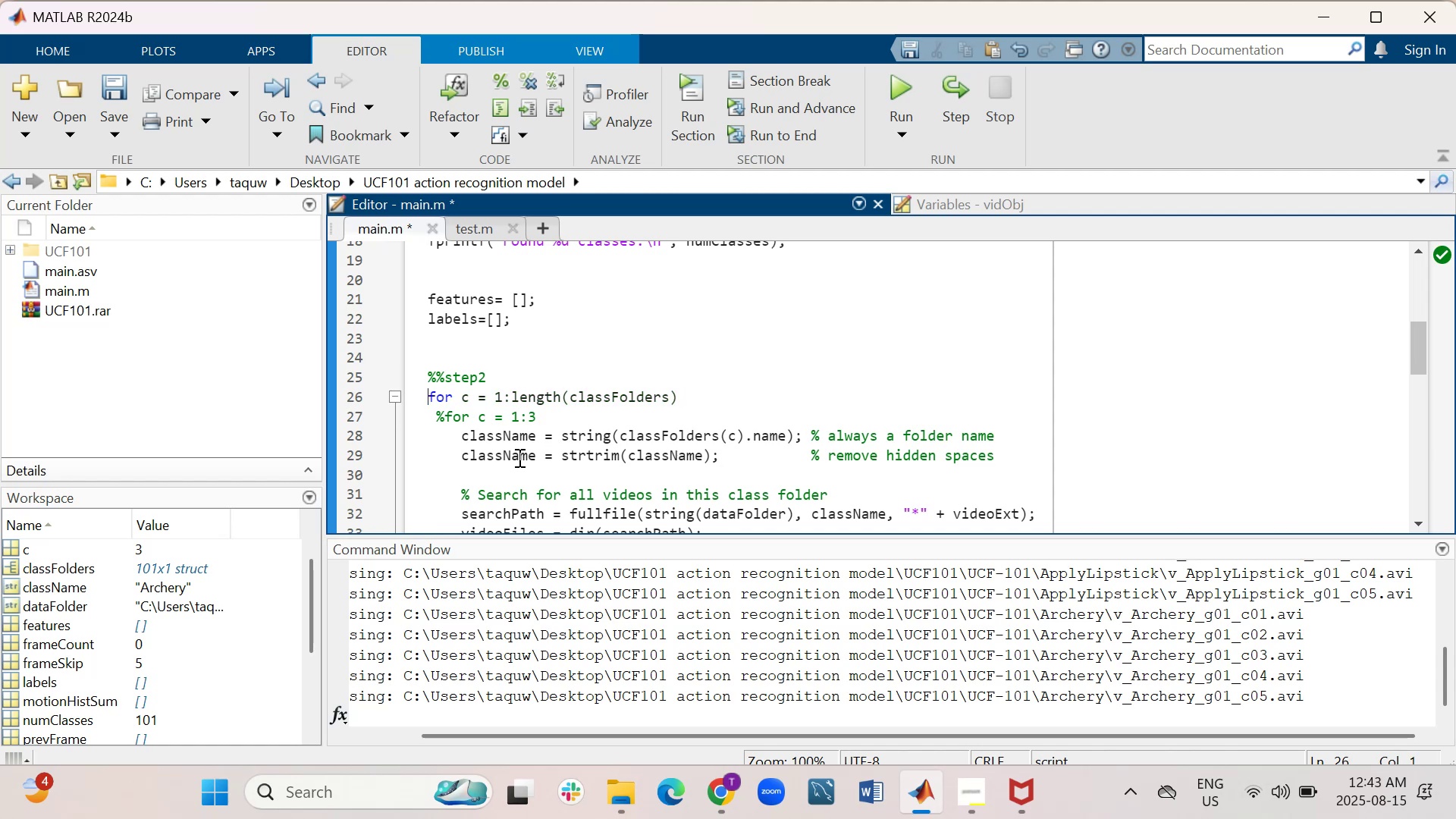 
scroll: coordinate [692, 453], scroll_direction: down, amount: 1.0
 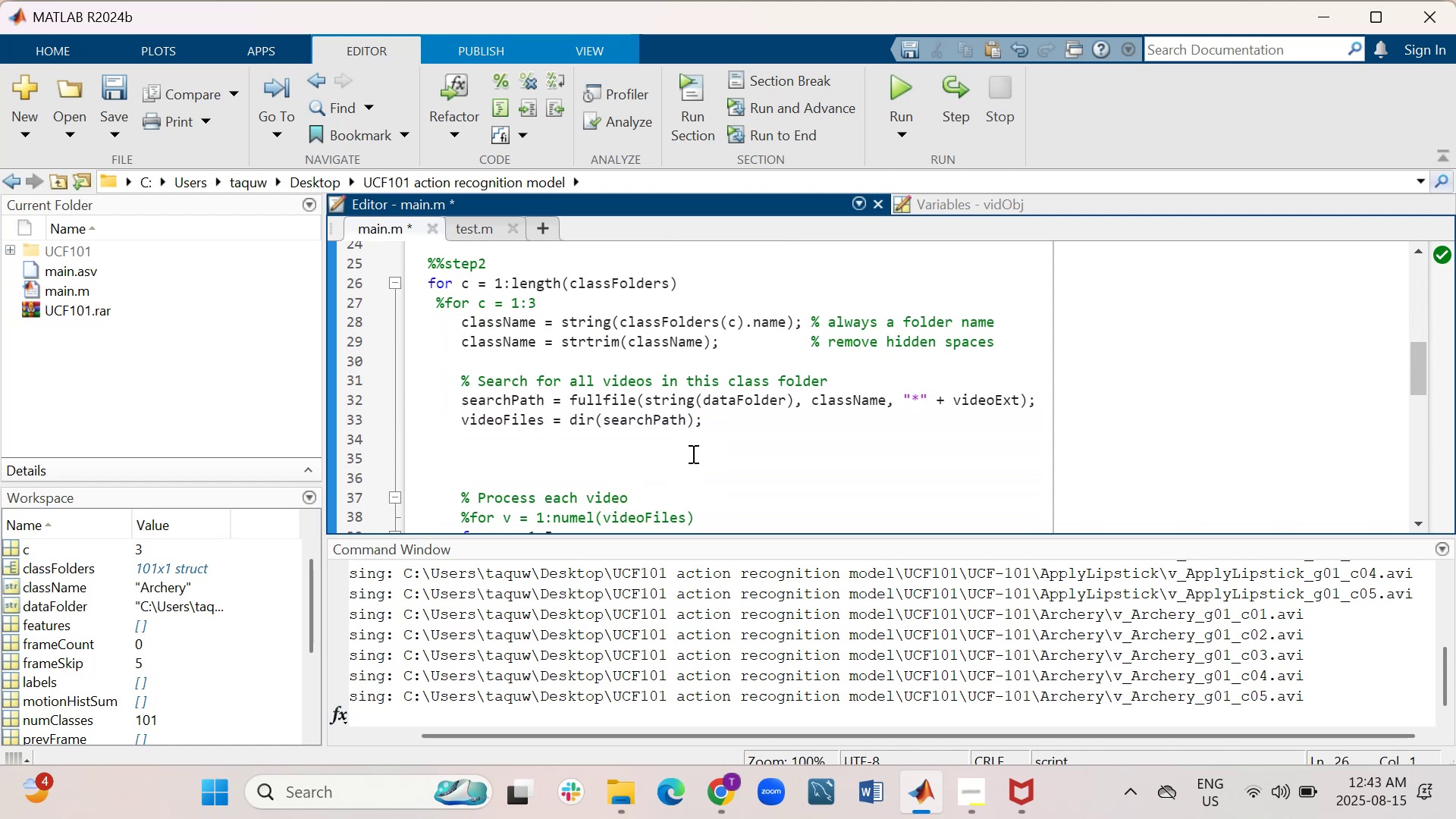 
key(Tab)
 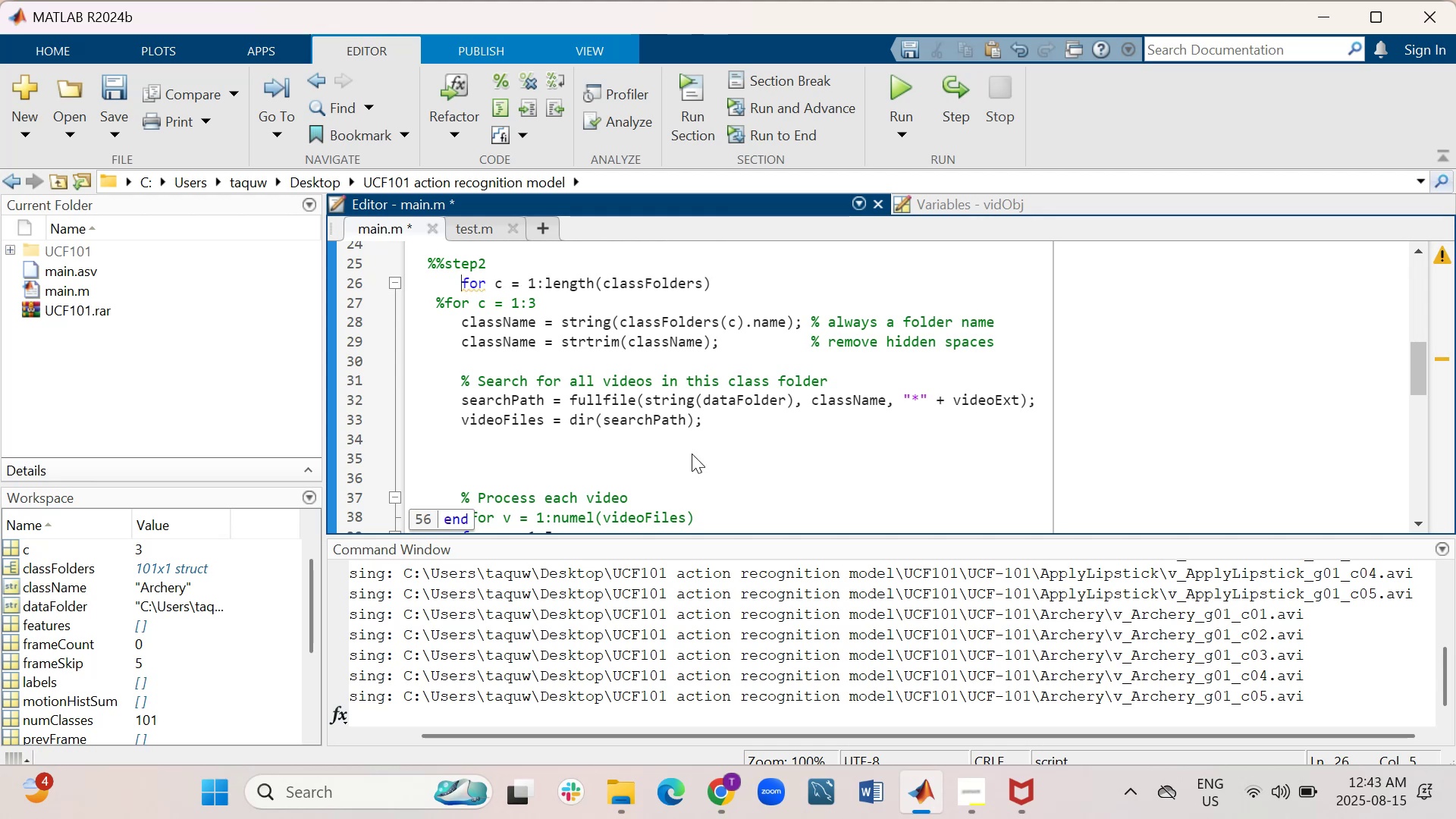 
scroll: coordinate [692, 453], scroll_direction: down, amount: 1.0
 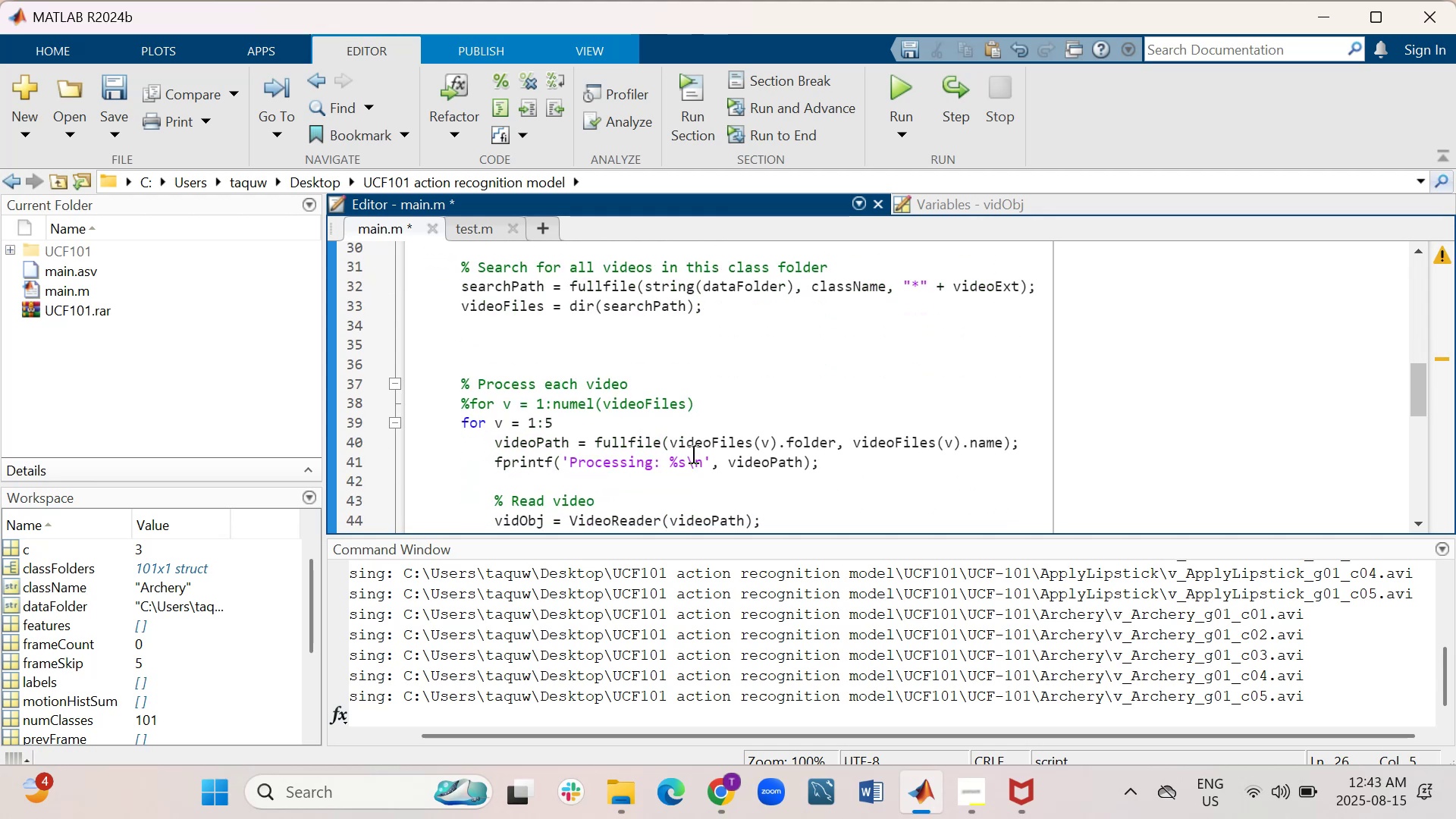 
scroll: coordinate [692, 453], scroll_direction: up, amount: 1.0
 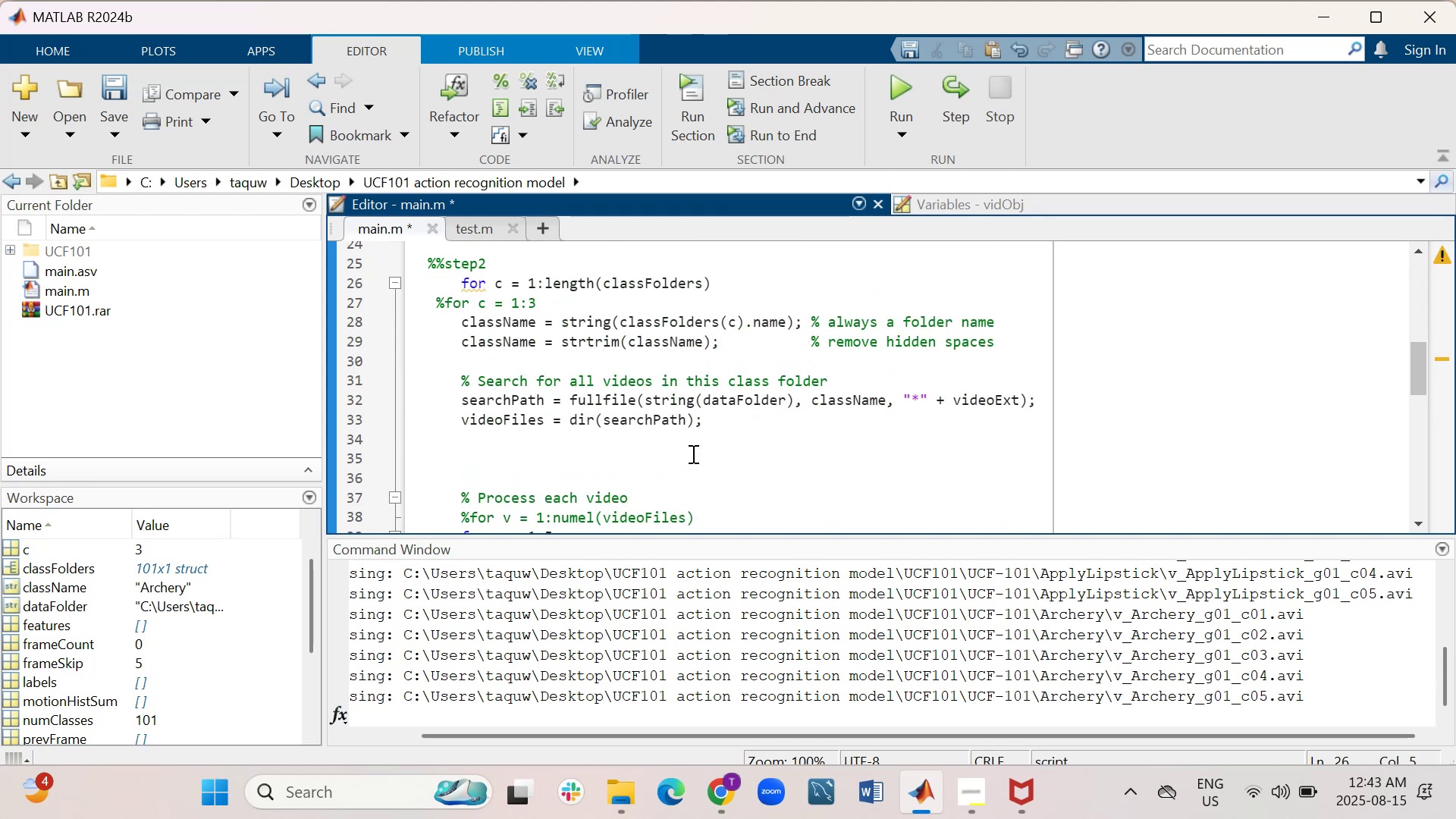 
key(Backspace)
 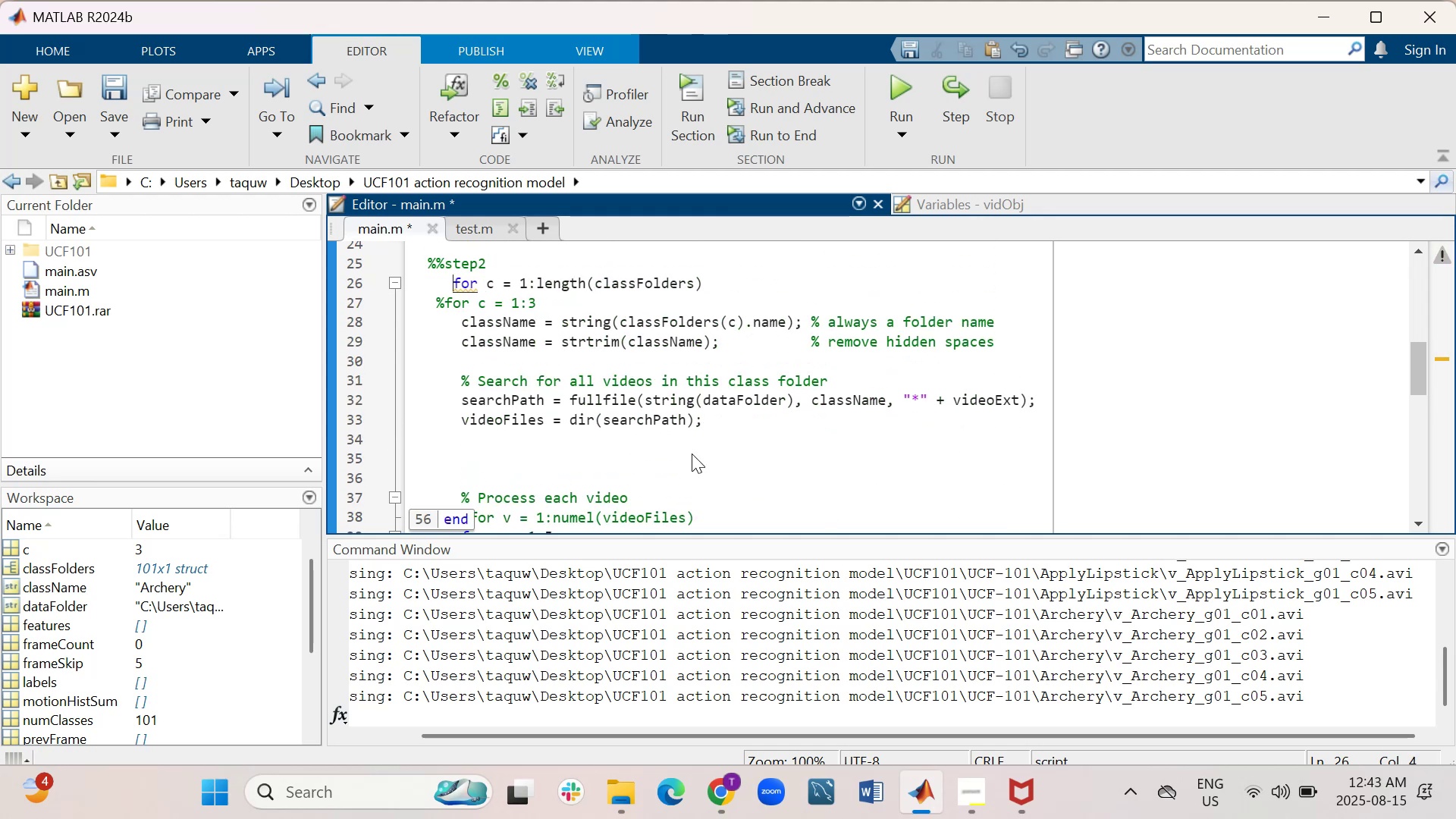 
key(Backspace)
 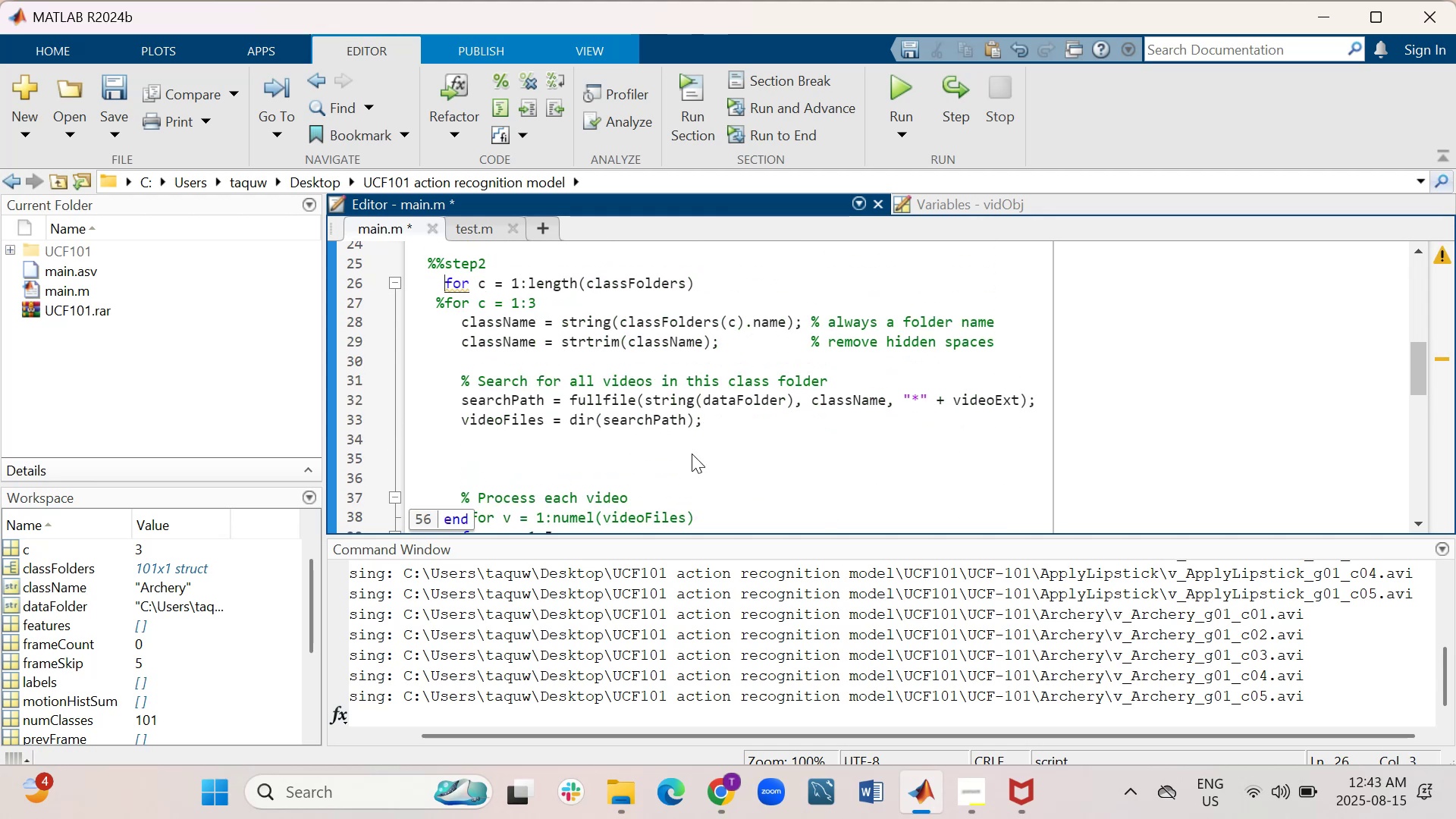 
key(Backspace)
 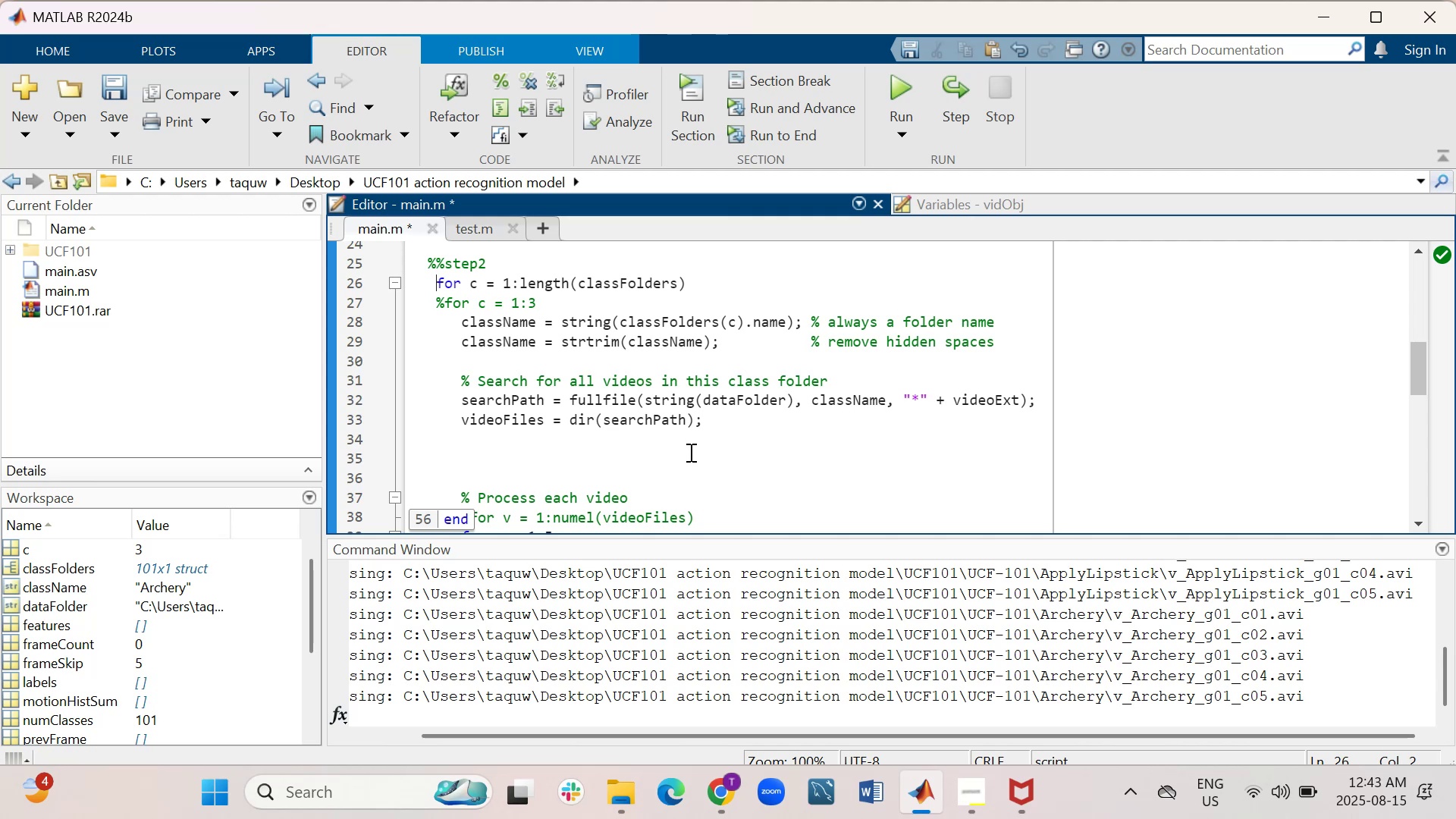 
wait(5.07)
 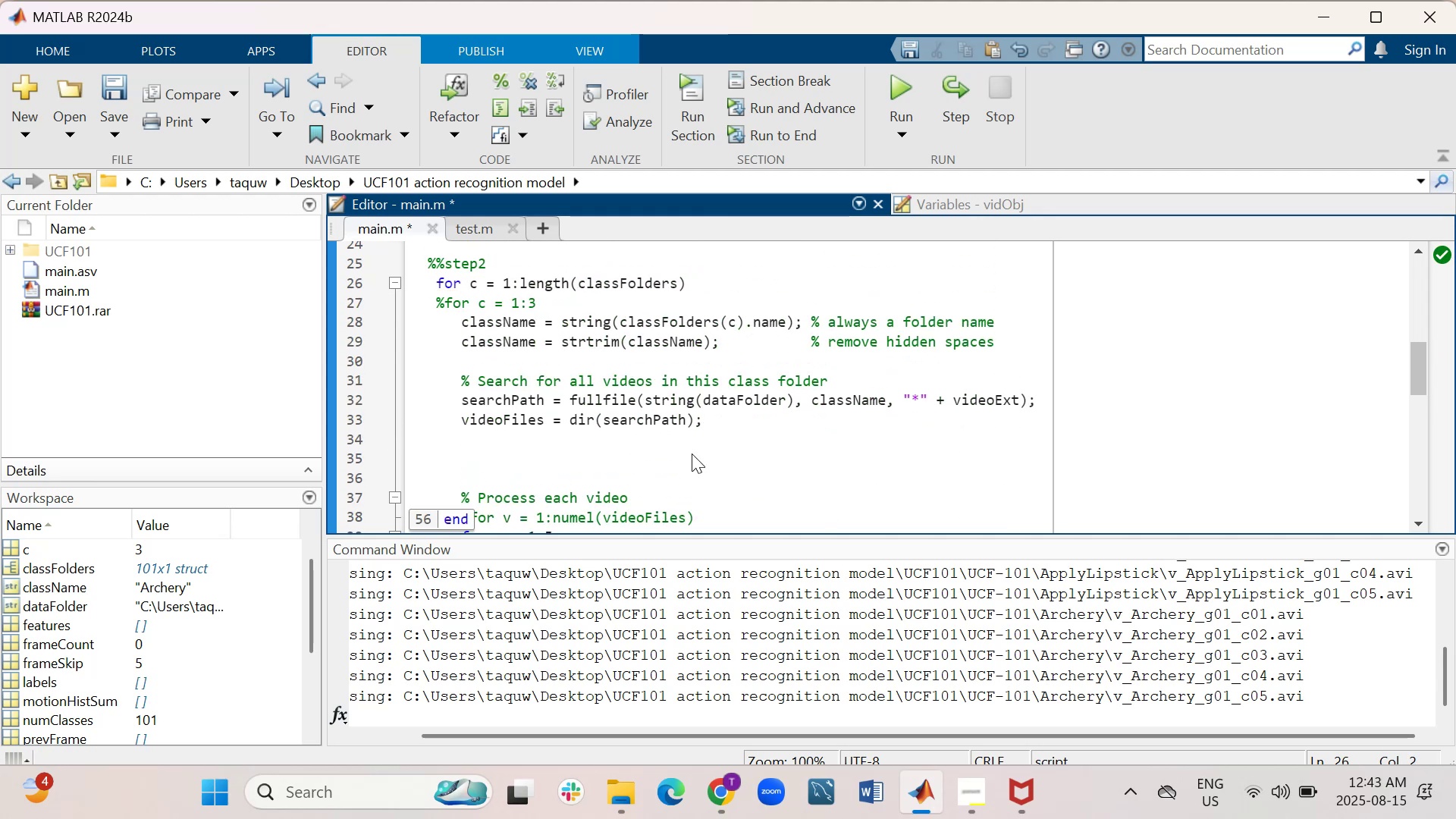 
scroll: coordinate [686, 448], scroll_direction: down, amount: 1.0
 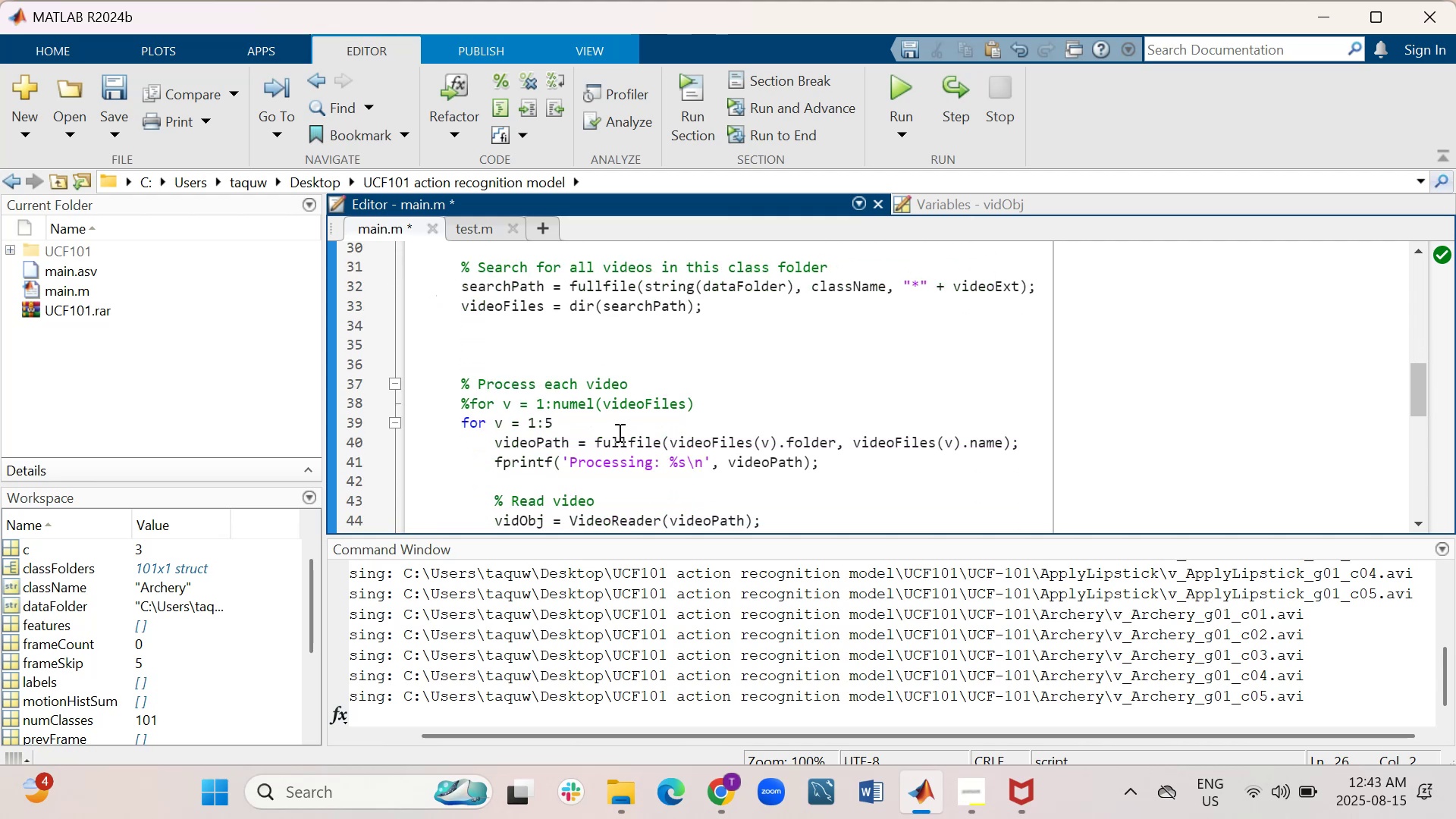 
left_click([618, 432])
 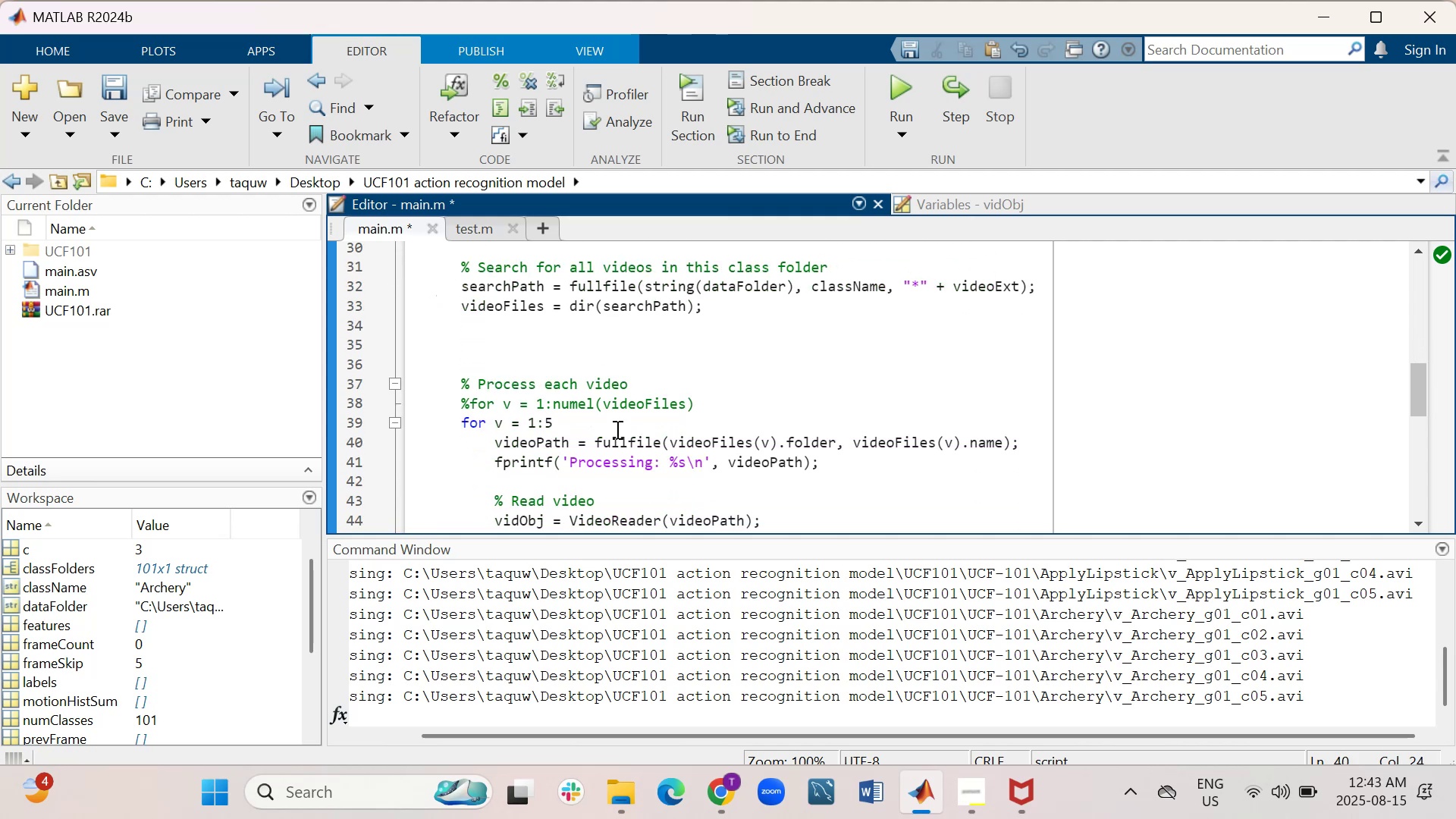 
left_click([608, 422])
 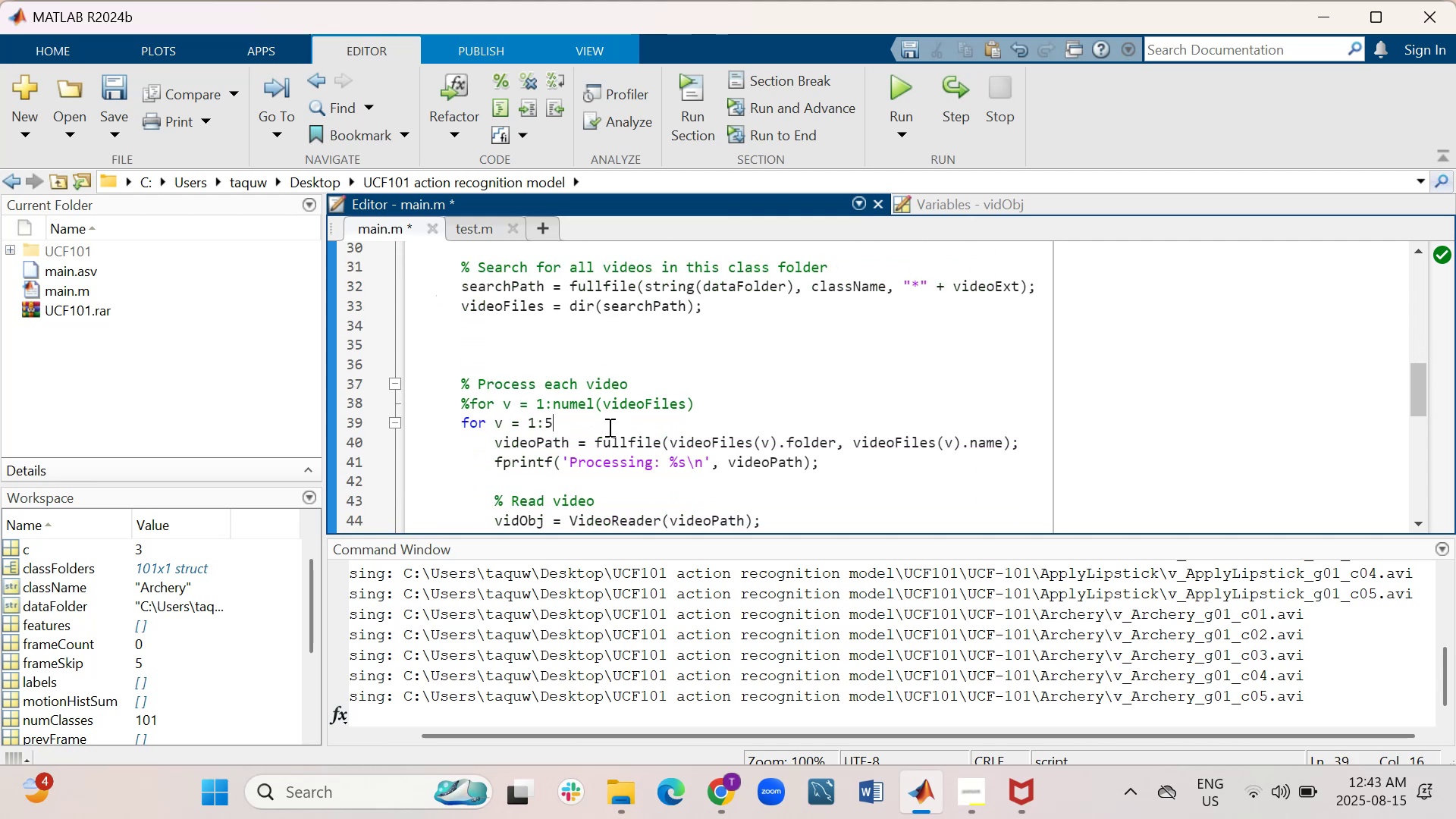 
key(Backspace)
 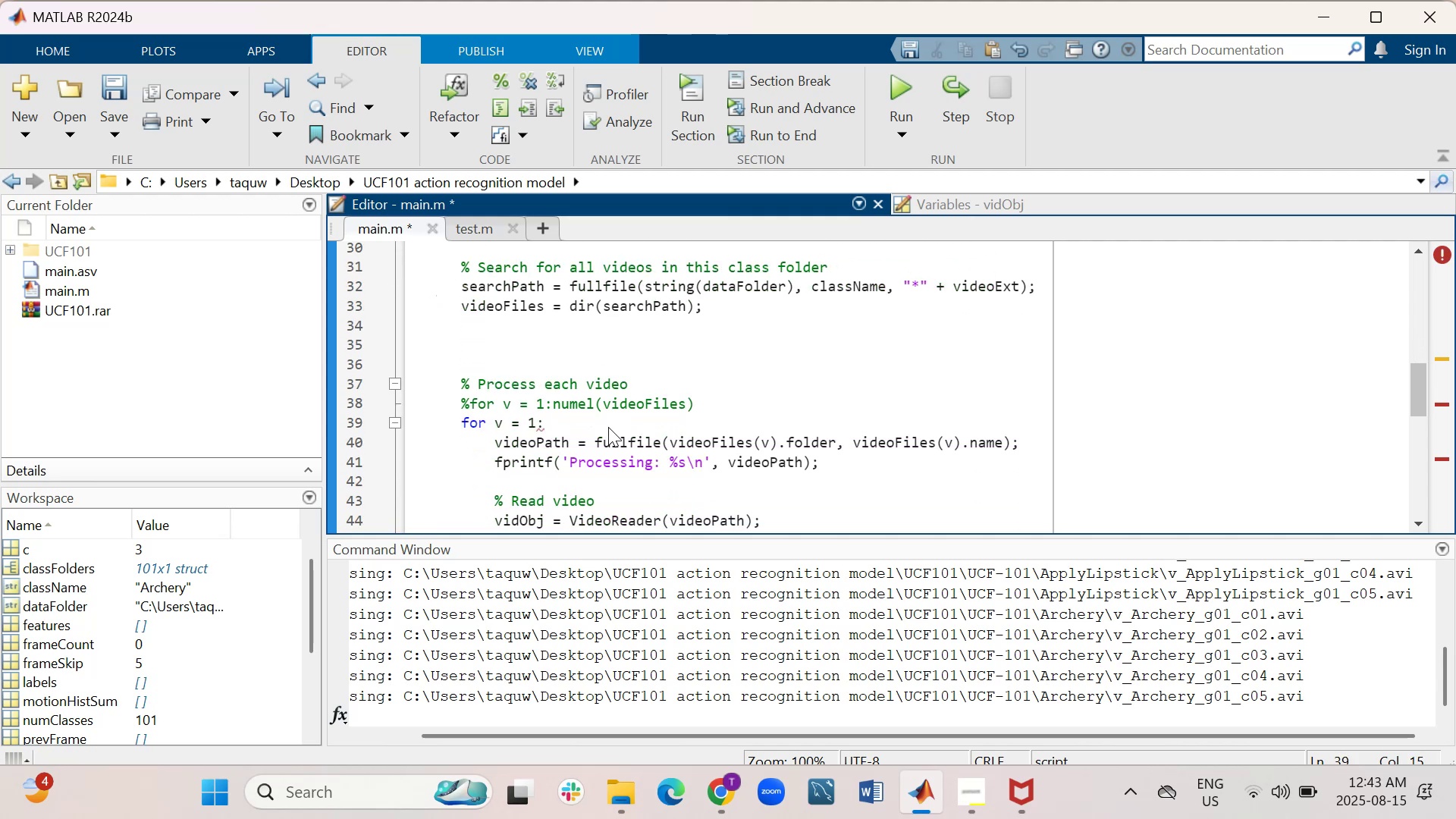 
key(2)
 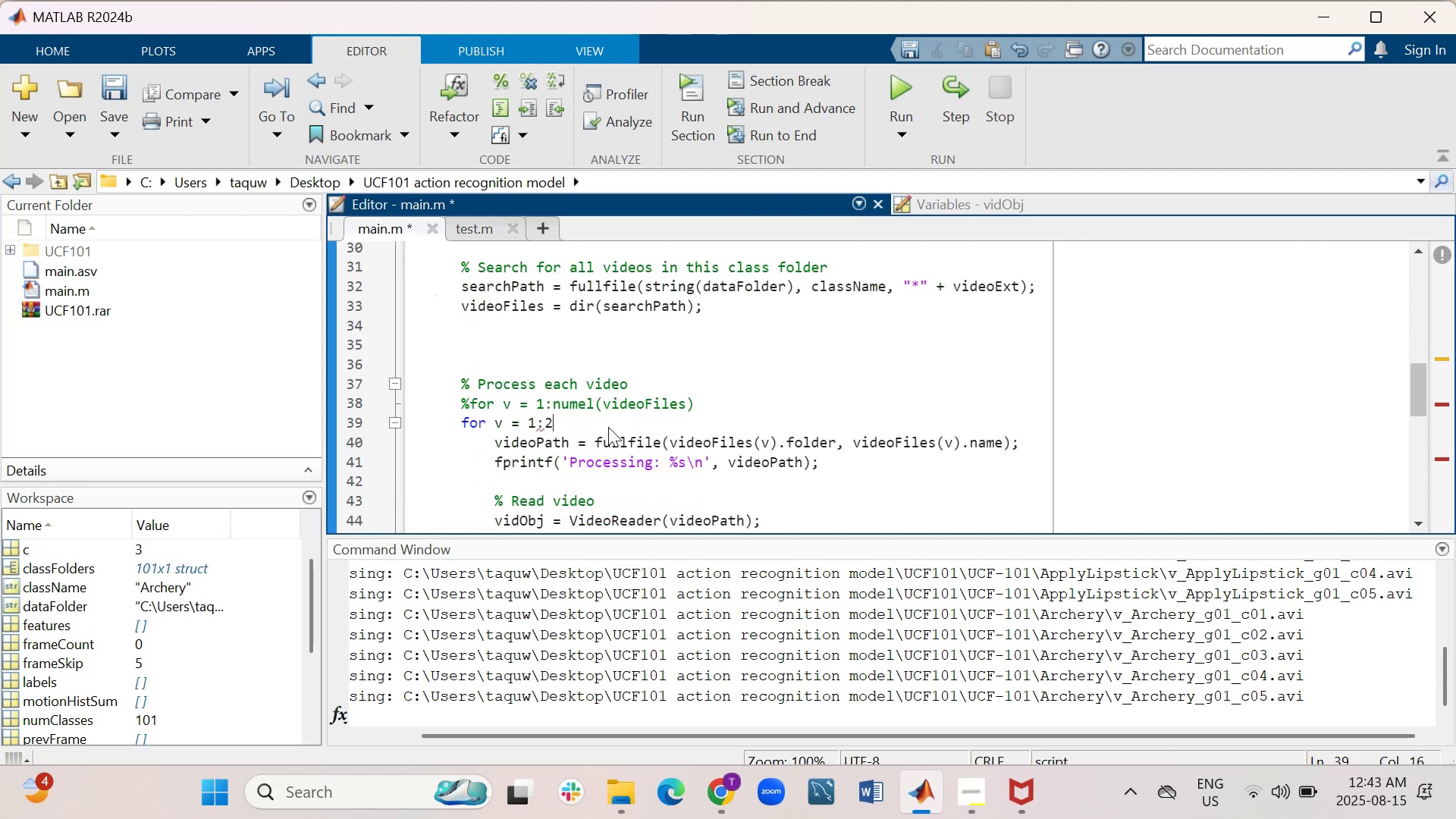 
key(Control+S)
 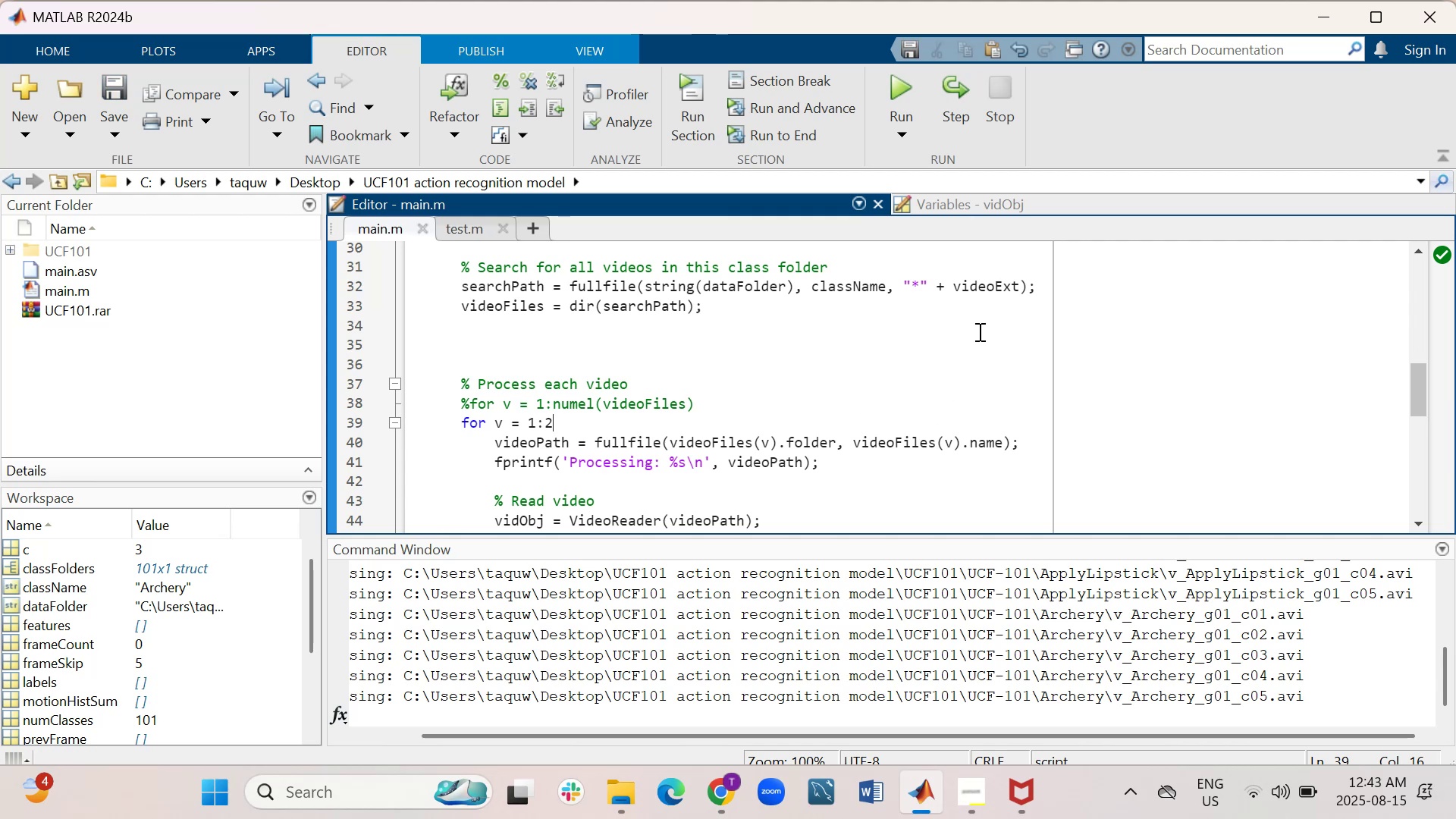 
wait(7.67)
 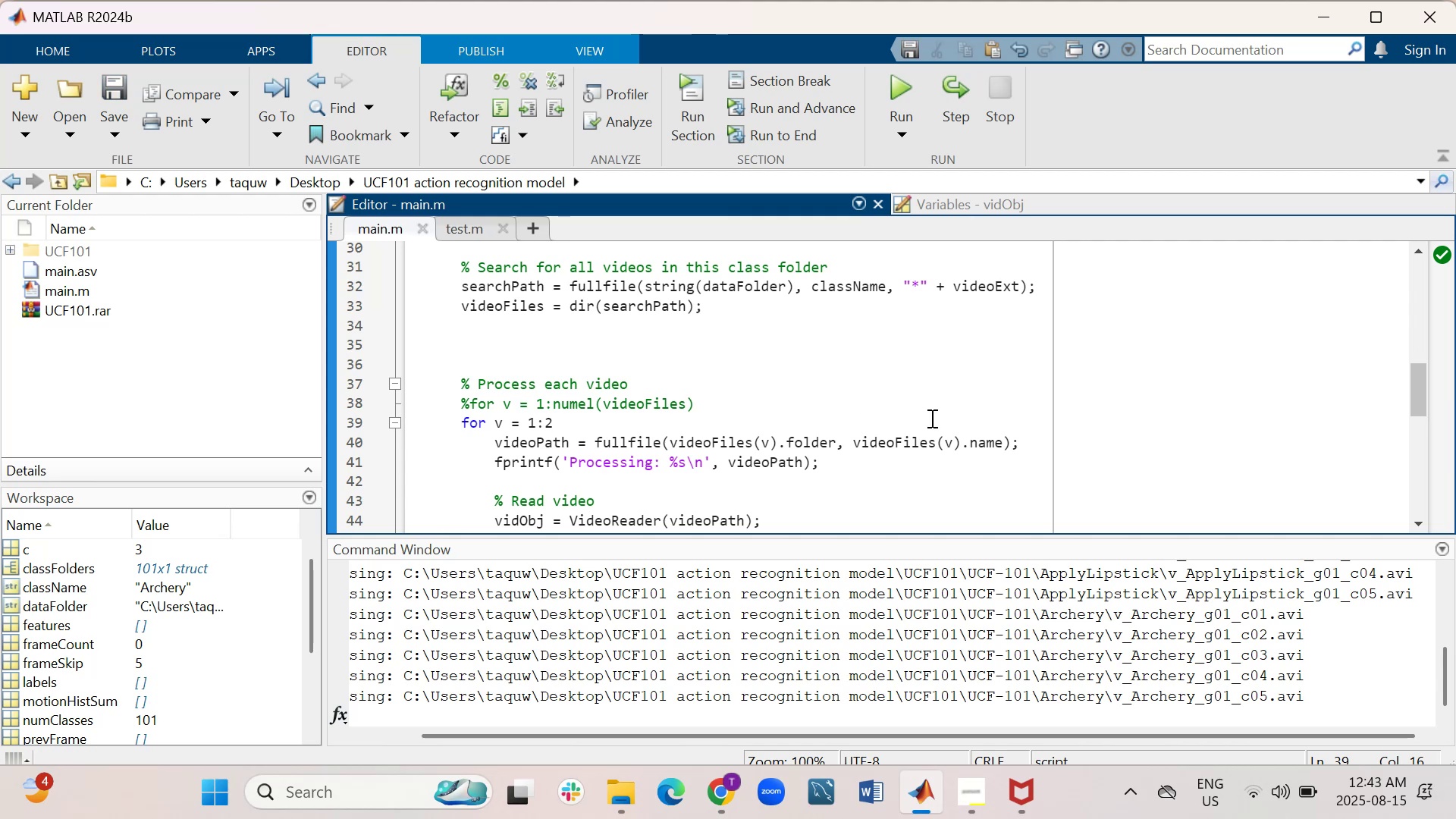 
left_click([912, 84])
 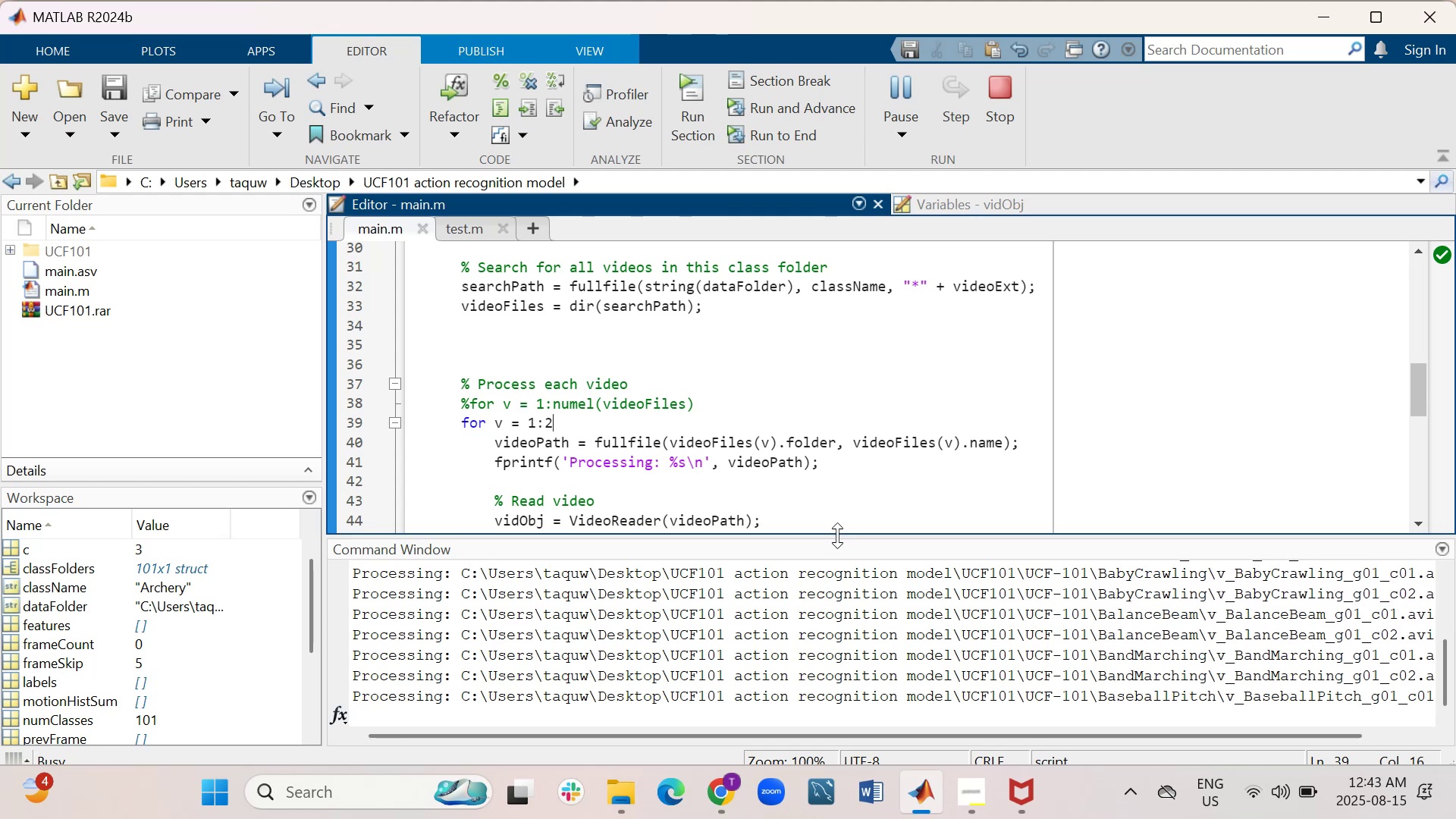 
left_click_drag(start_coordinate=[832, 535], to_coordinate=[831, 393])
 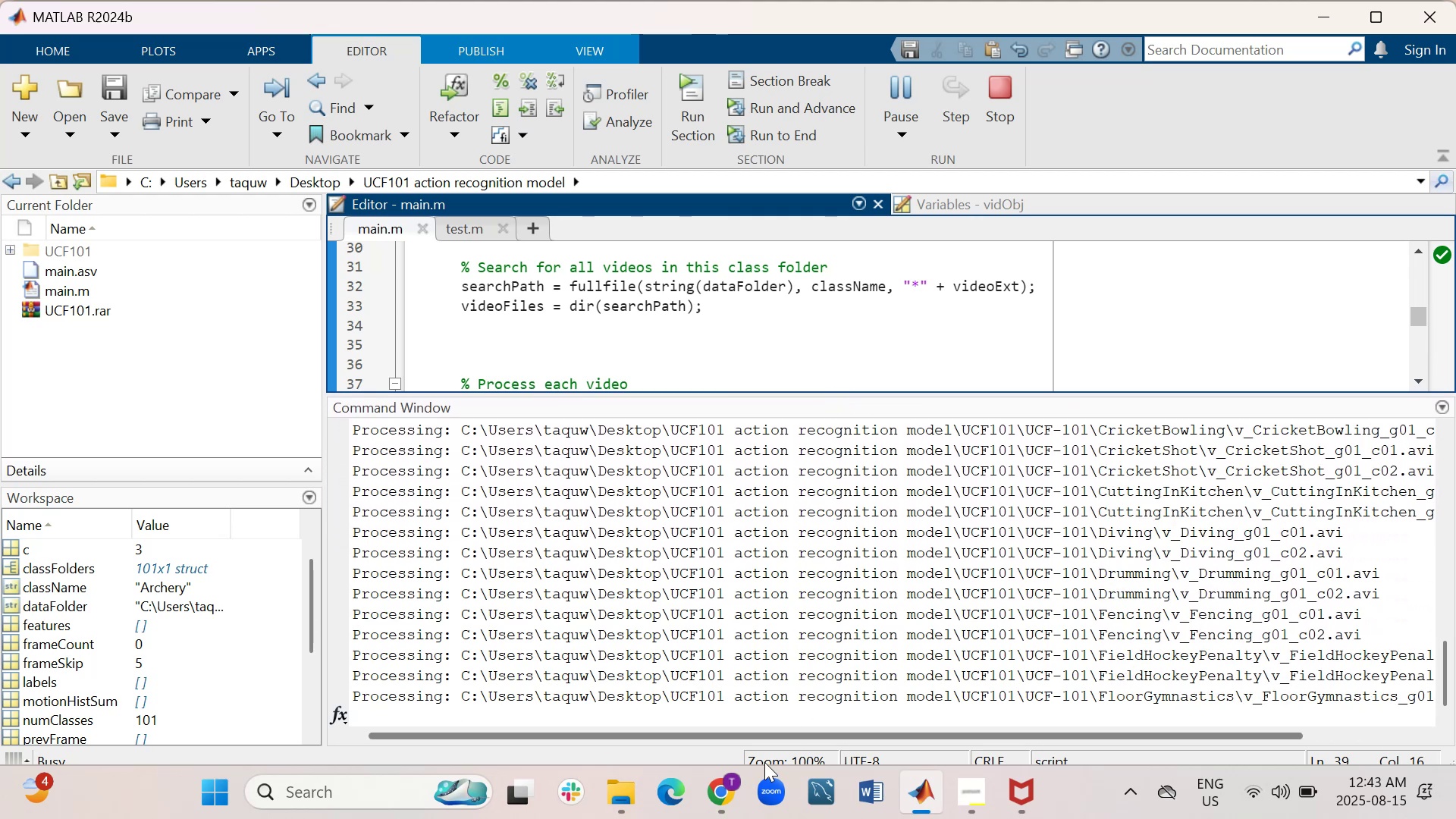 
wait(6.32)
 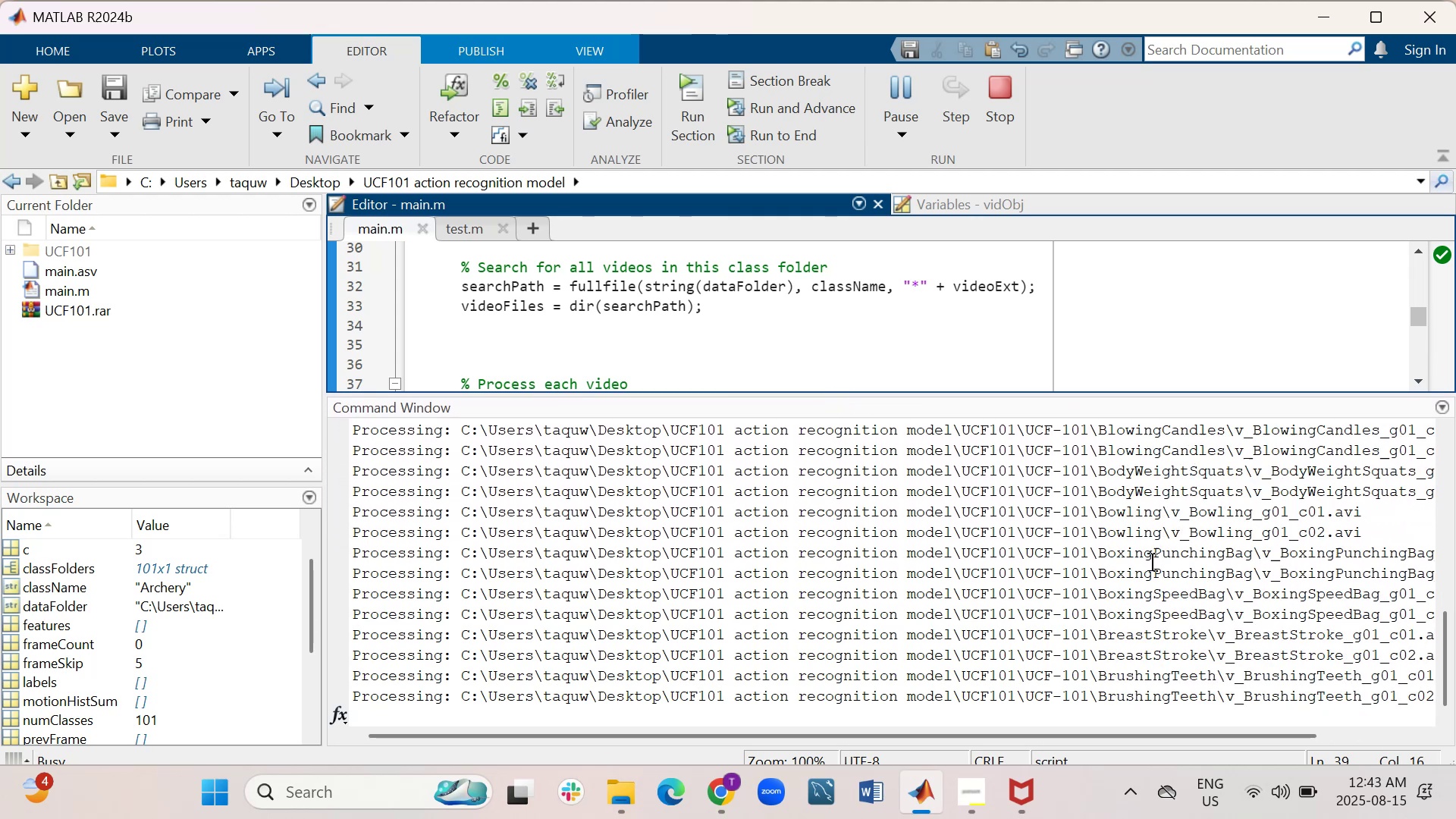 
left_click([620, 789])
 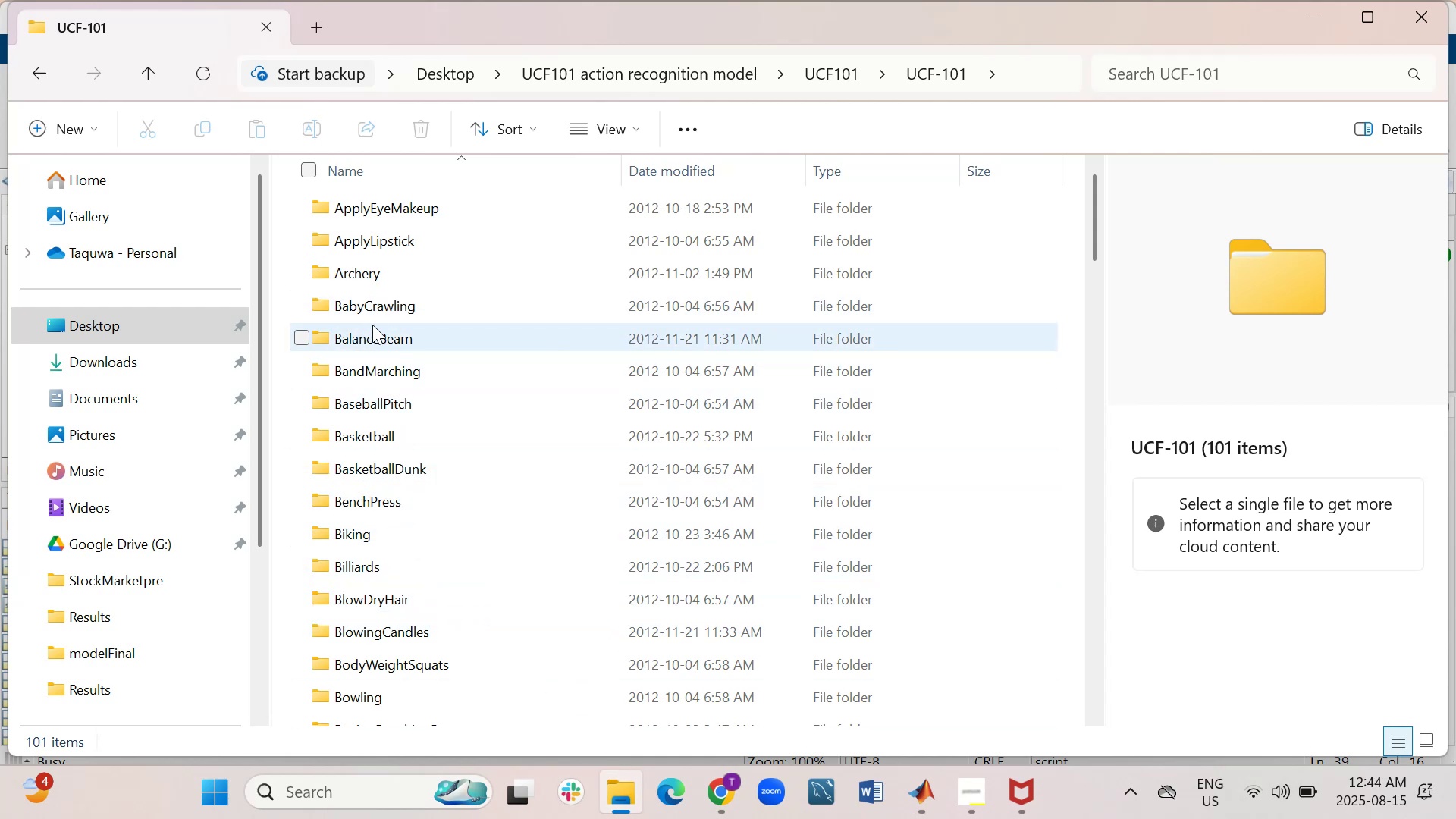 
wait(9.88)
 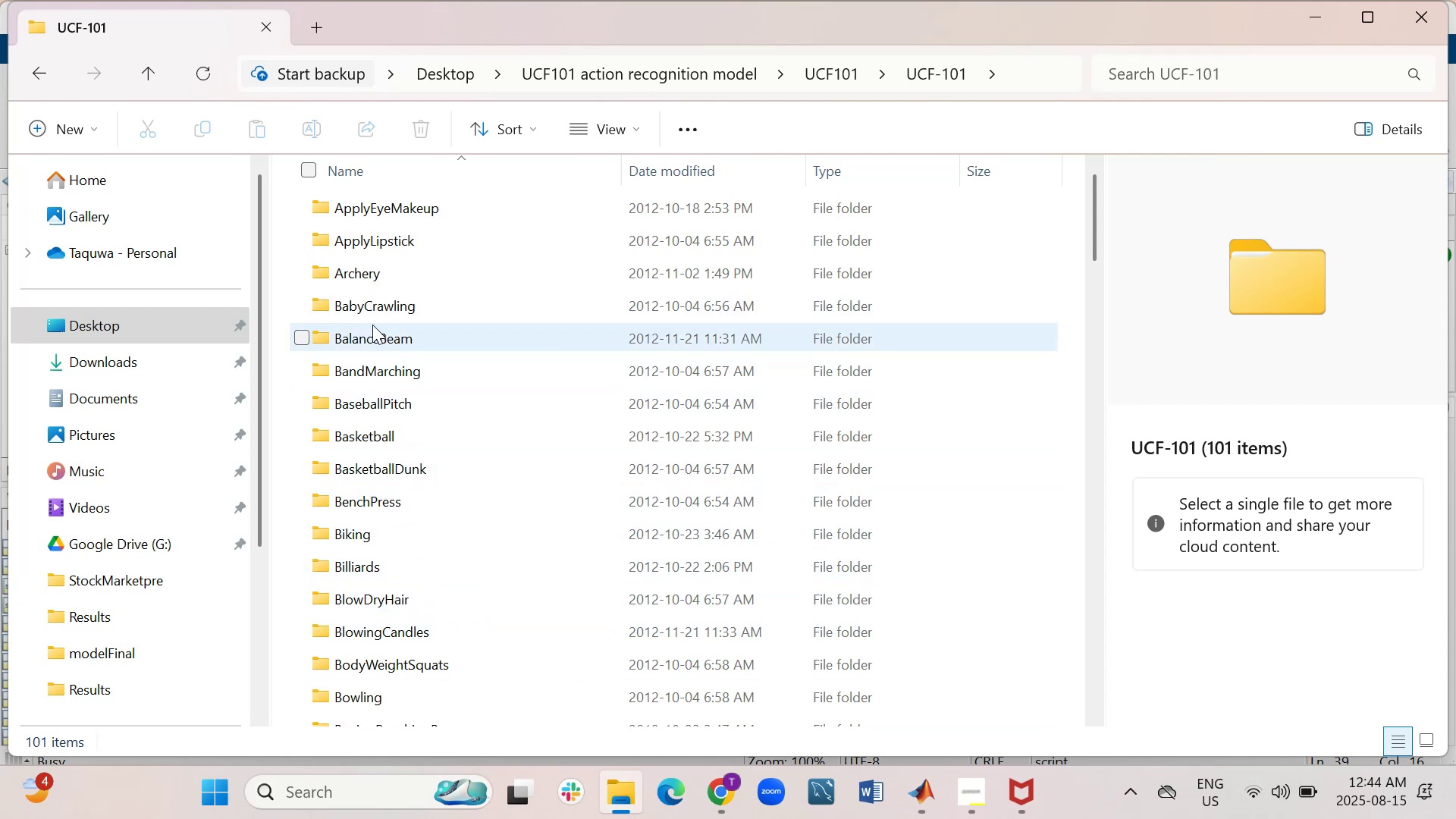 
mouse_move([375, 334])
 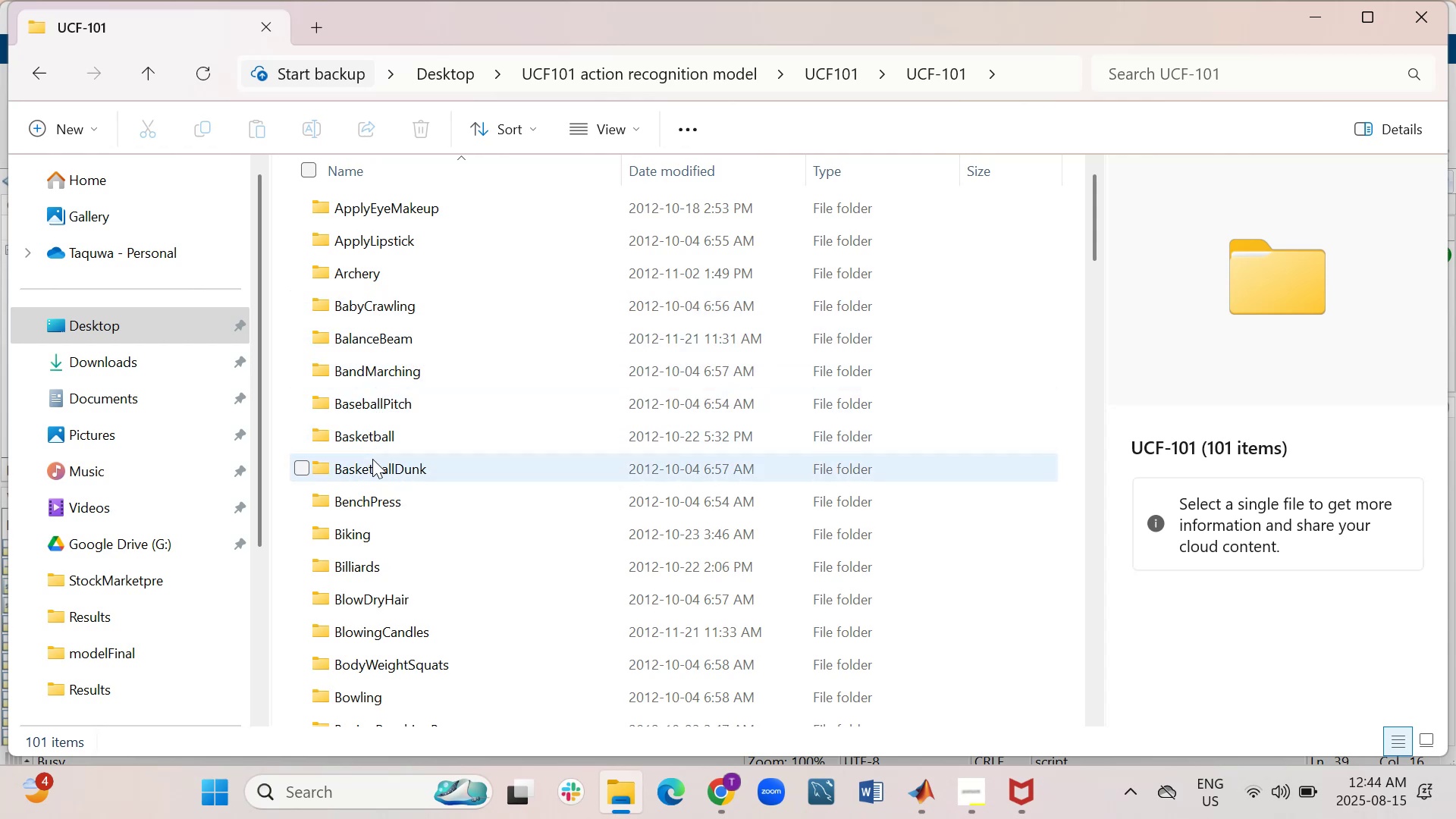 
mouse_move([377, 527])
 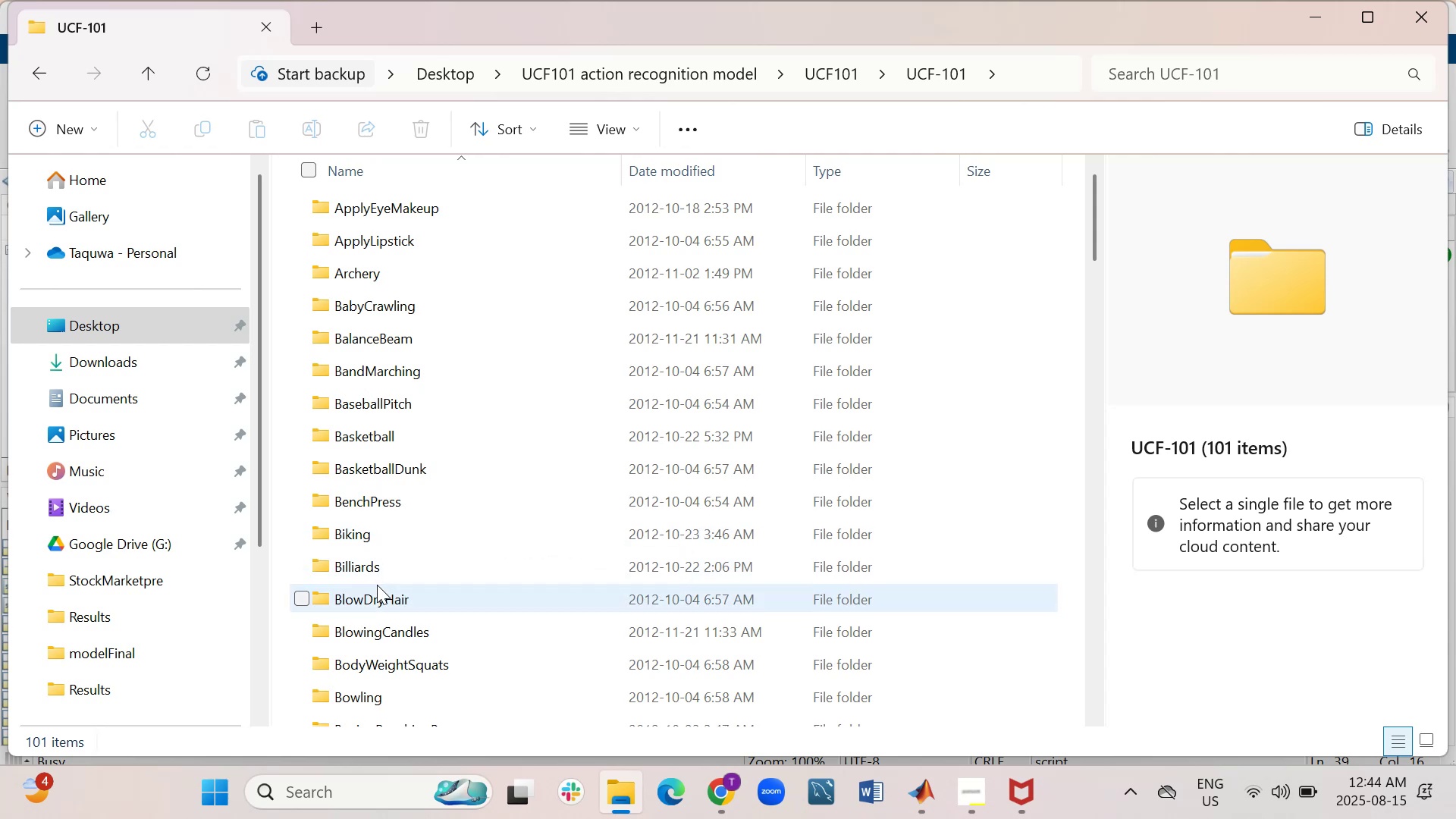 
scroll: coordinate [370, 693], scroll_direction: down, amount: 4.0
 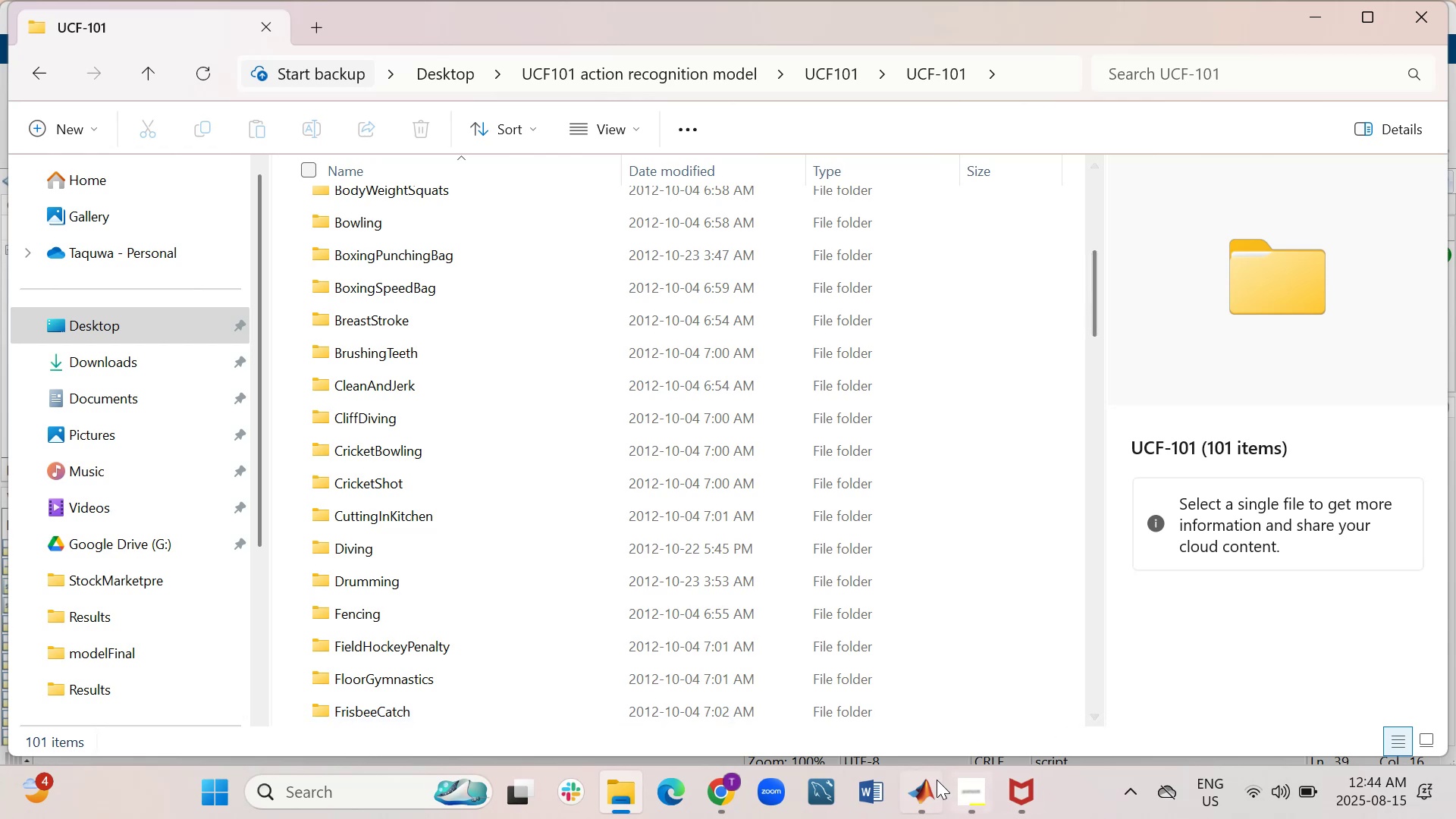 
left_click([893, 661])
 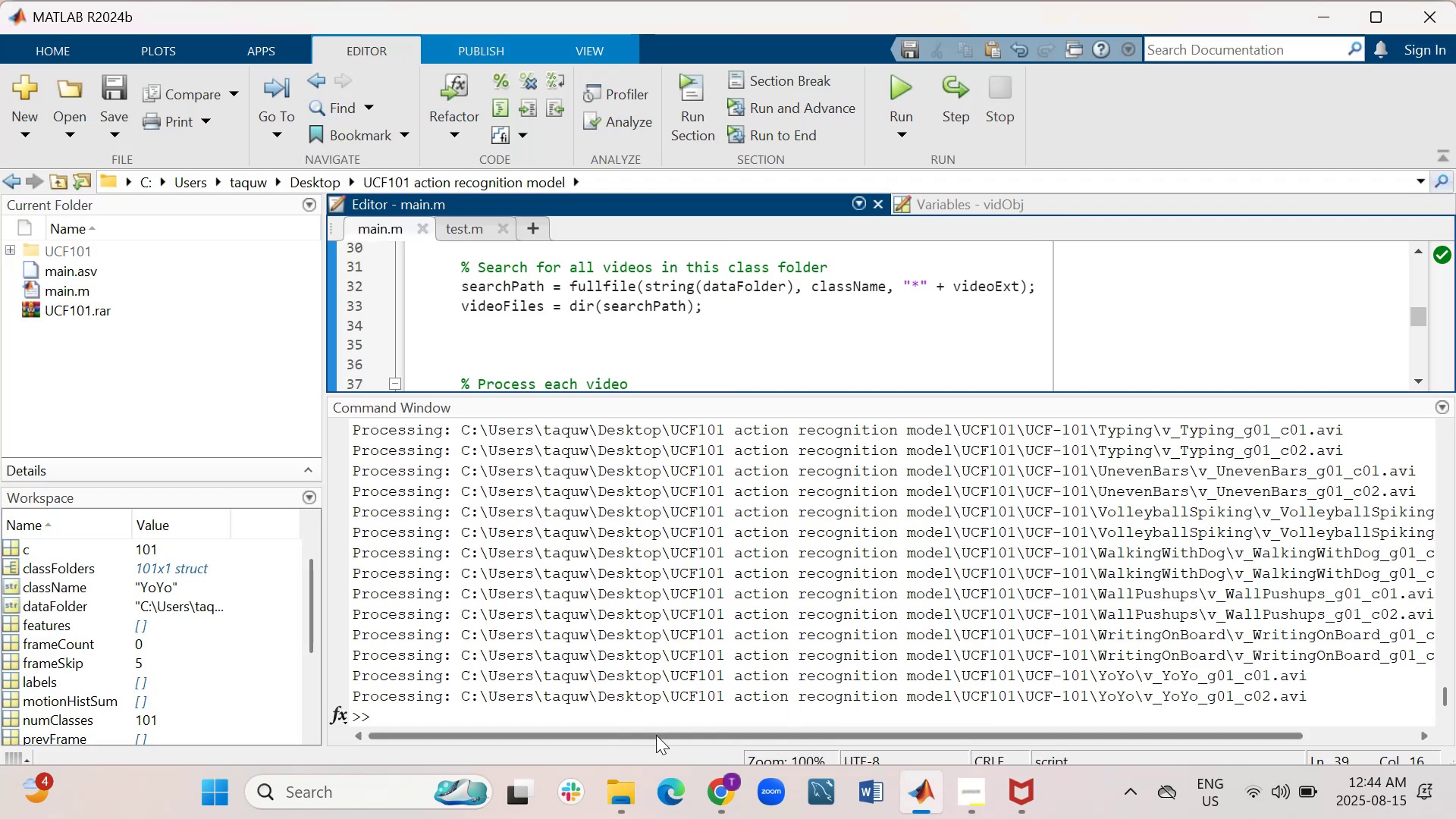 
left_click_drag(start_coordinate=[656, 735], to_coordinate=[813, 739])
 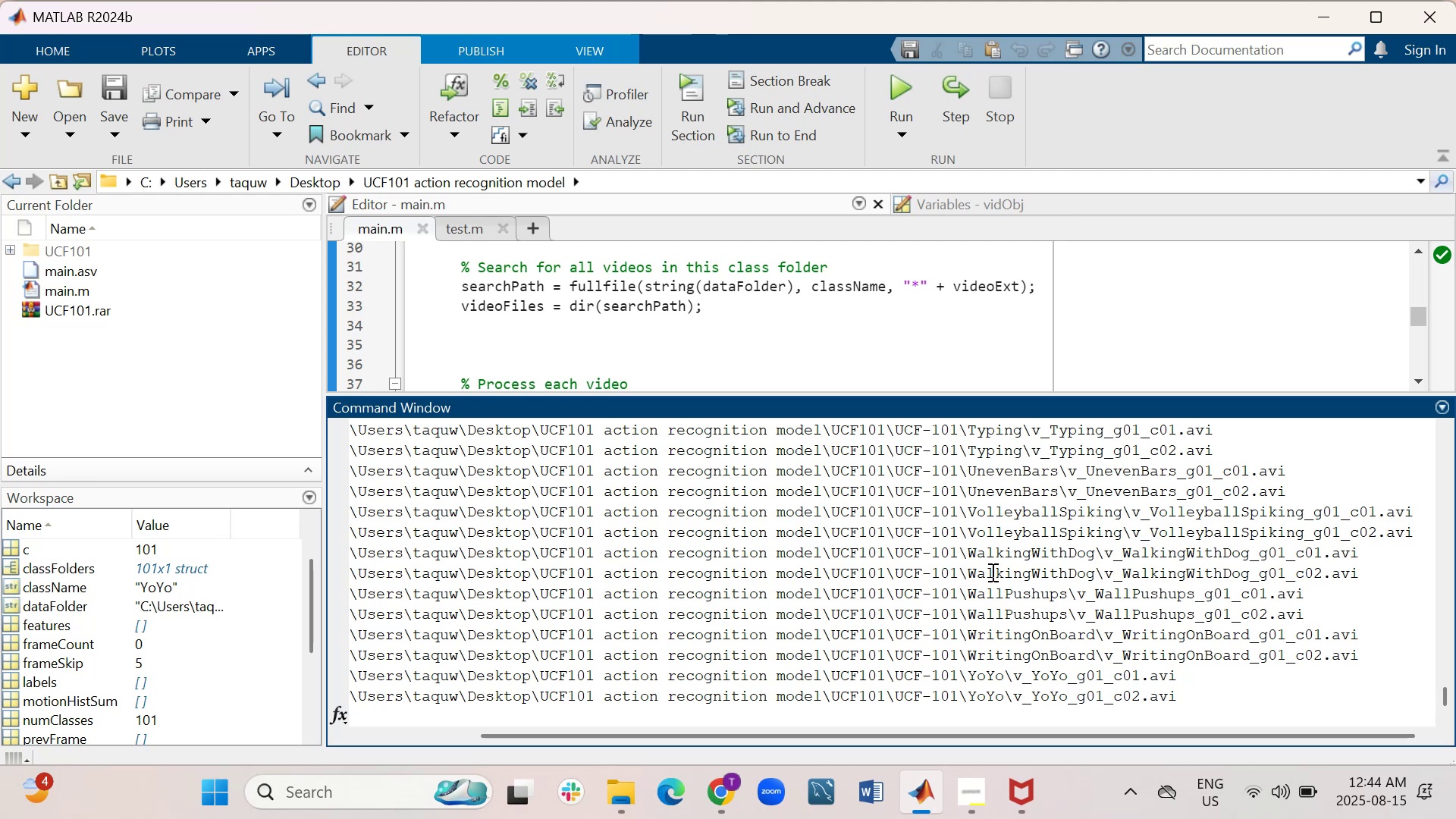 
wait(27.22)
 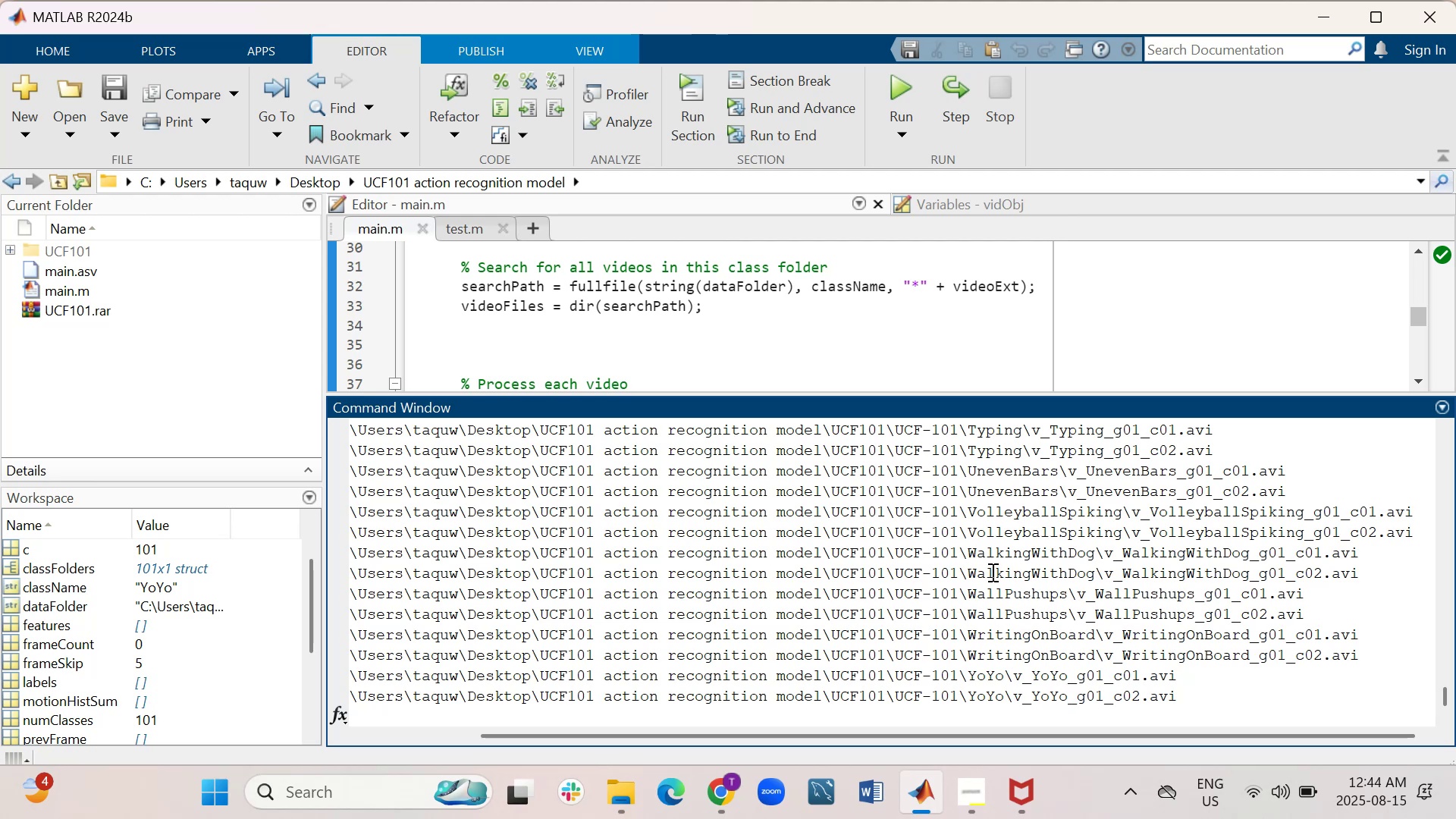 
scroll: coordinate [1006, 598], scroll_direction: up, amount: 14.0
 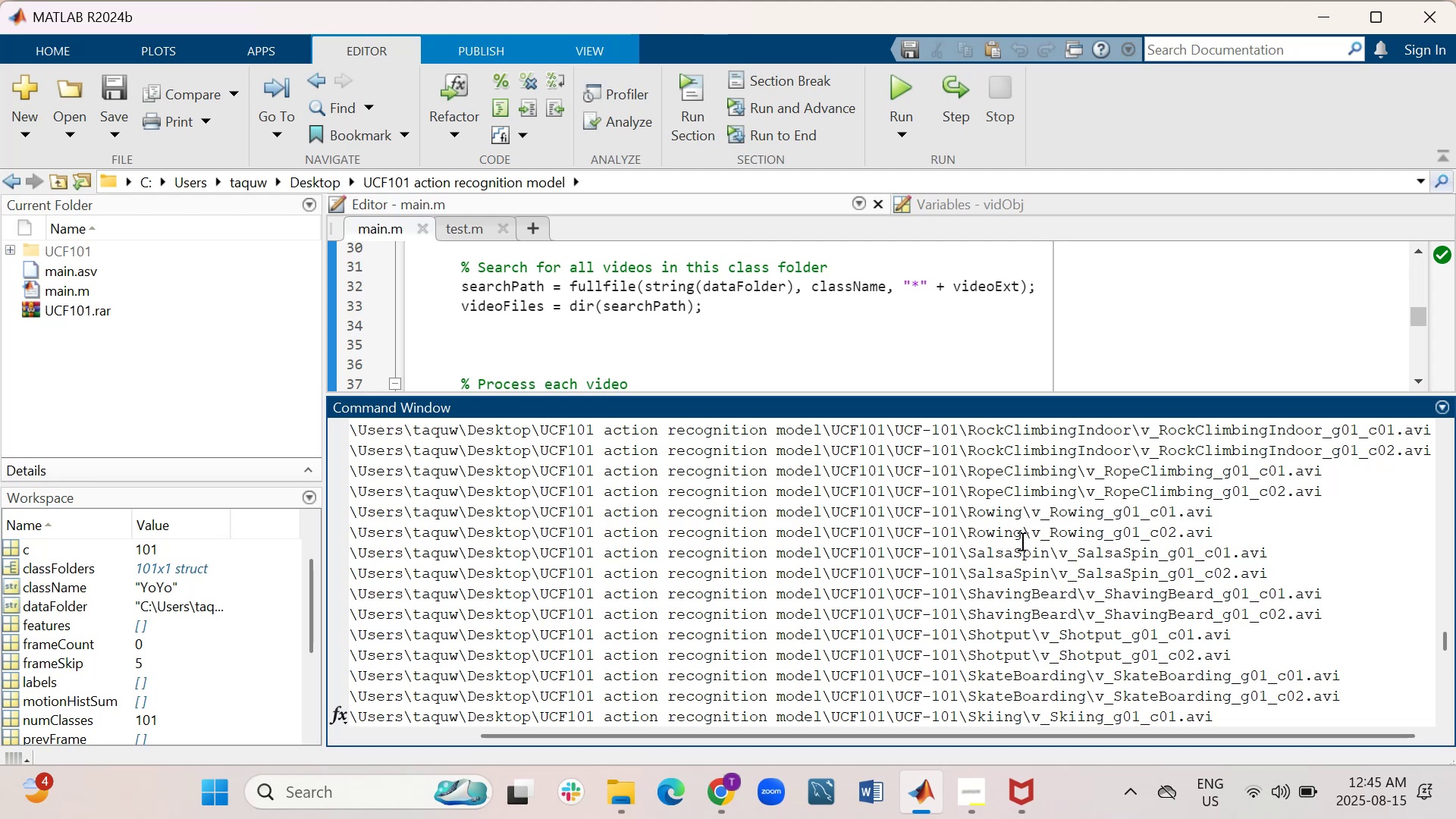 
wait(6.91)
 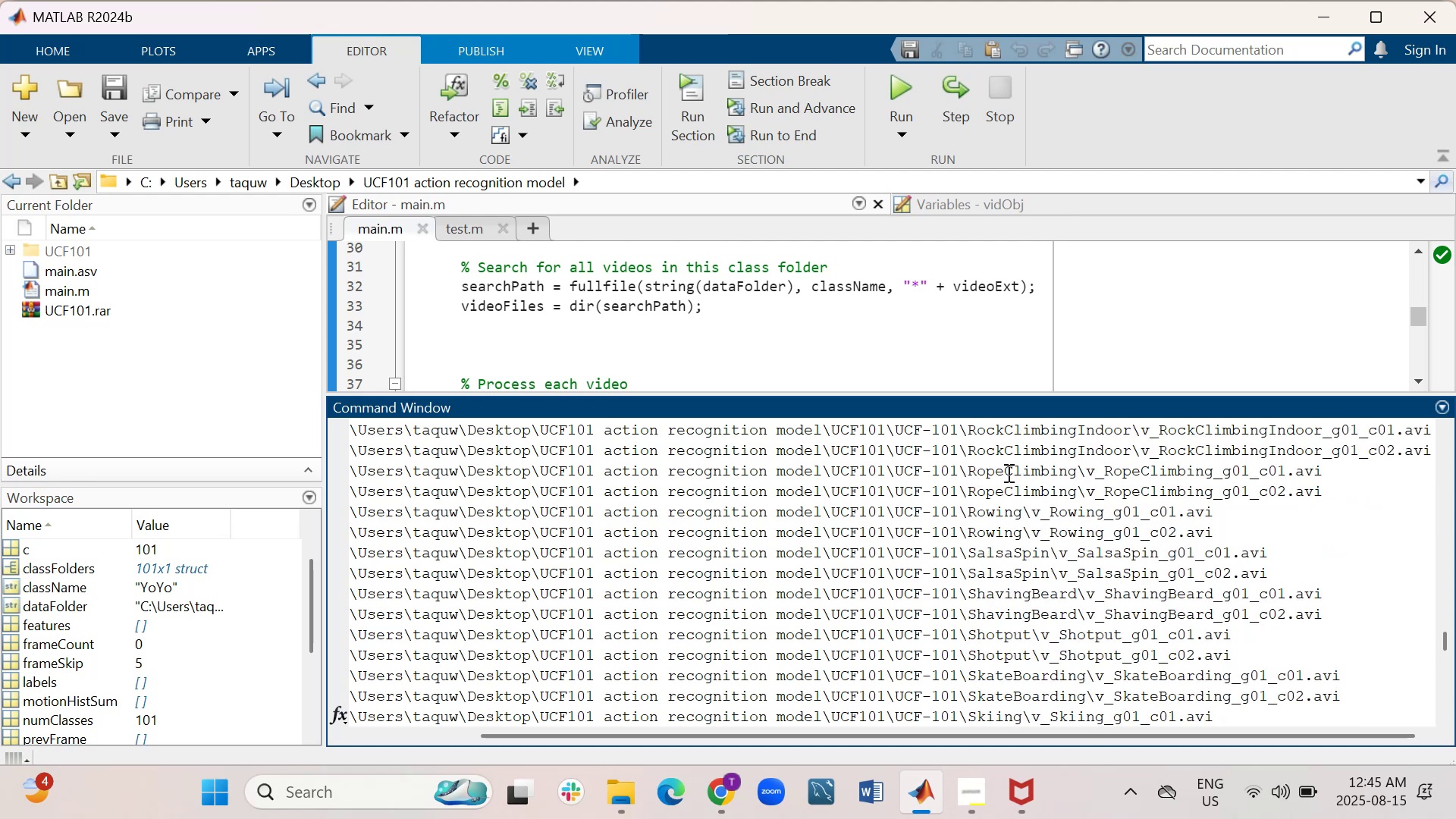 
scroll: coordinate [1005, 507], scroll_direction: up, amount: 11.0
 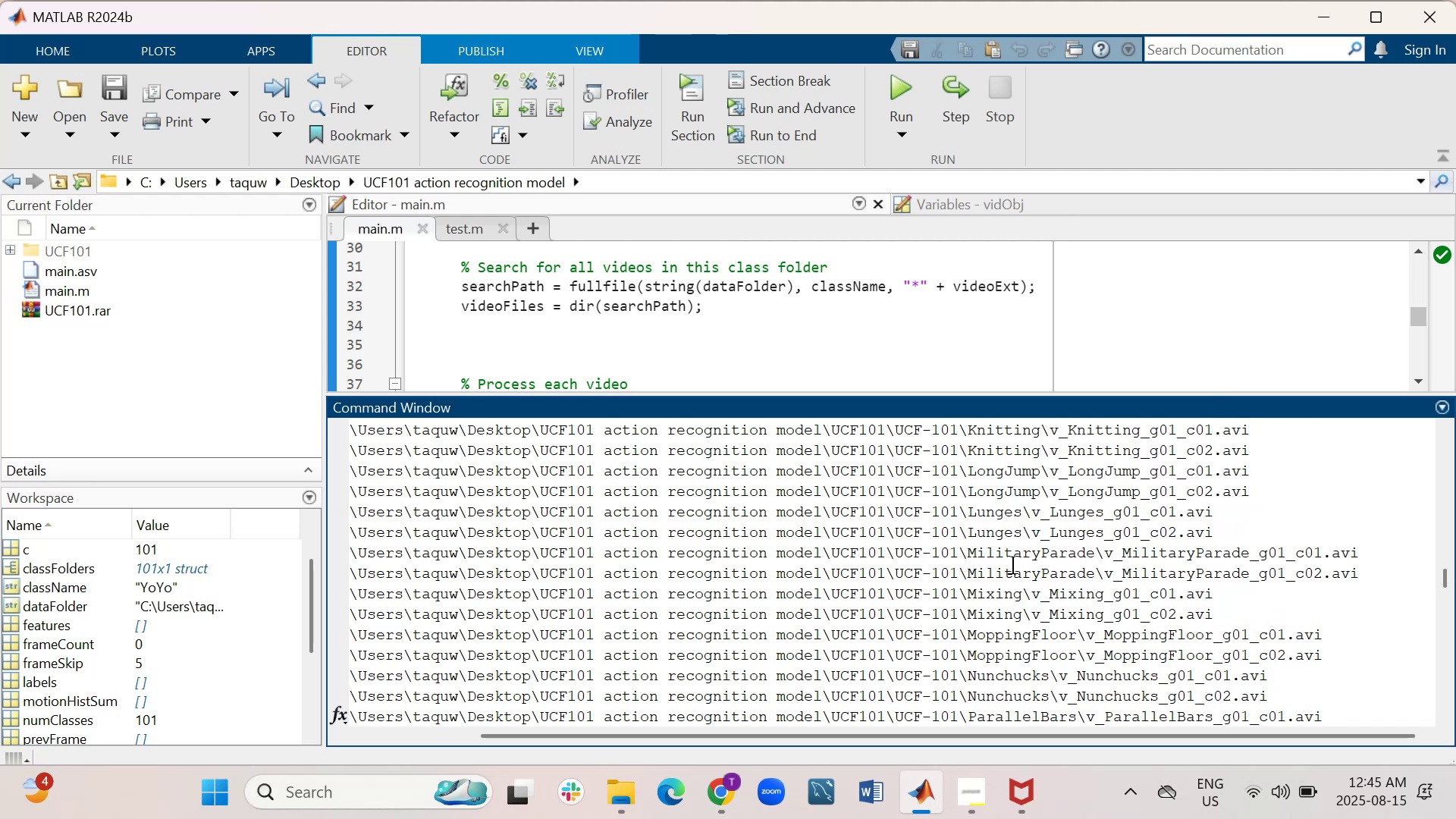 
wait(12.49)
 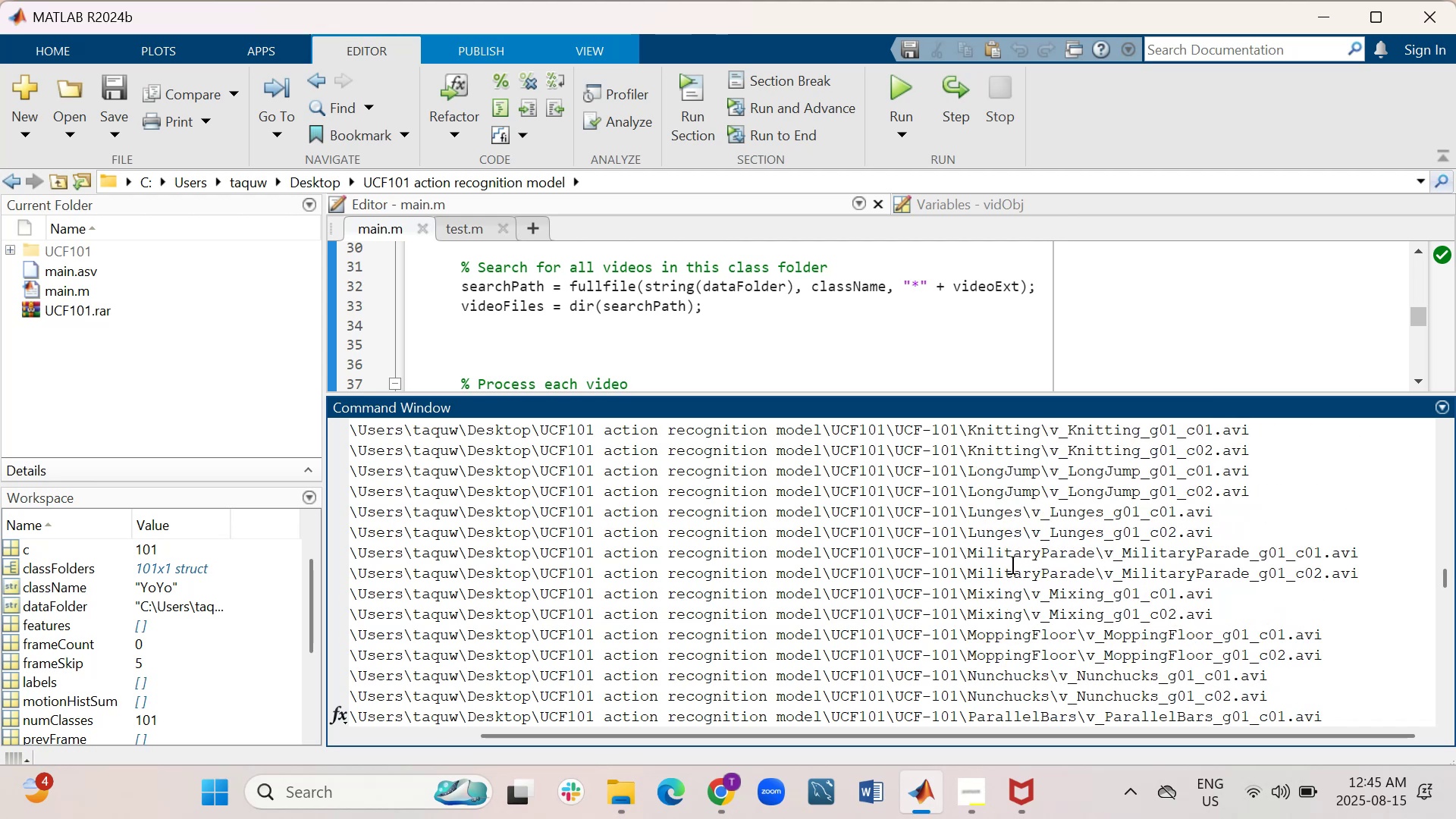 
left_click([629, 810])
 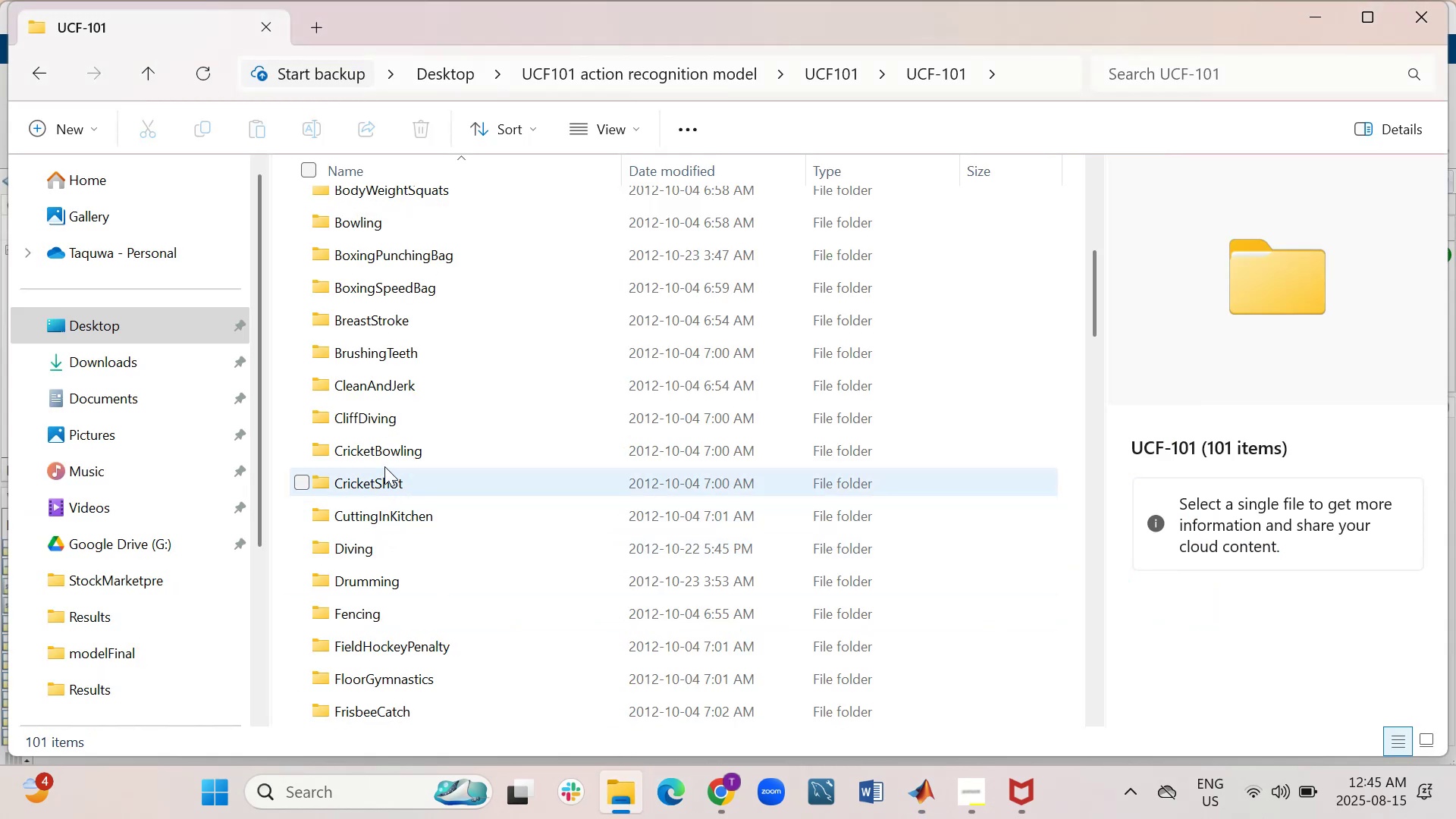 
scroll: coordinate [447, 533], scroll_direction: down, amount: 4.0
 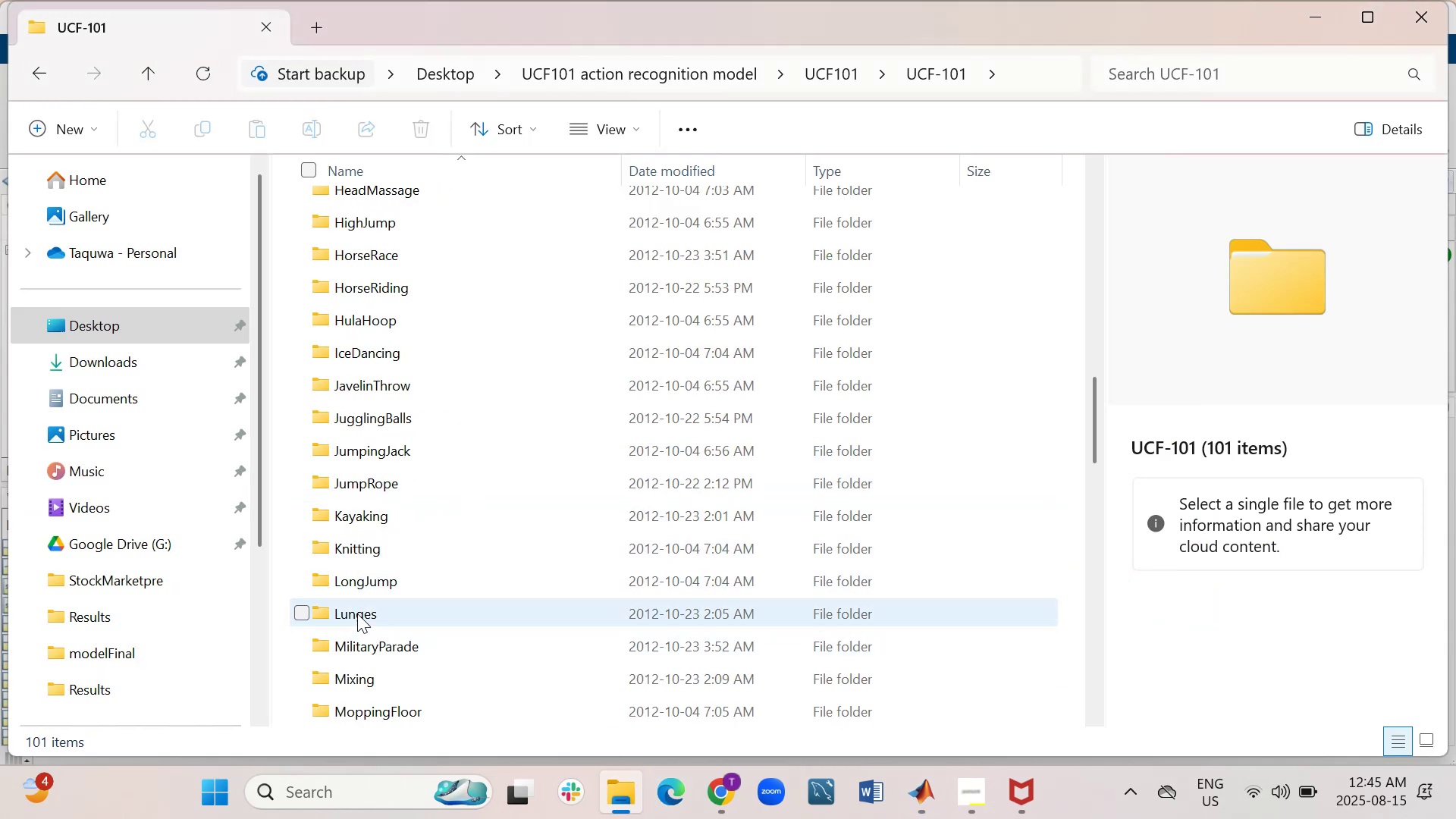 
double_click([357, 613])
 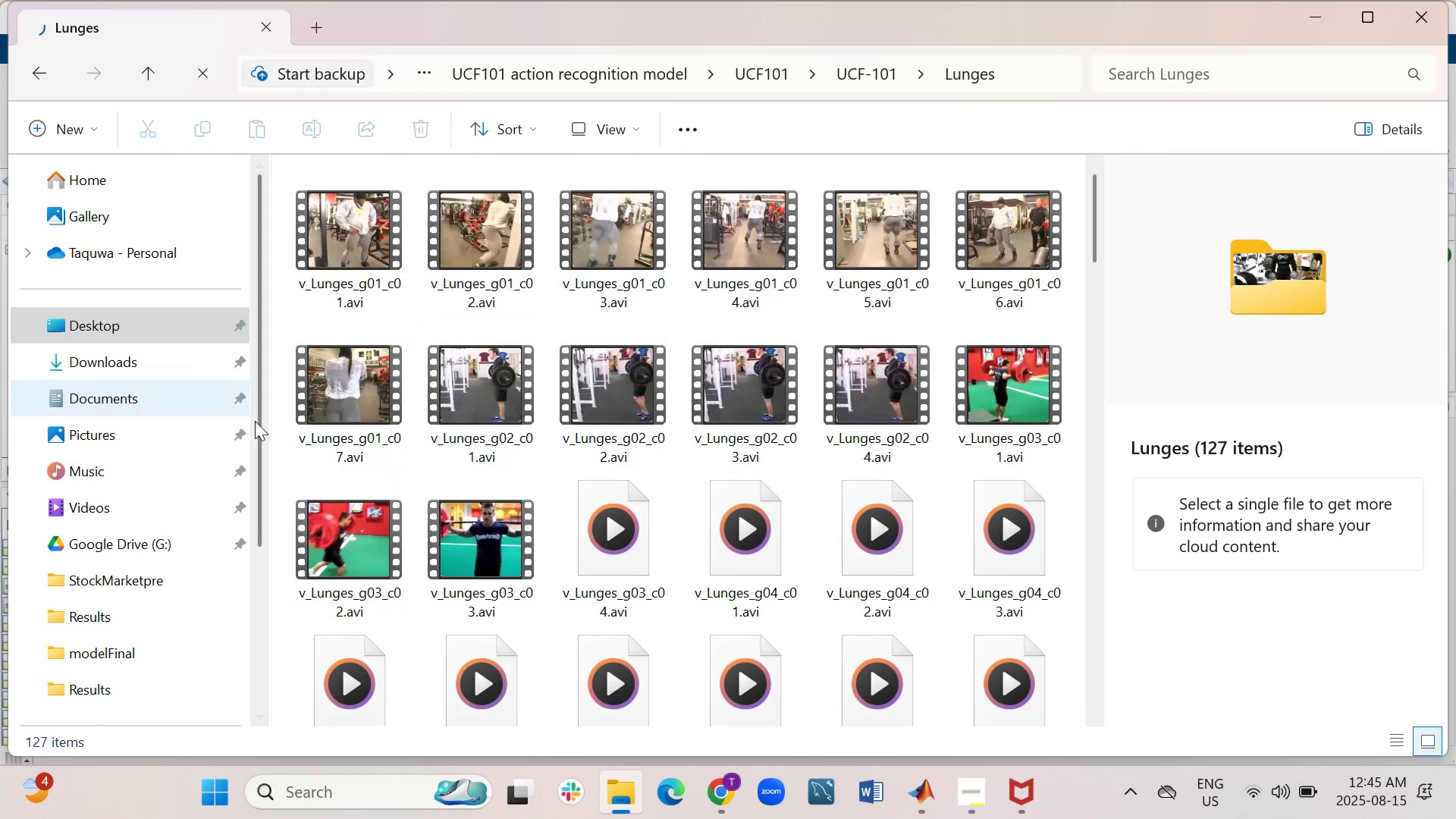 
wait(7.77)
 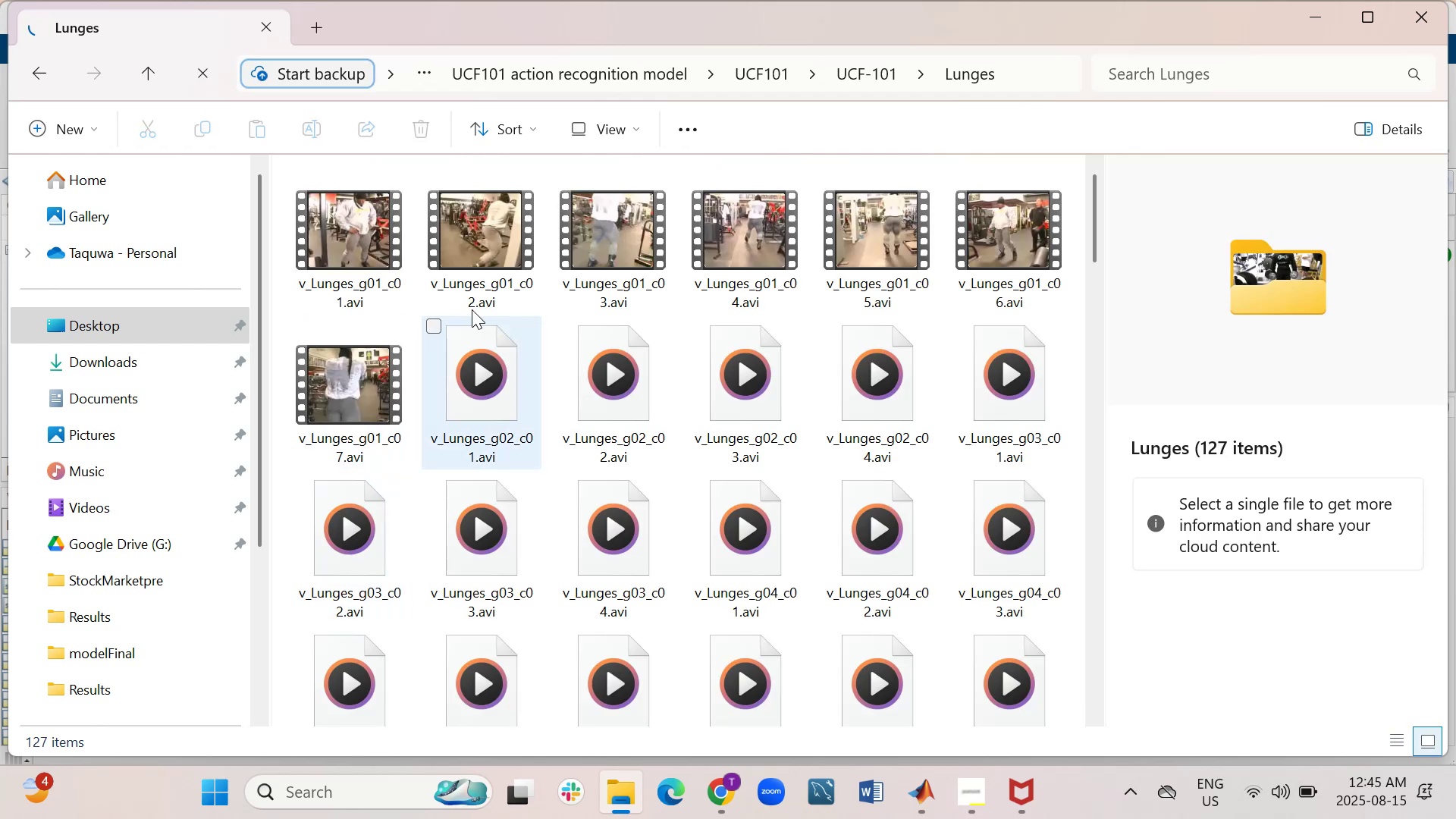 
left_click([43, 77])
 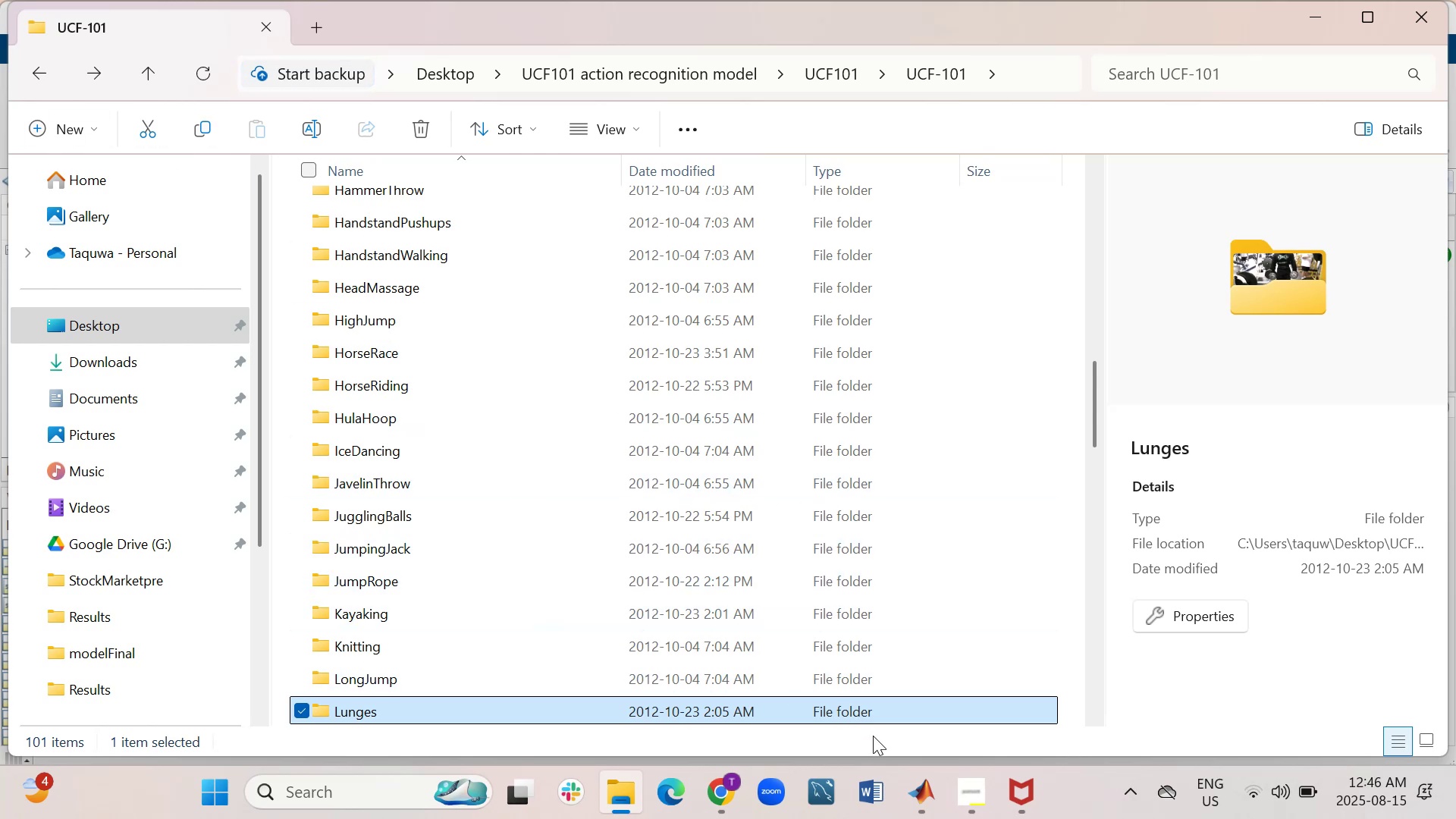 
wait(7.16)
 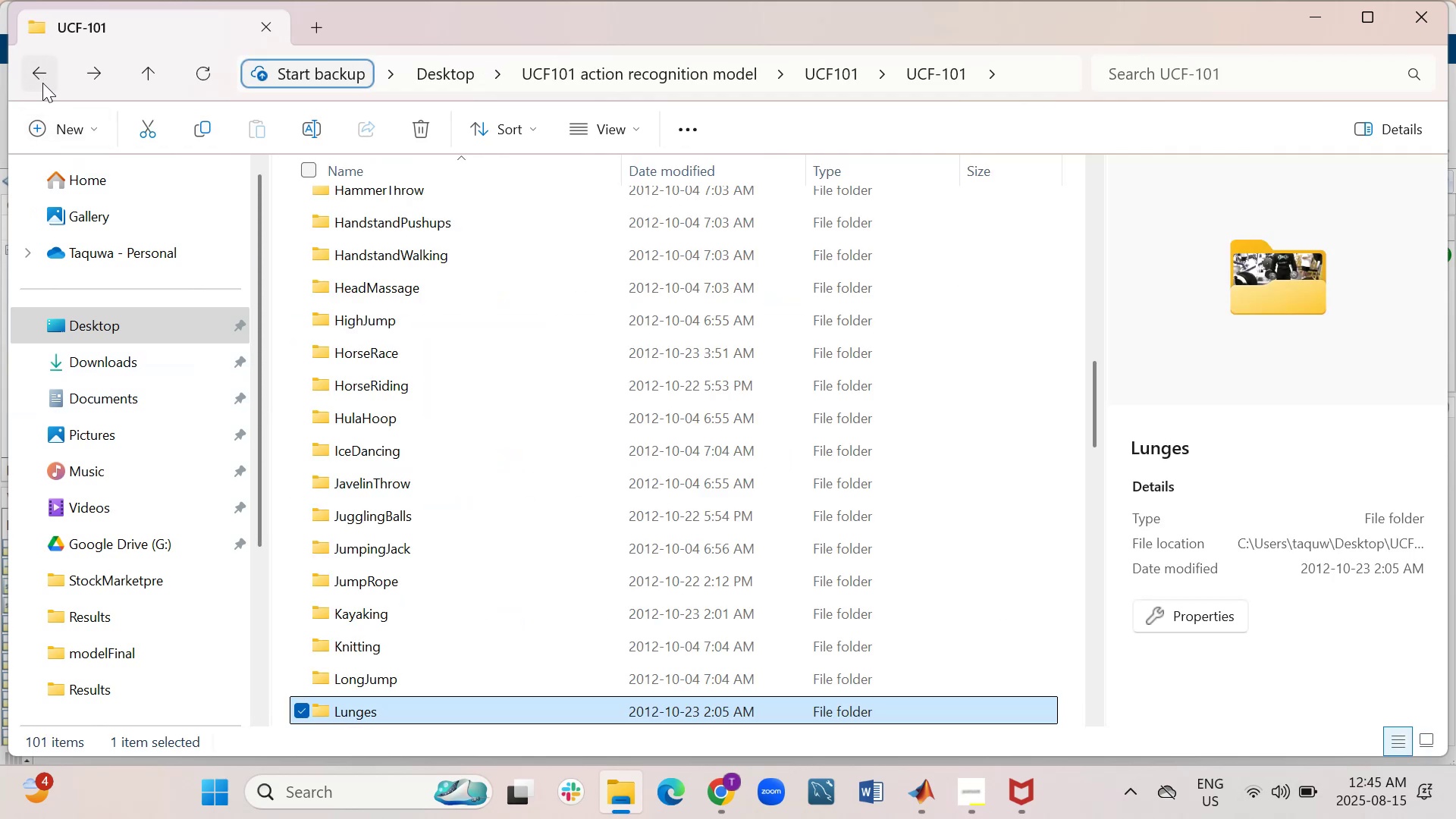 
left_click([930, 781])
 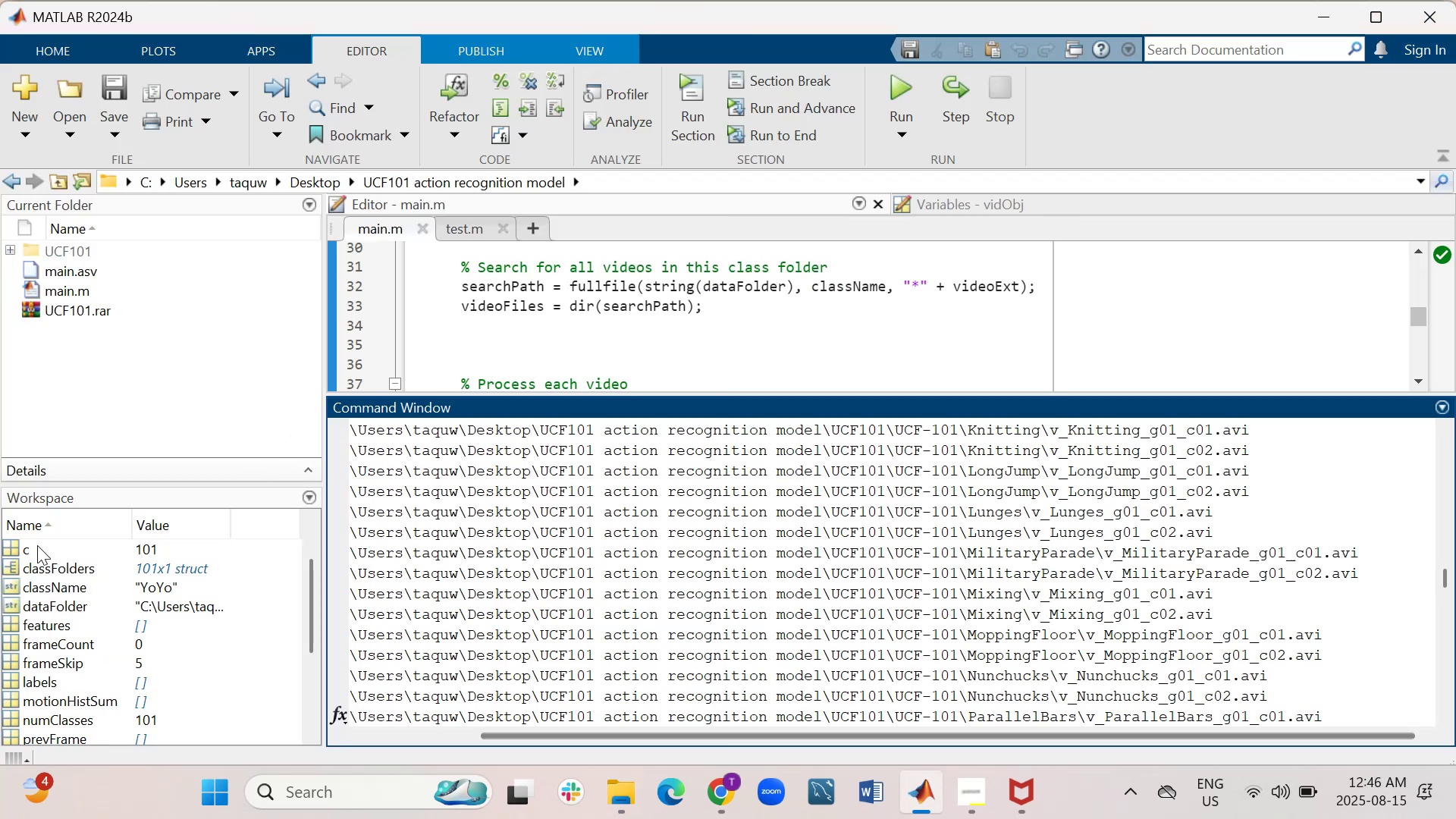 
scroll: coordinate [93, 629], scroll_direction: down, amount: 6.0
 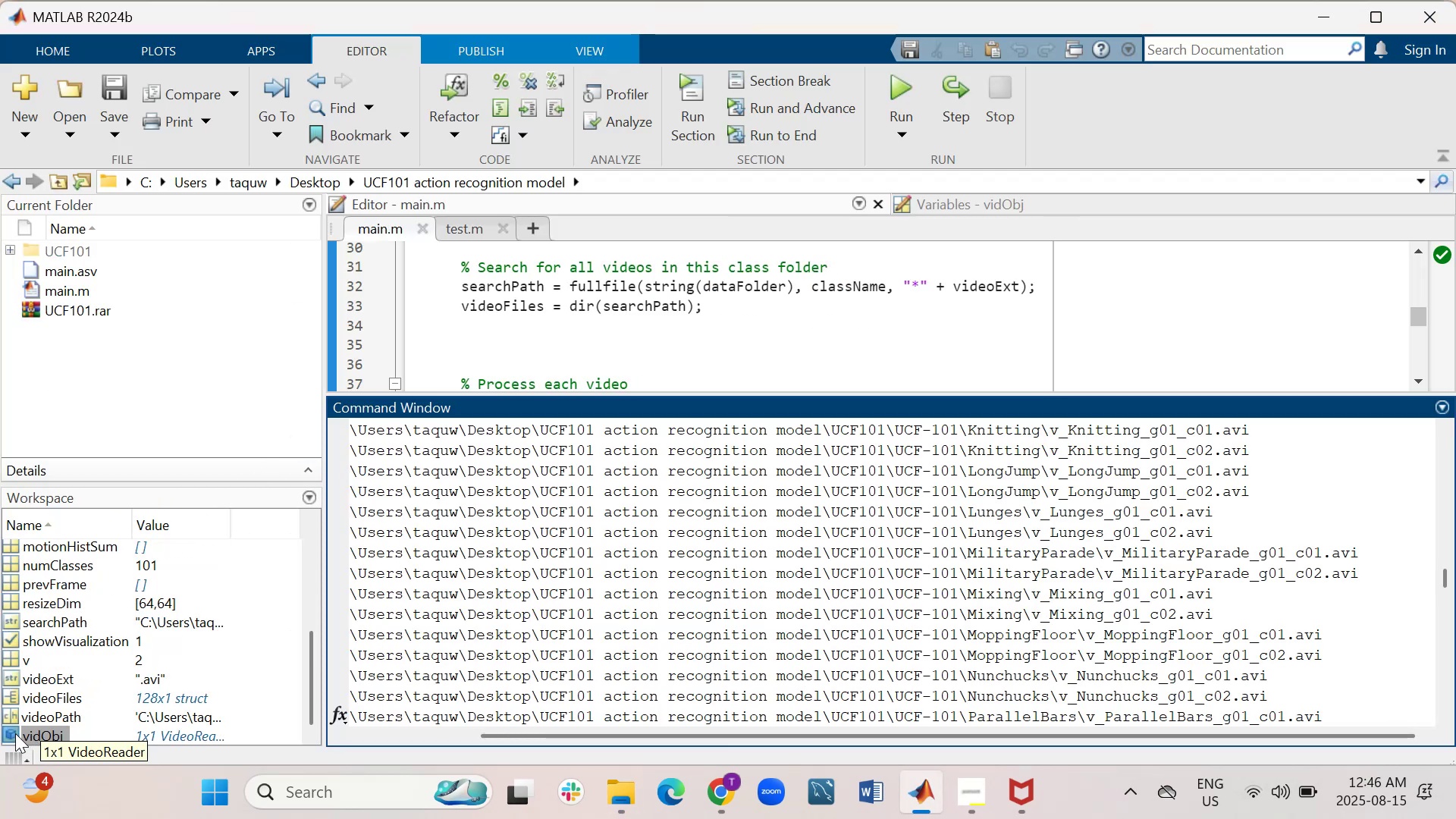 
double_click([15, 733])
 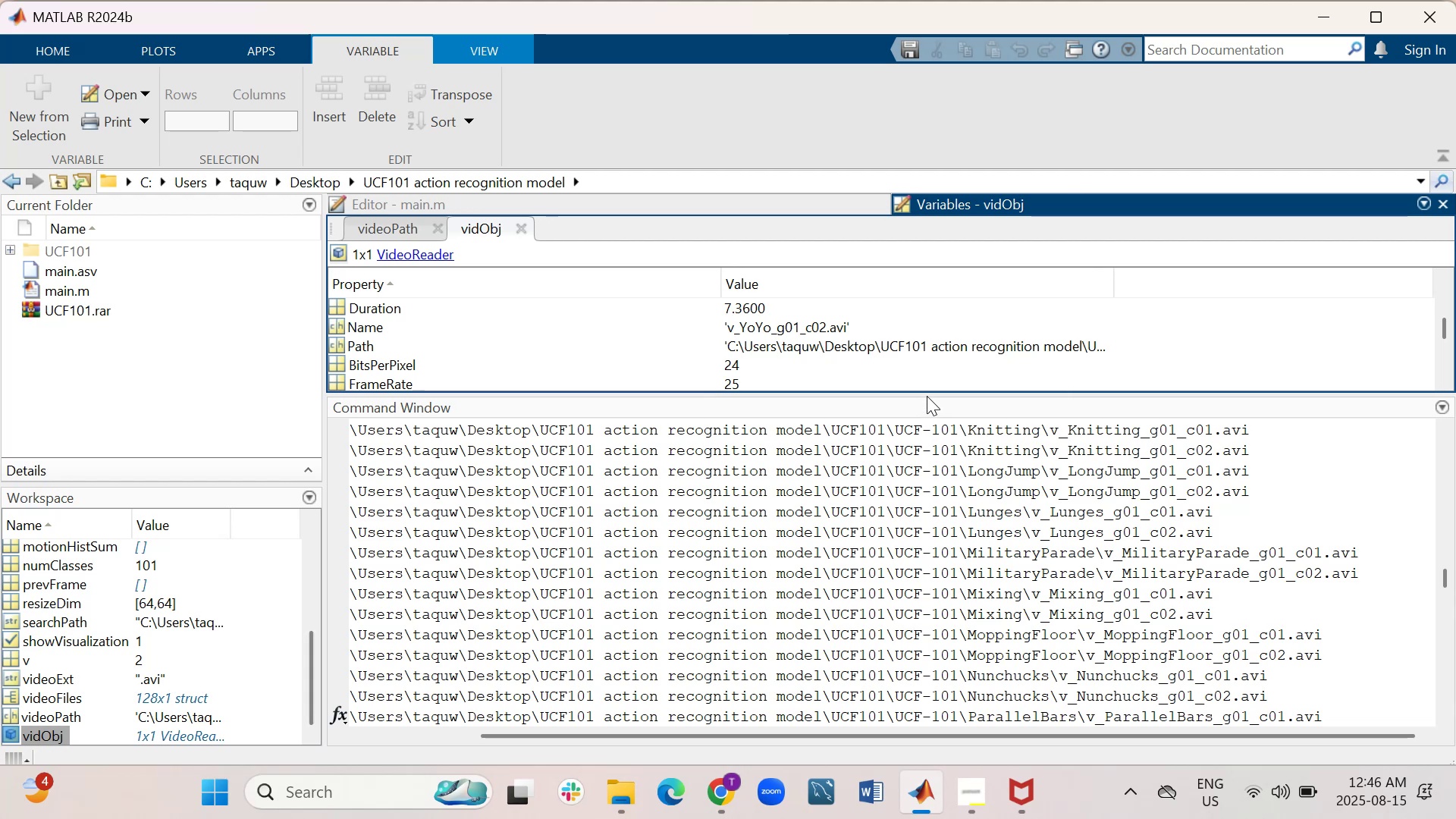 
left_click_drag(start_coordinate=[926, 394], to_coordinate=[900, 654])
 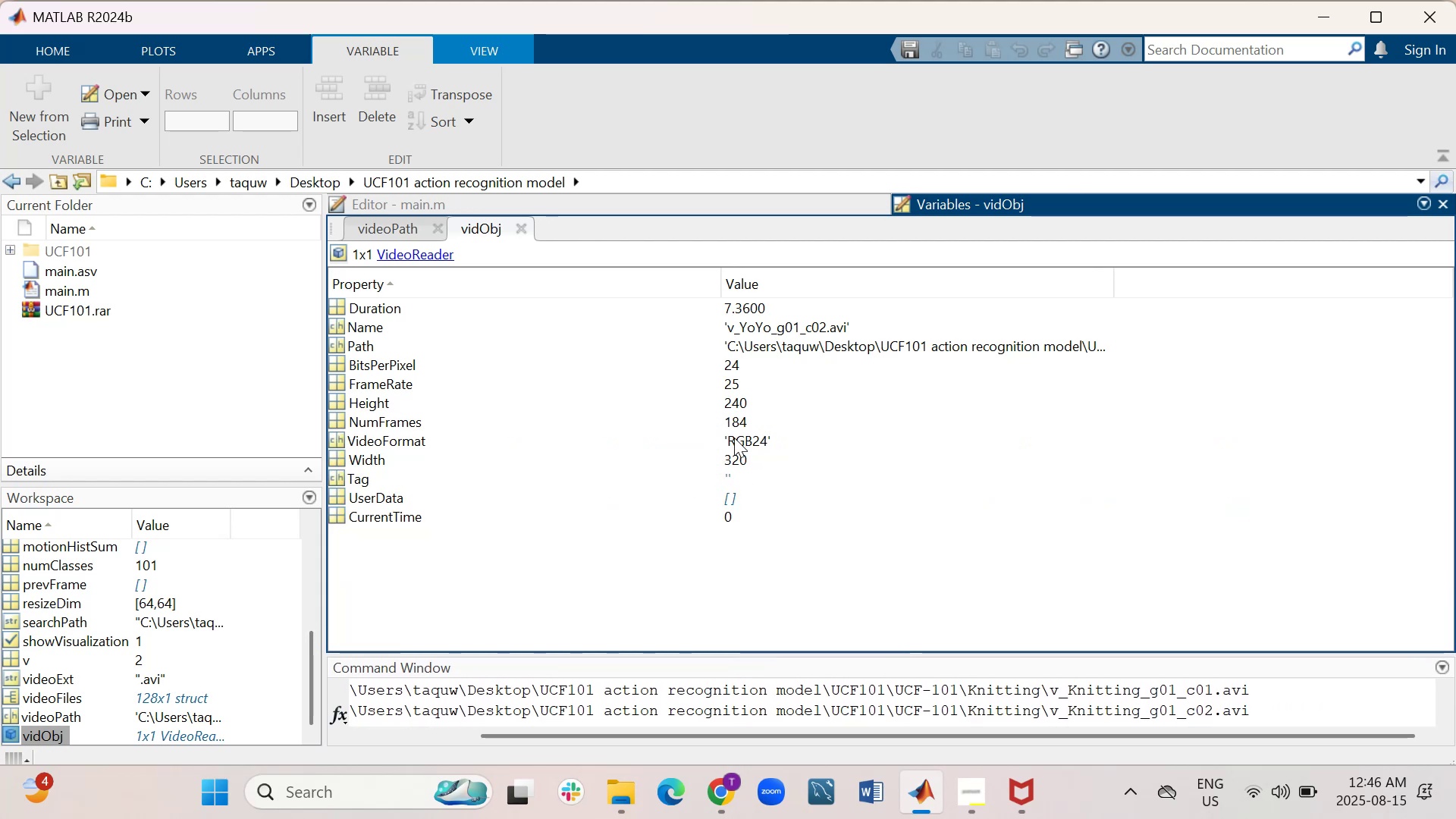 
scroll: coordinate [728, 428], scroll_direction: up, amount: 1.0
 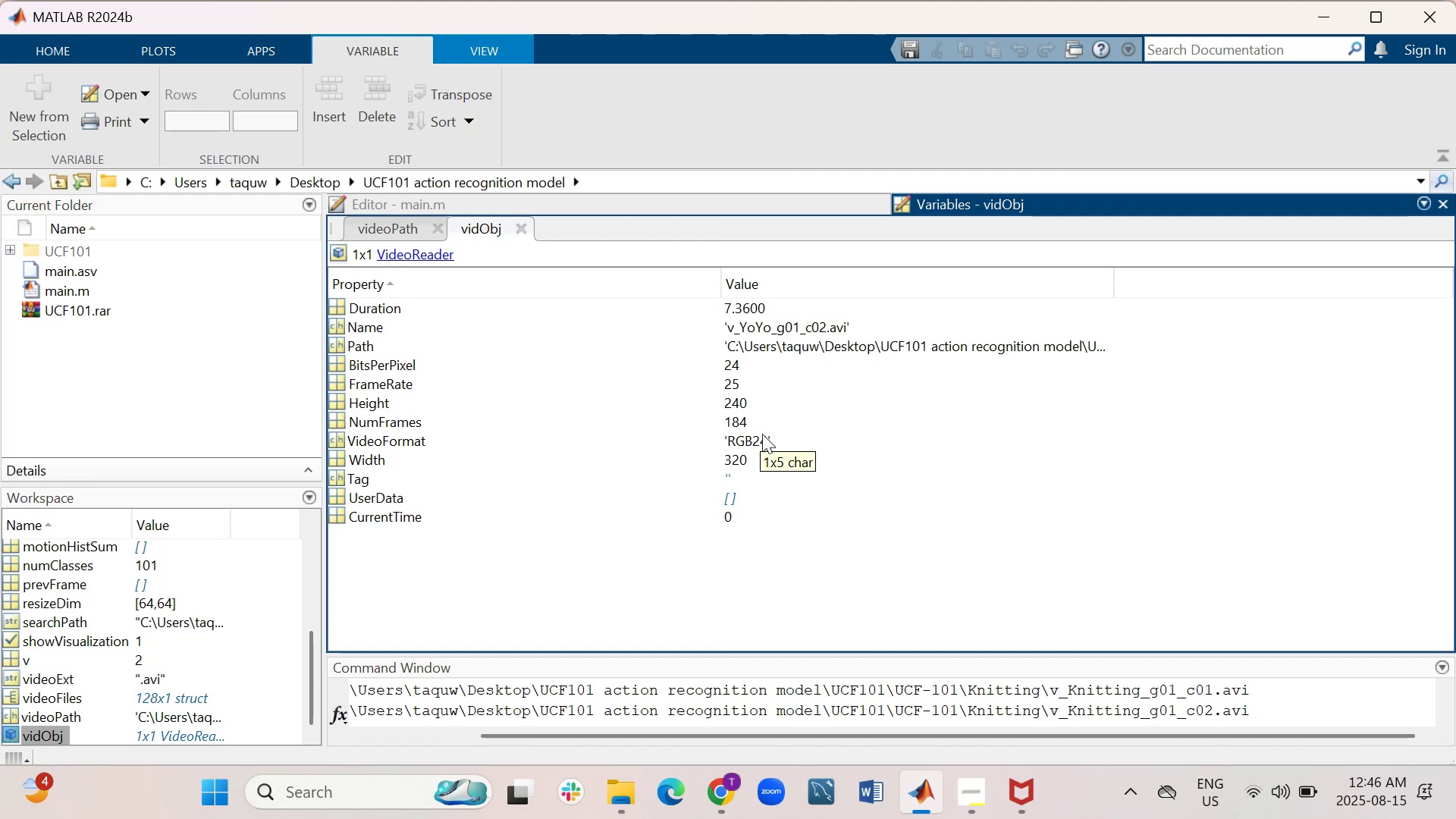 
wait(14.83)
 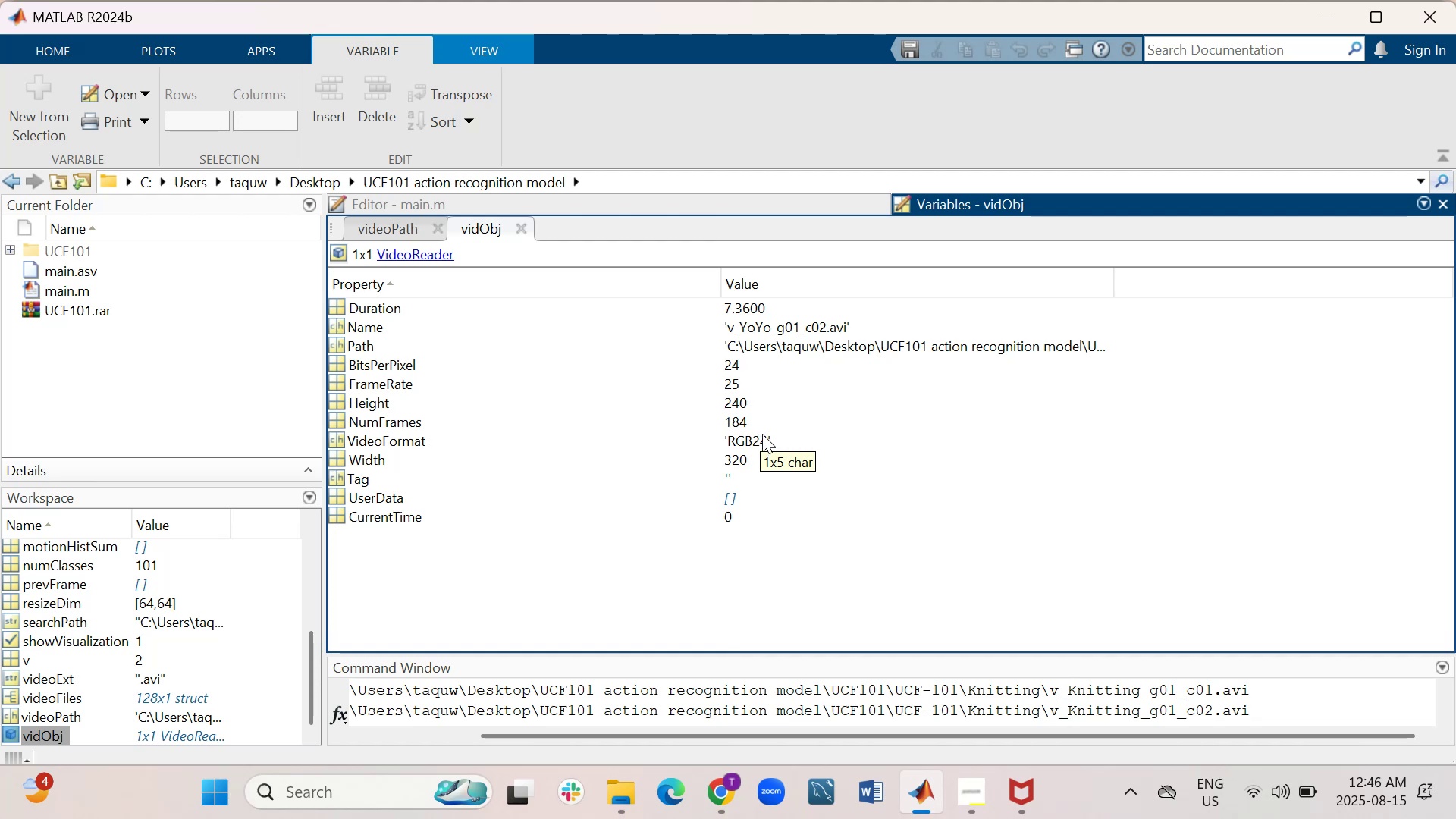 
mouse_move([411, 307])
 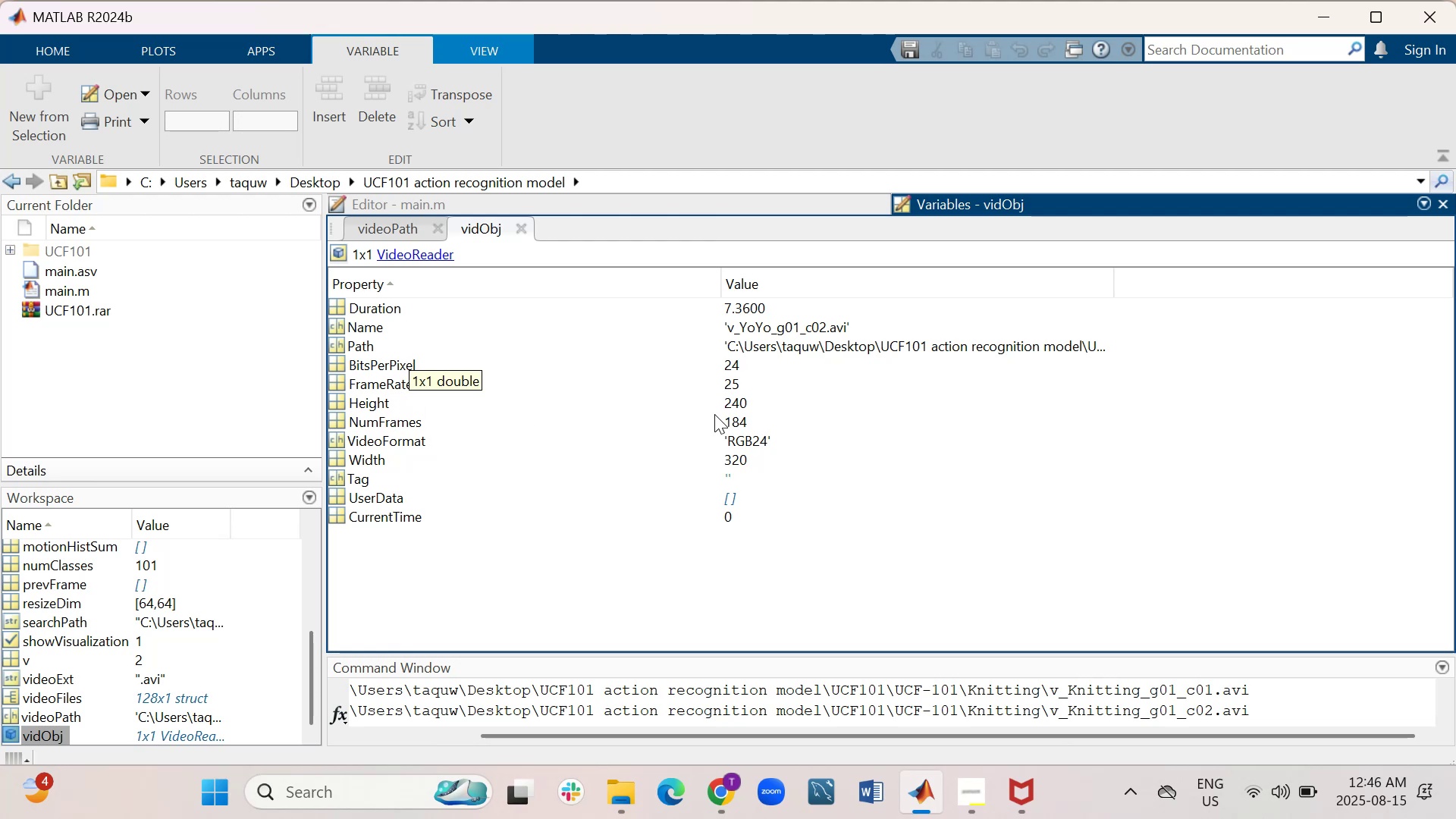 
wait(16.12)
 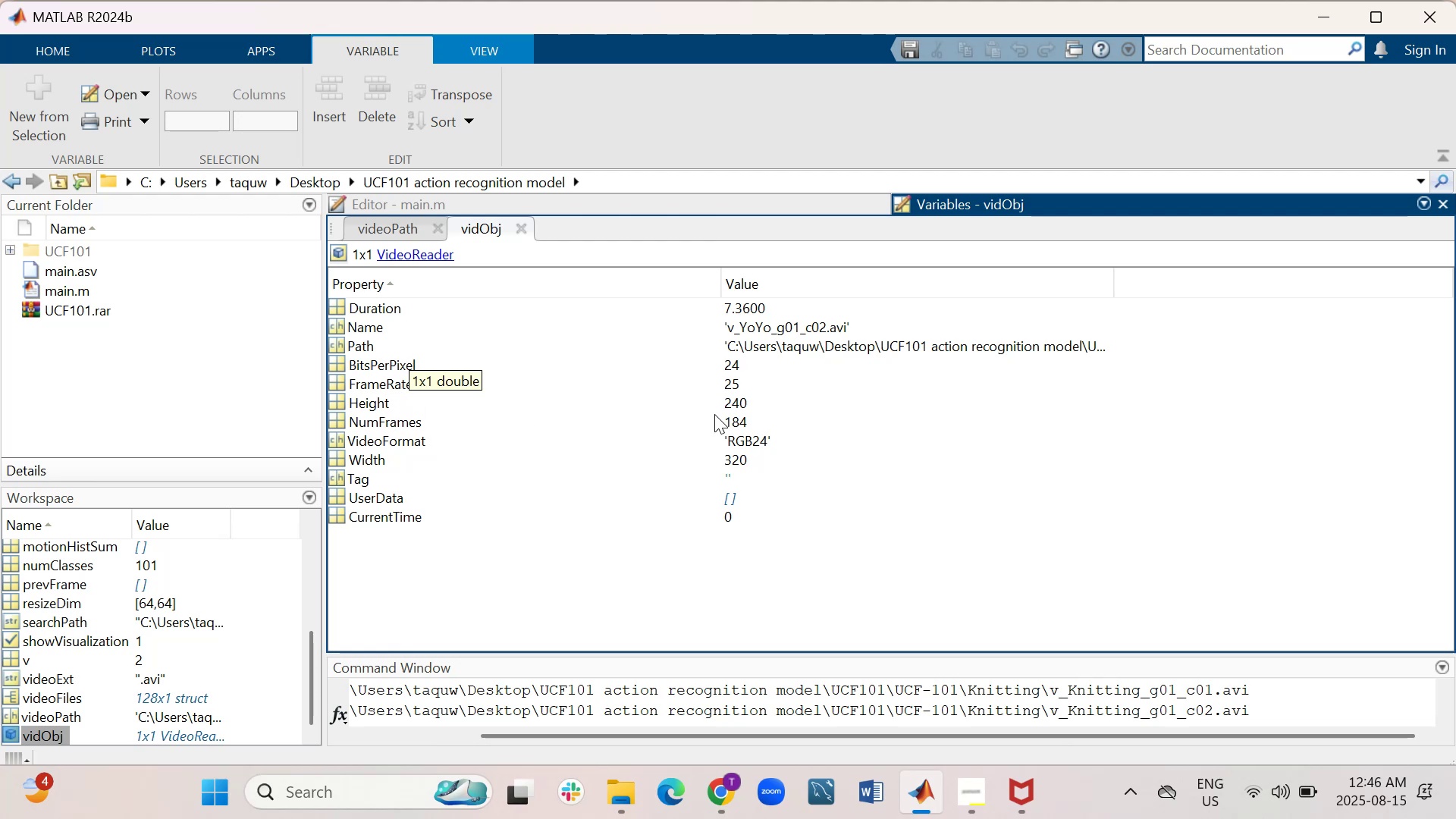 
left_click([730, 498])
 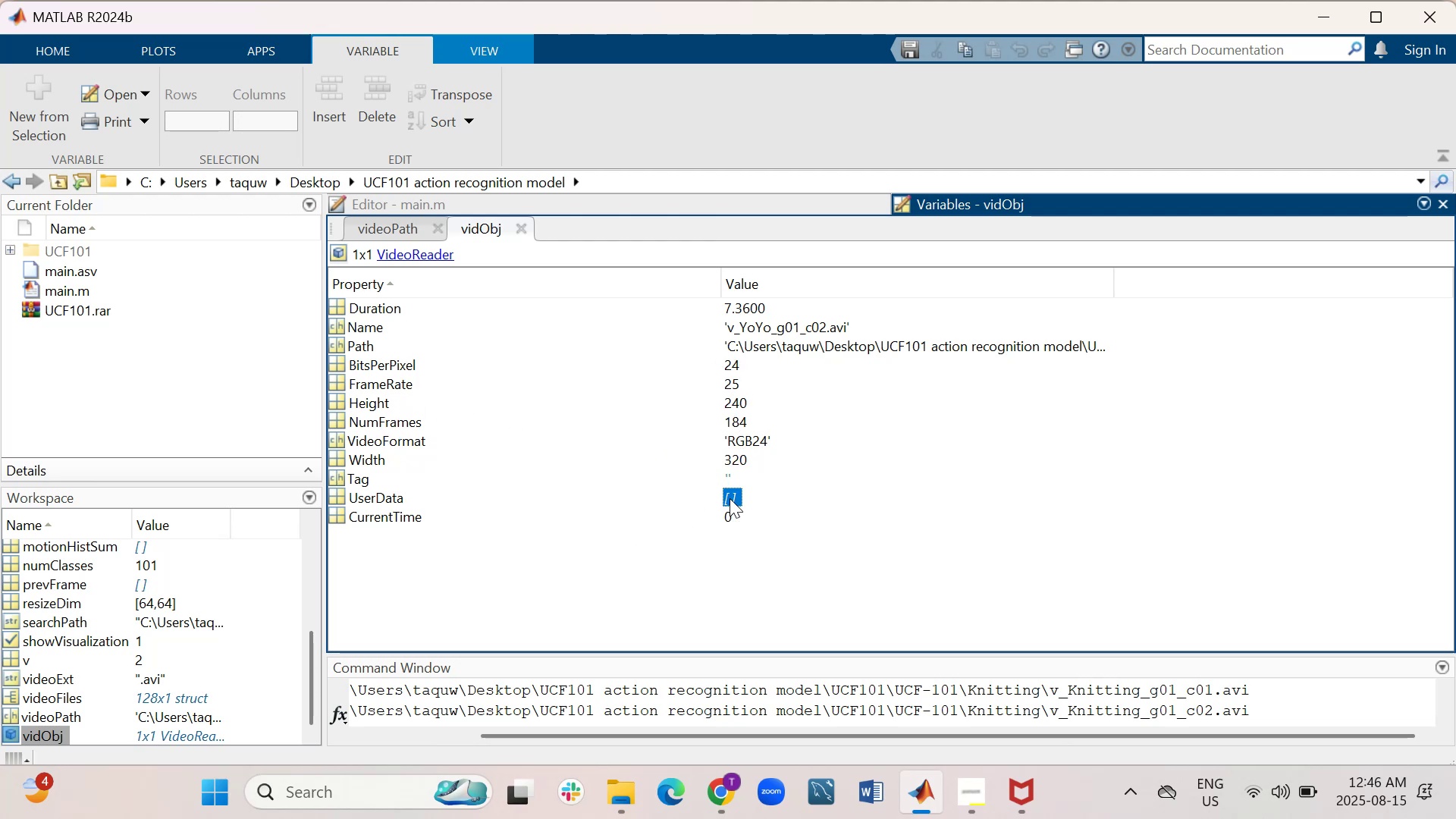 
double_click([730, 498])
 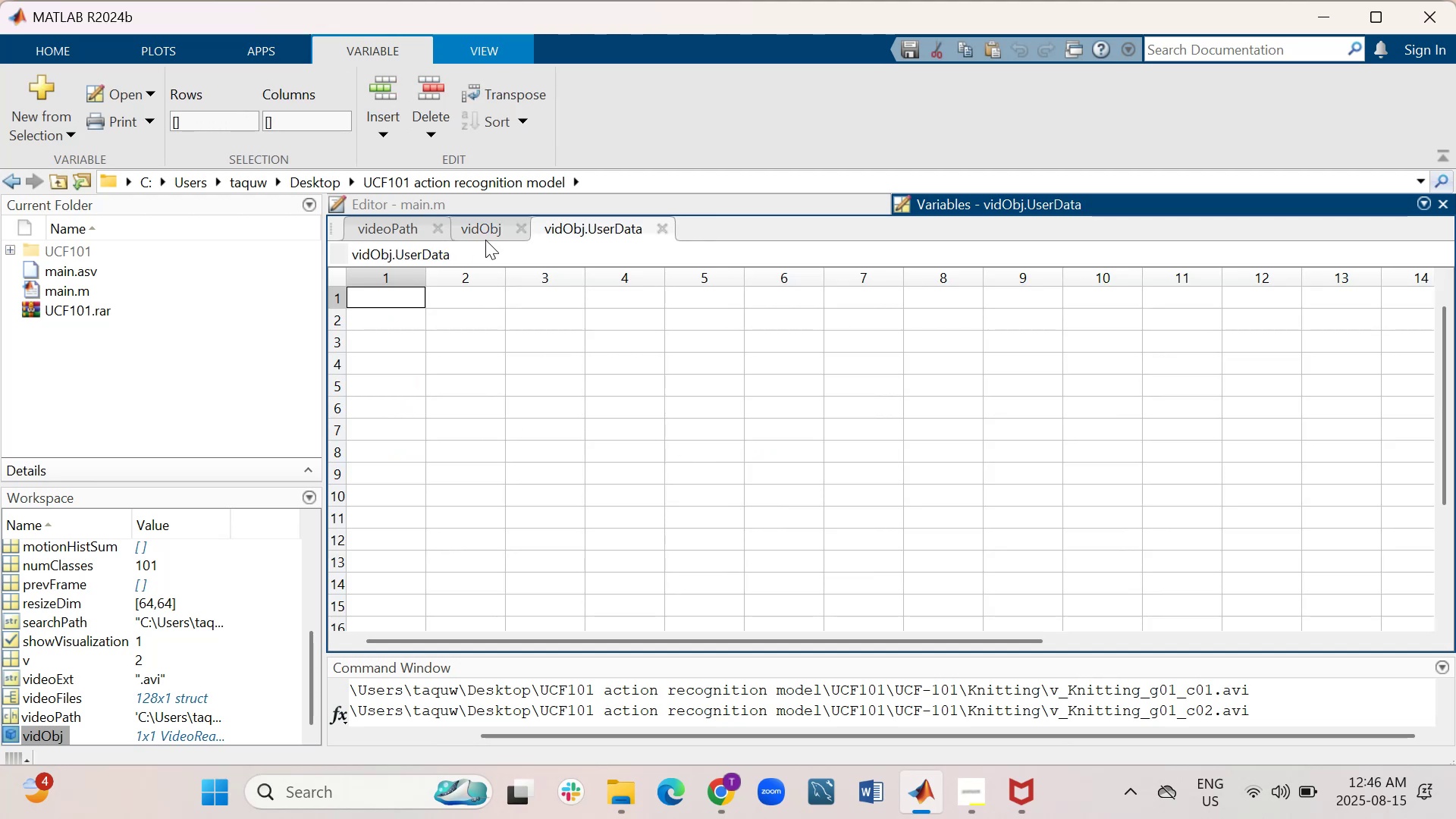 
left_click([493, 218])
 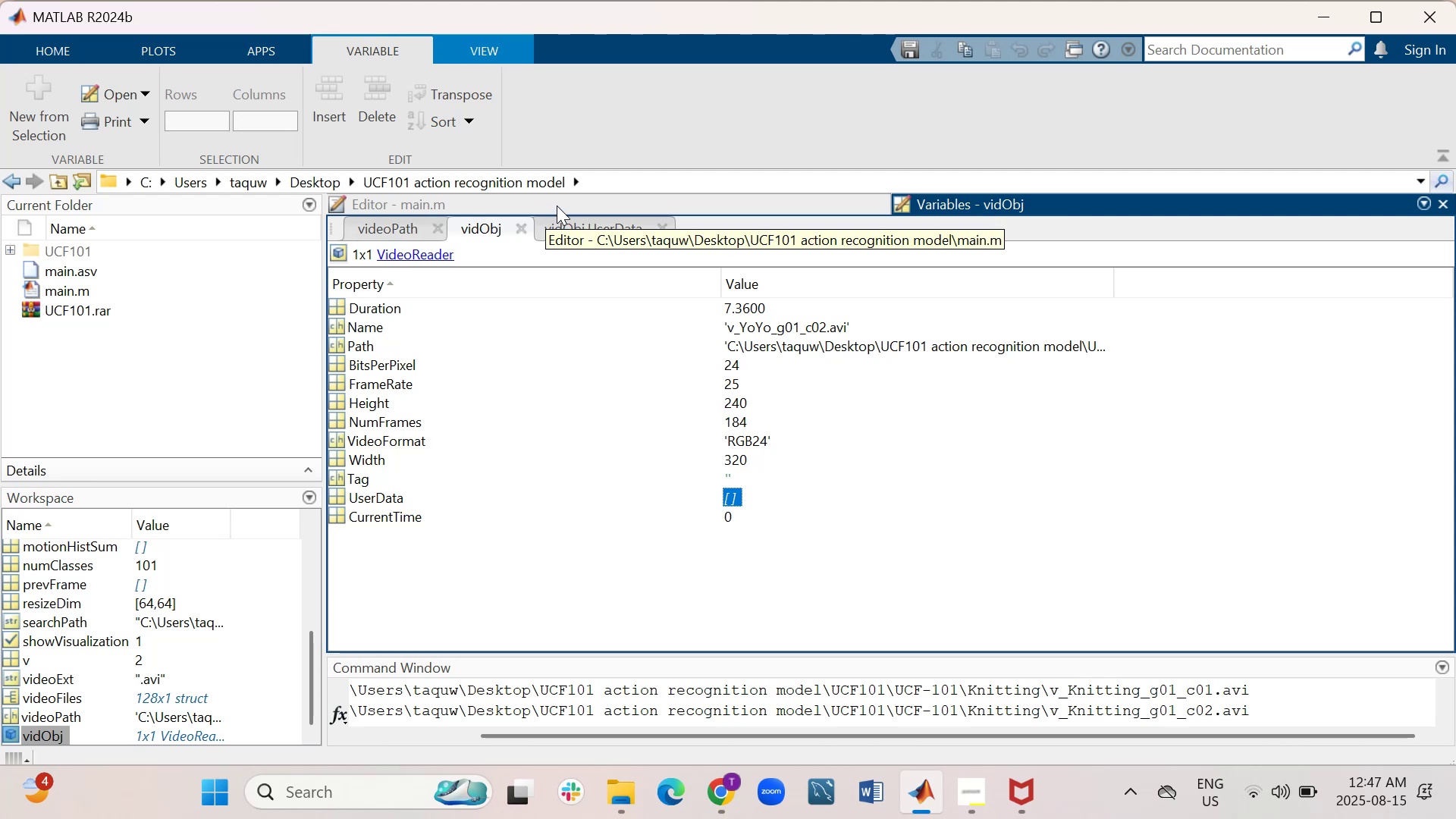 
wait(37.65)
 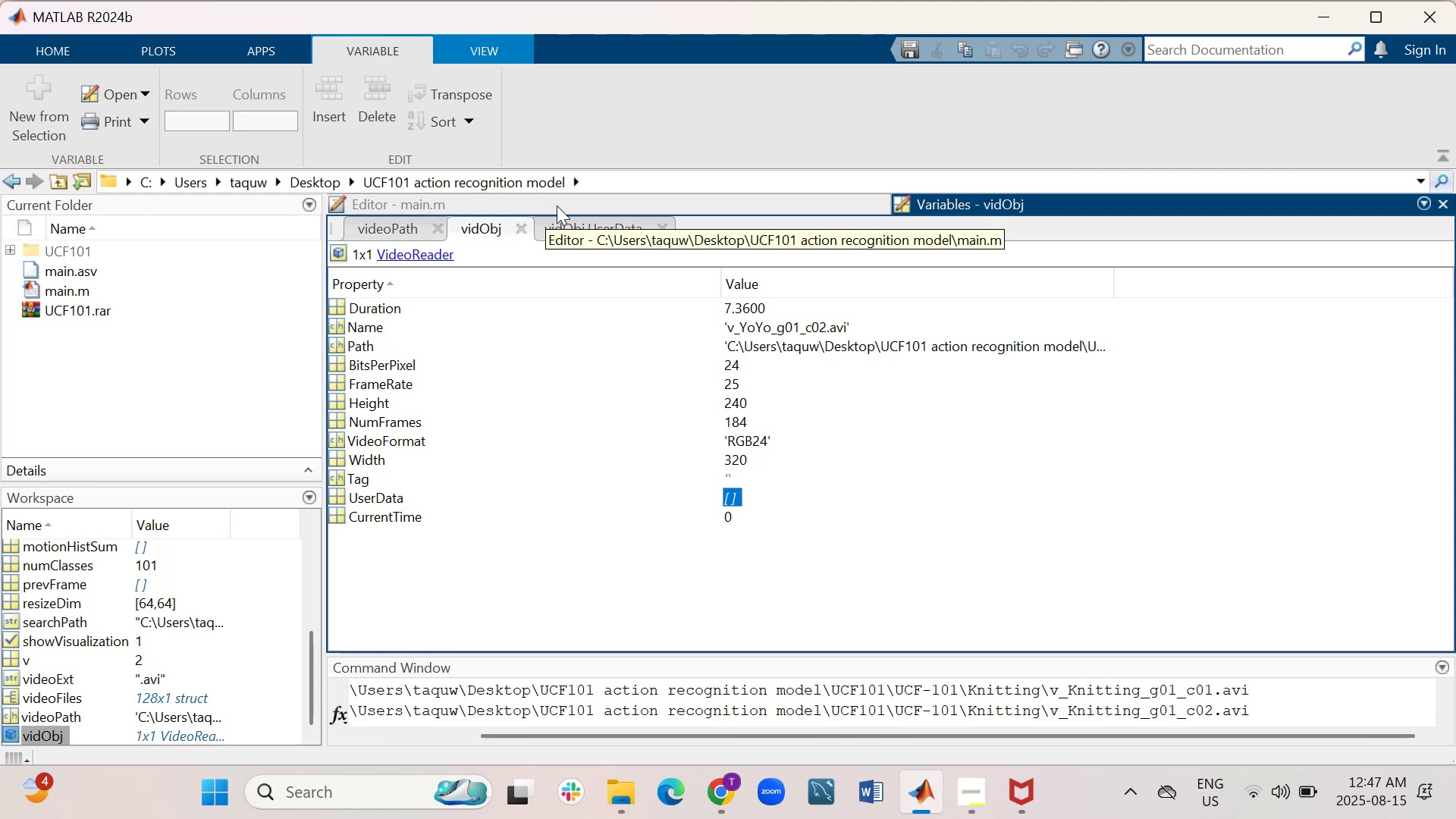 
left_click_drag(start_coordinate=[674, 654], to_coordinate=[695, 398])
 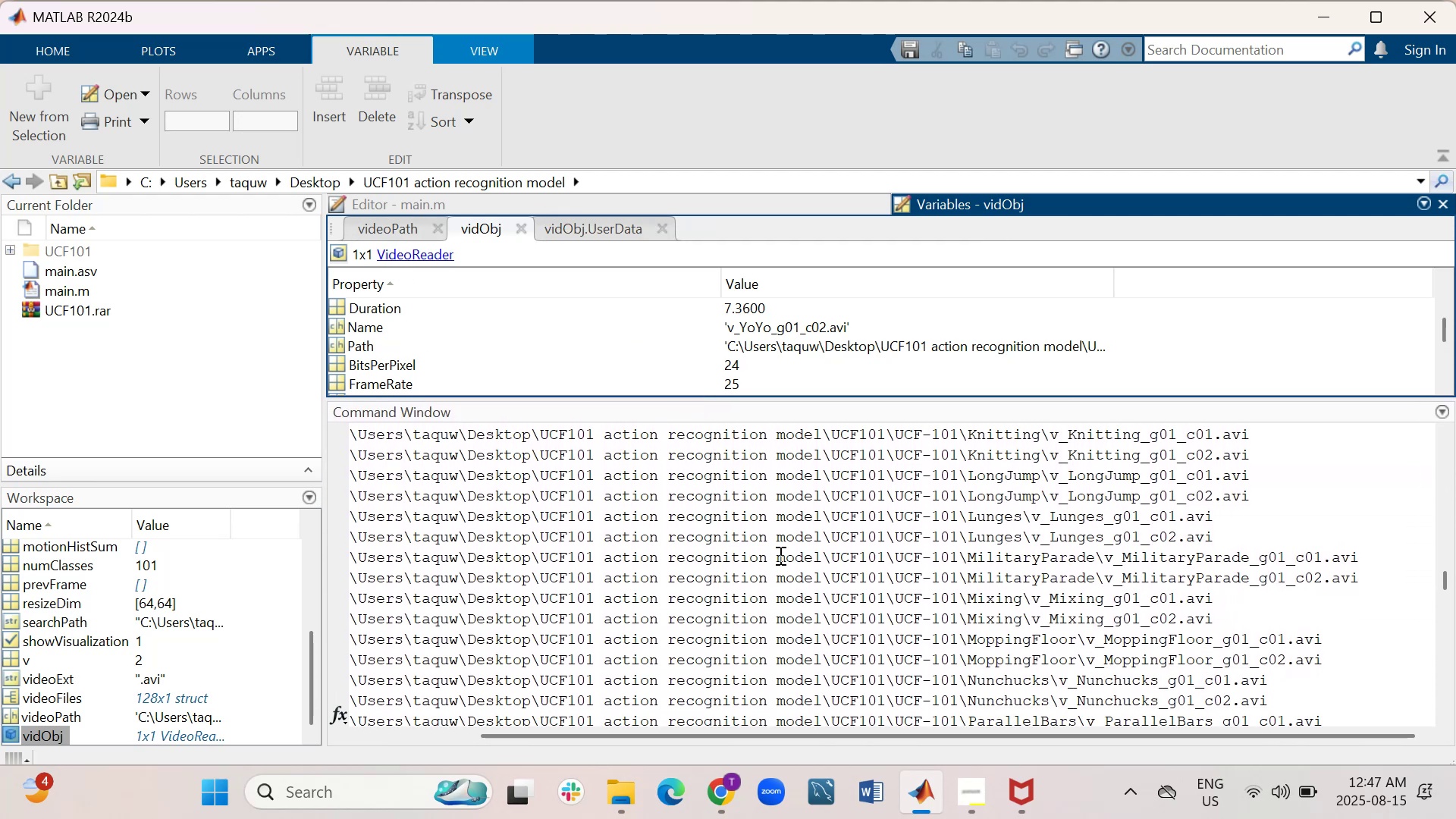 
scroll: coordinate [830, 626], scroll_direction: down, amount: 13.0
 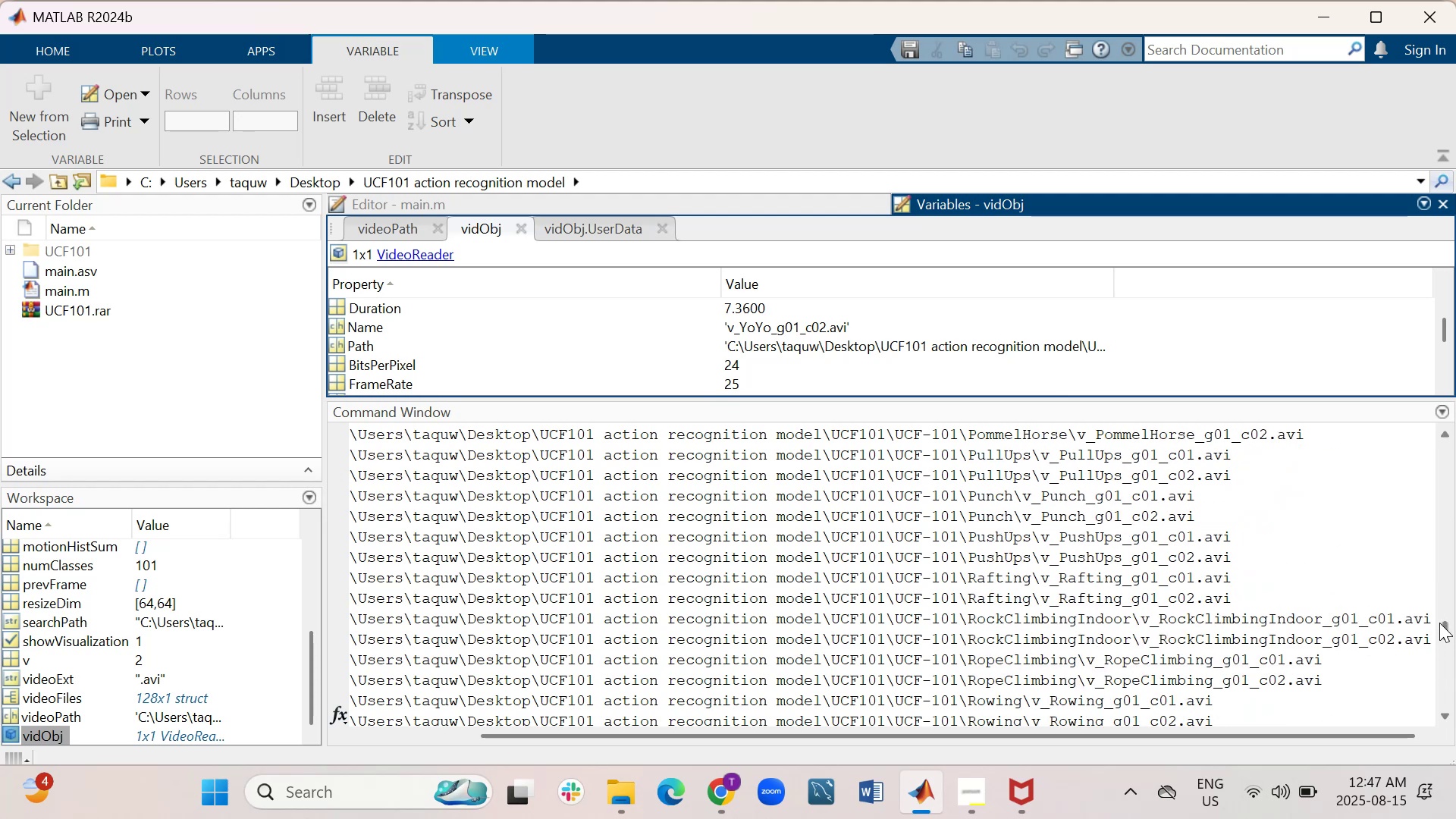 
left_click_drag(start_coordinate=[1441, 628], to_coordinate=[1432, 716])
 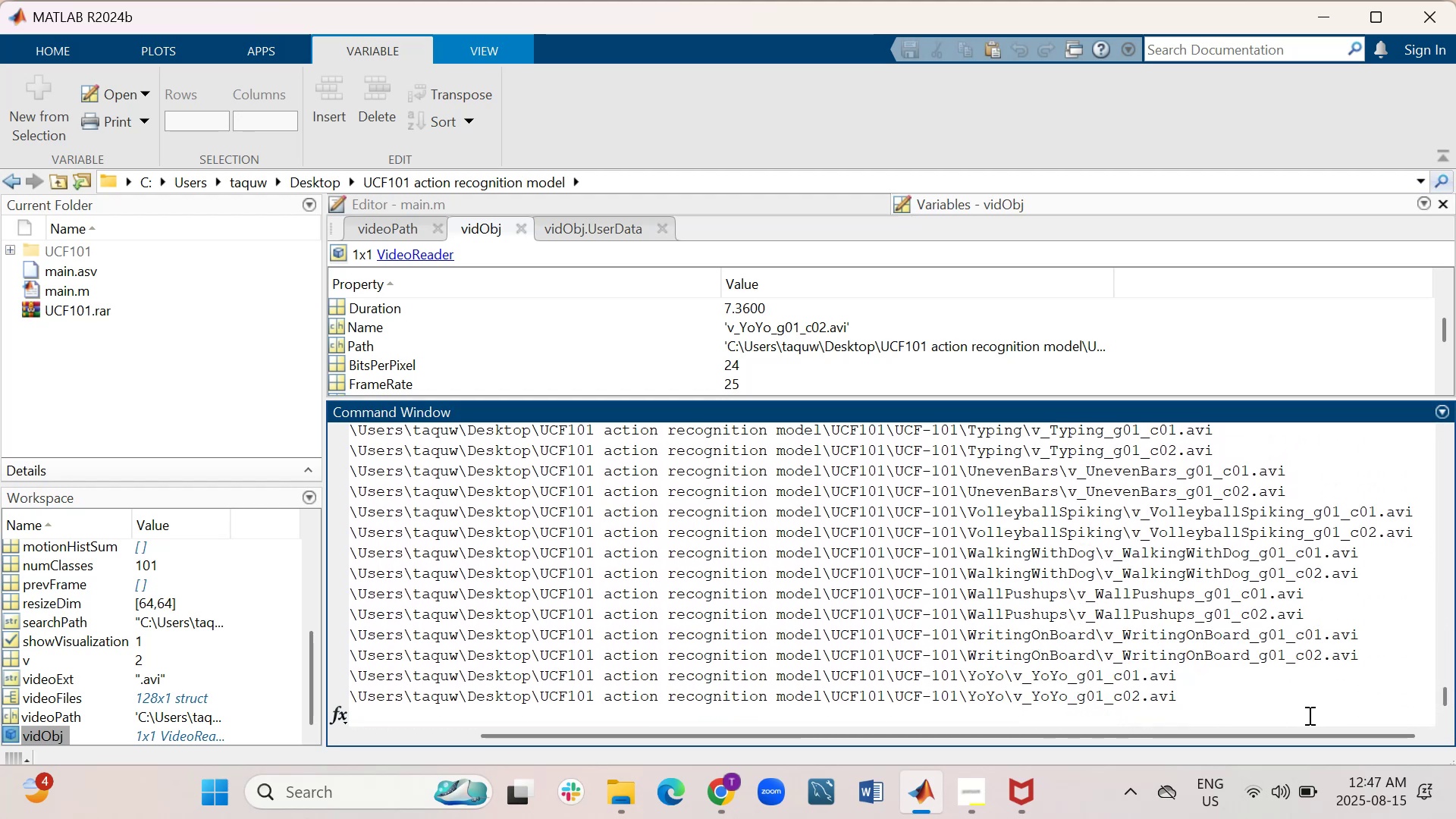 
left_click([1301, 714])
 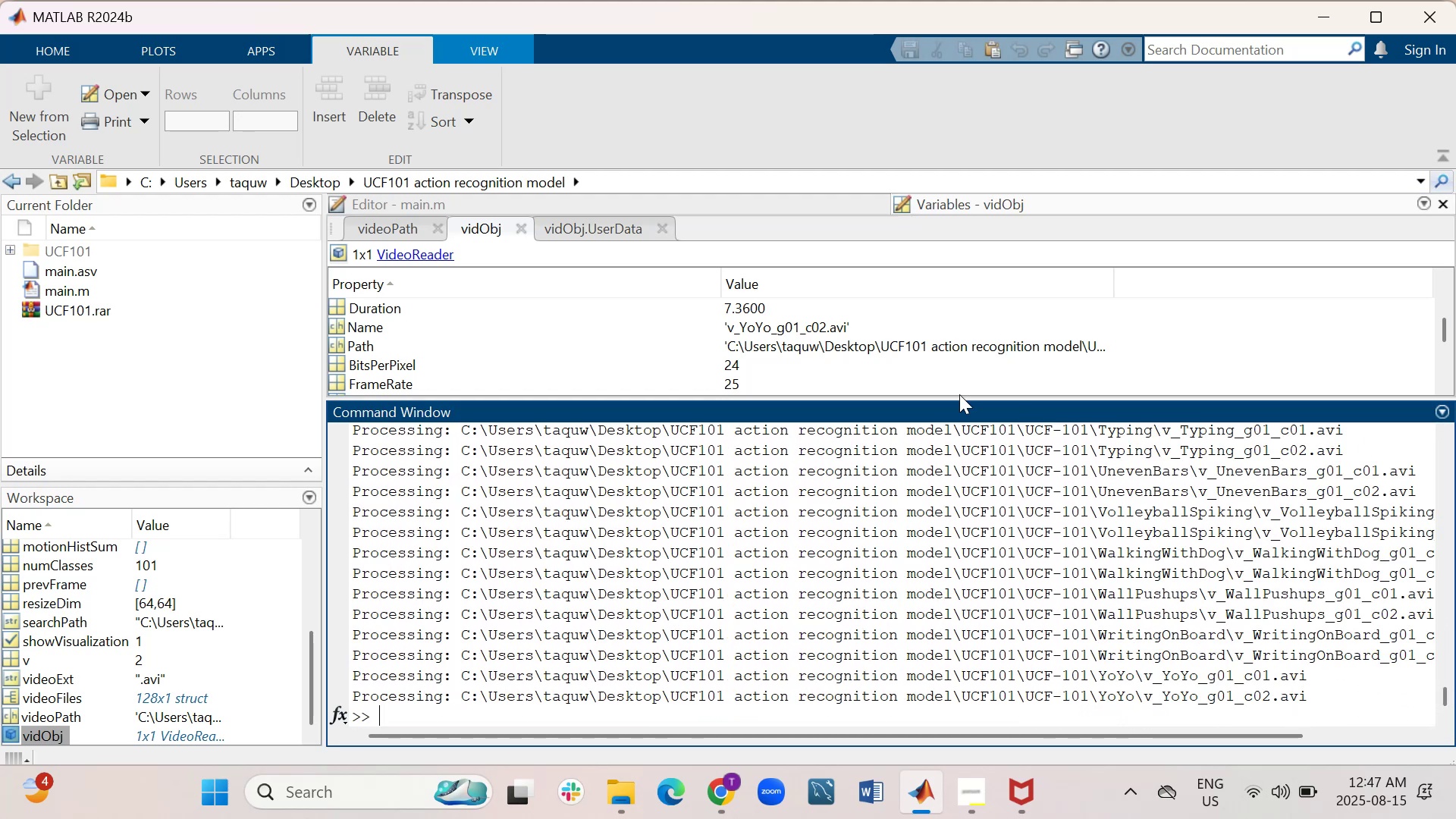 
scroll: coordinate [872, 351], scroll_direction: down, amount: 1.0
 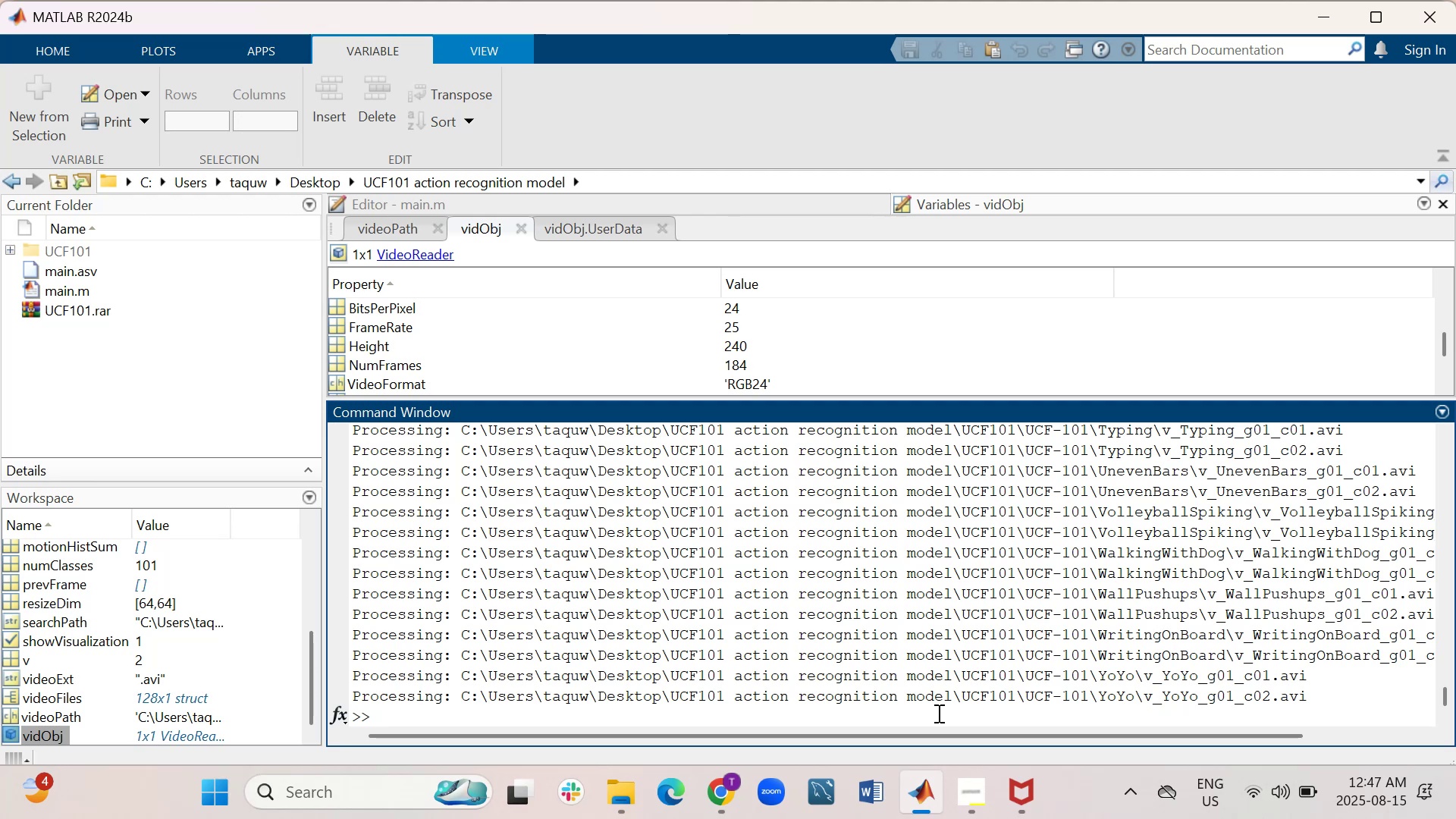 
type(vidObj.)
 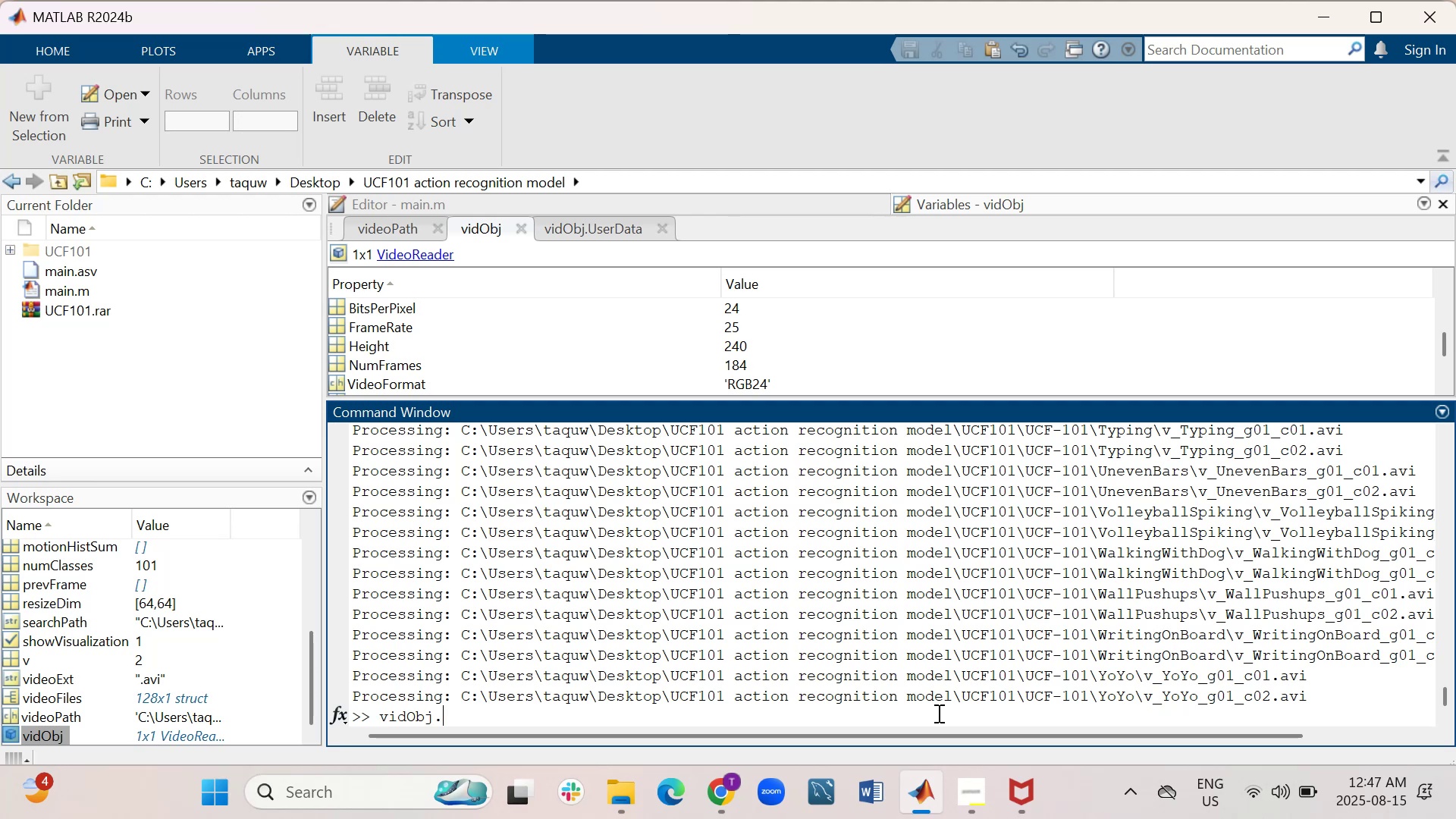 
type(NumFrames)
 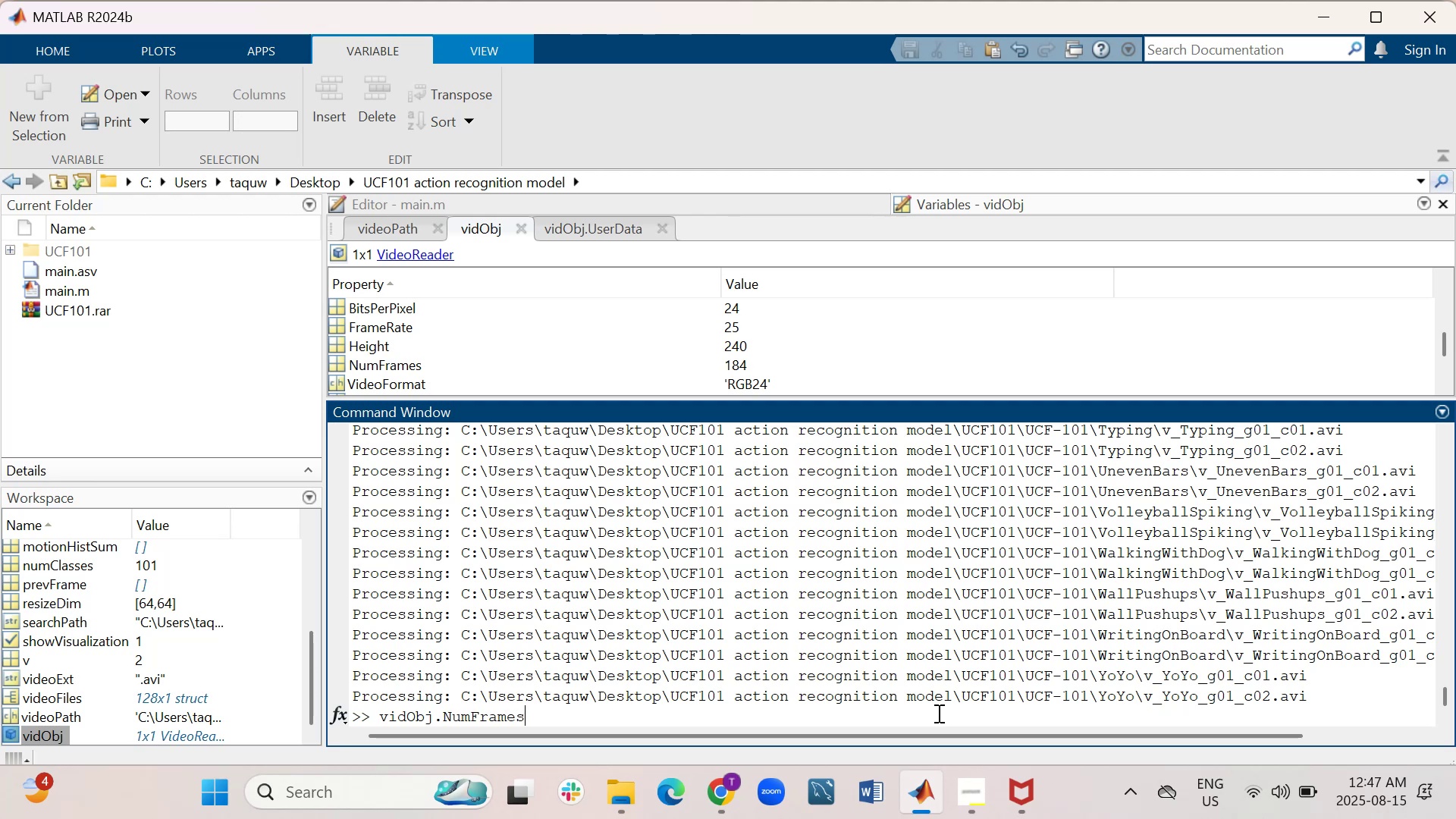 
key(Enter)
 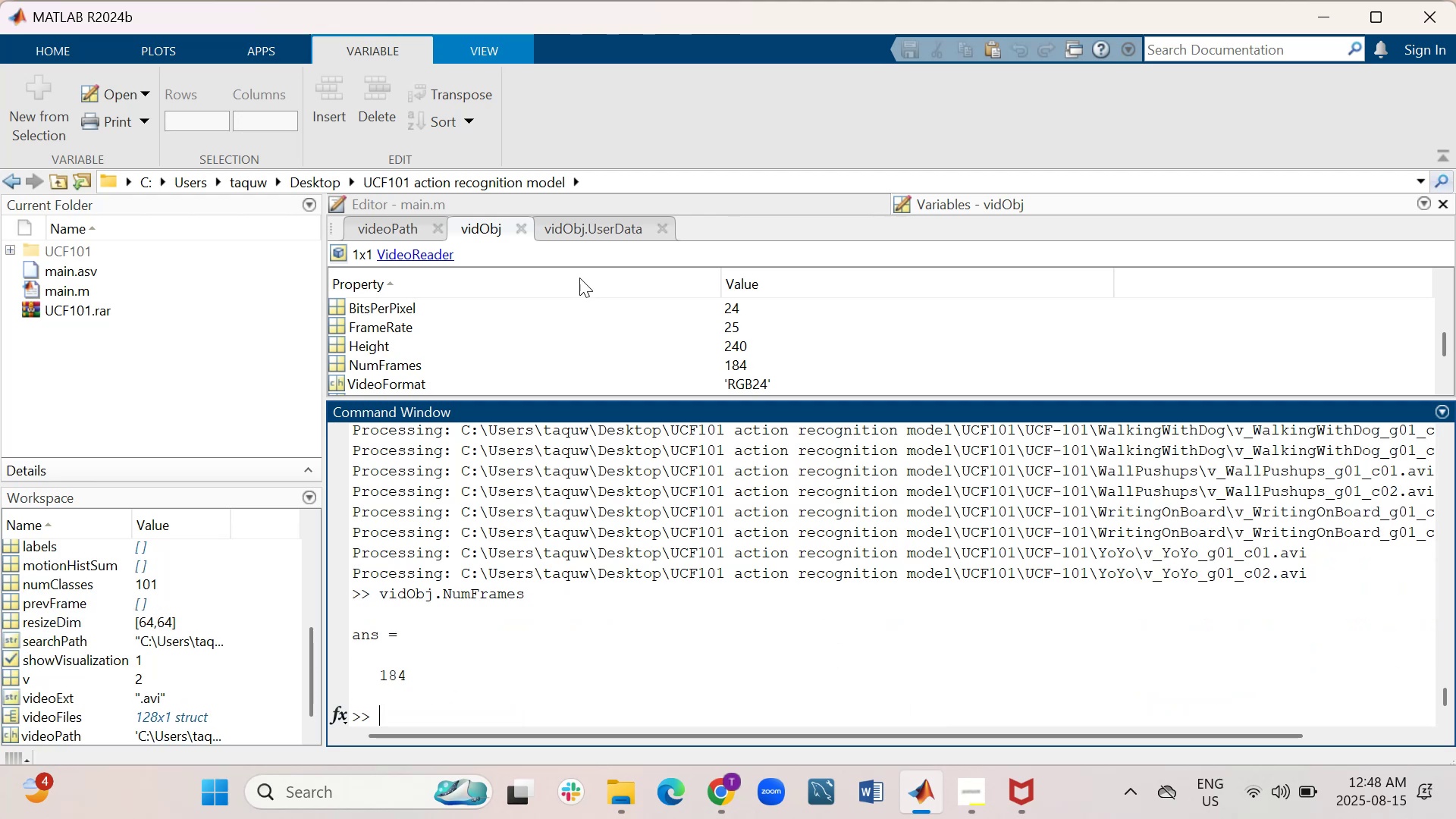 
wait(5.05)
 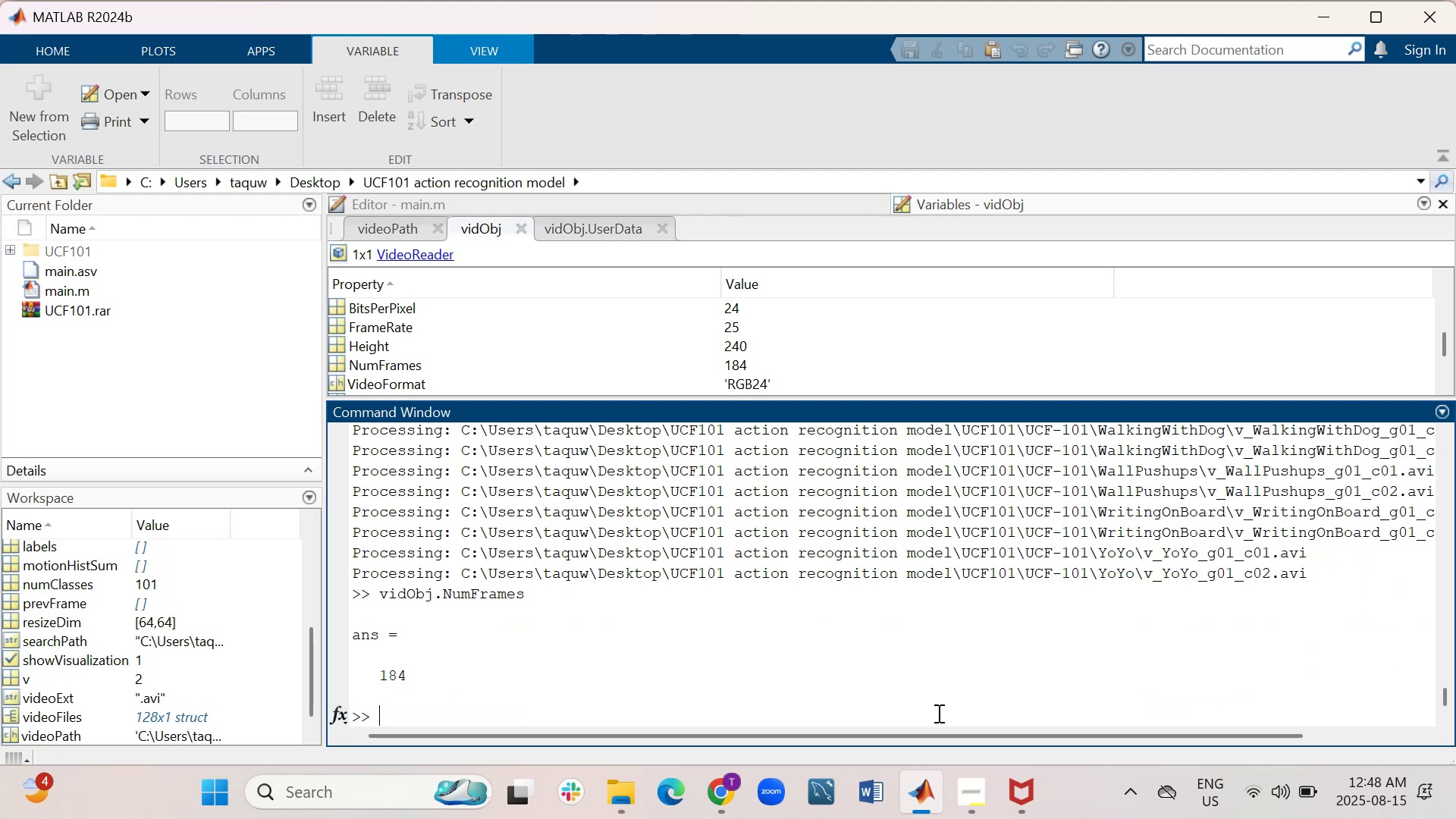 
left_click([560, 209])
 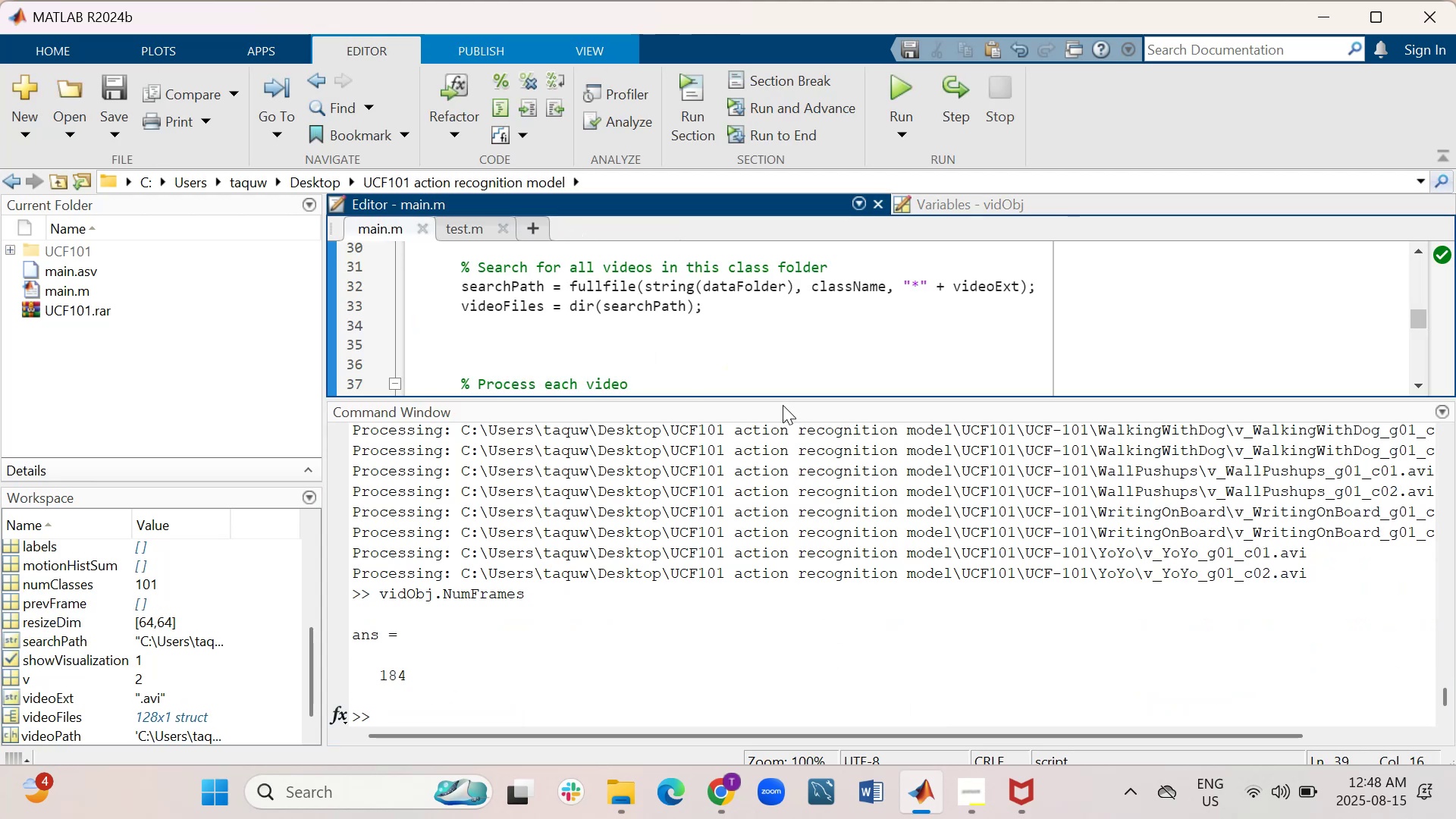 
left_click_drag(start_coordinate=[781, 397], to_coordinate=[777, 505])
 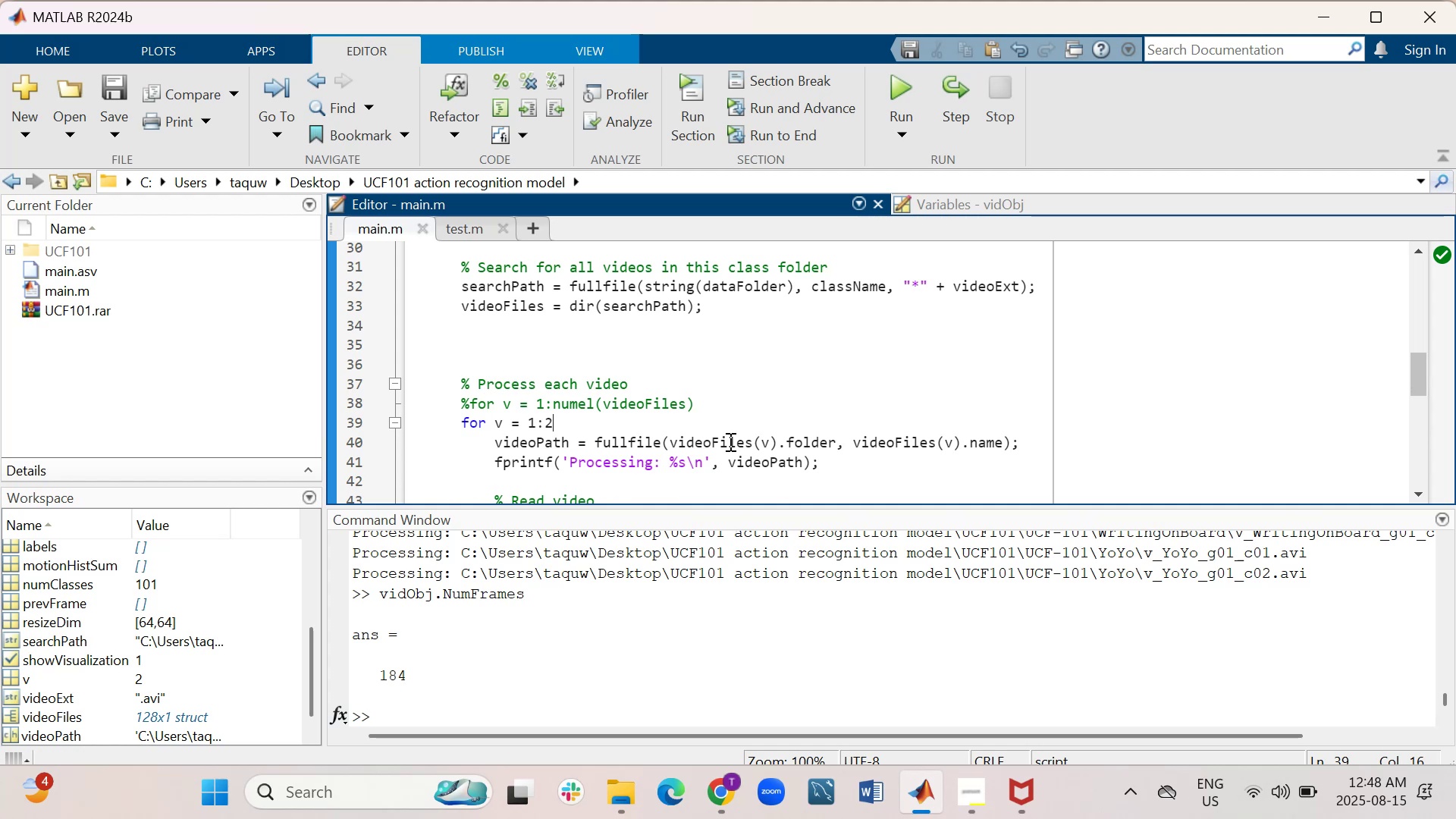 
scroll: coordinate [714, 432], scroll_direction: down, amount: 2.0
 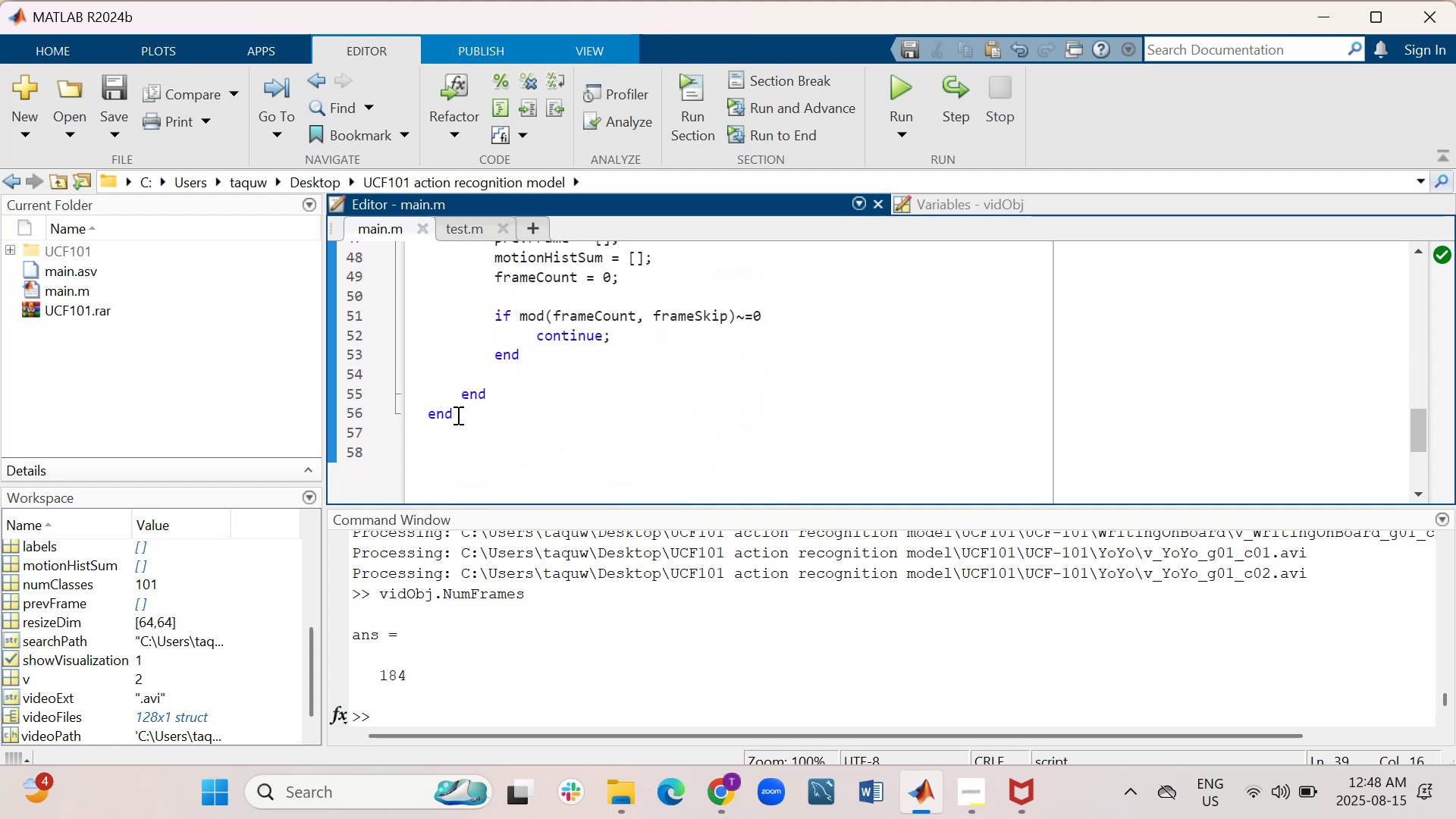 
left_click_drag(start_coordinate=[466, 413], to_coordinate=[422, 332])
 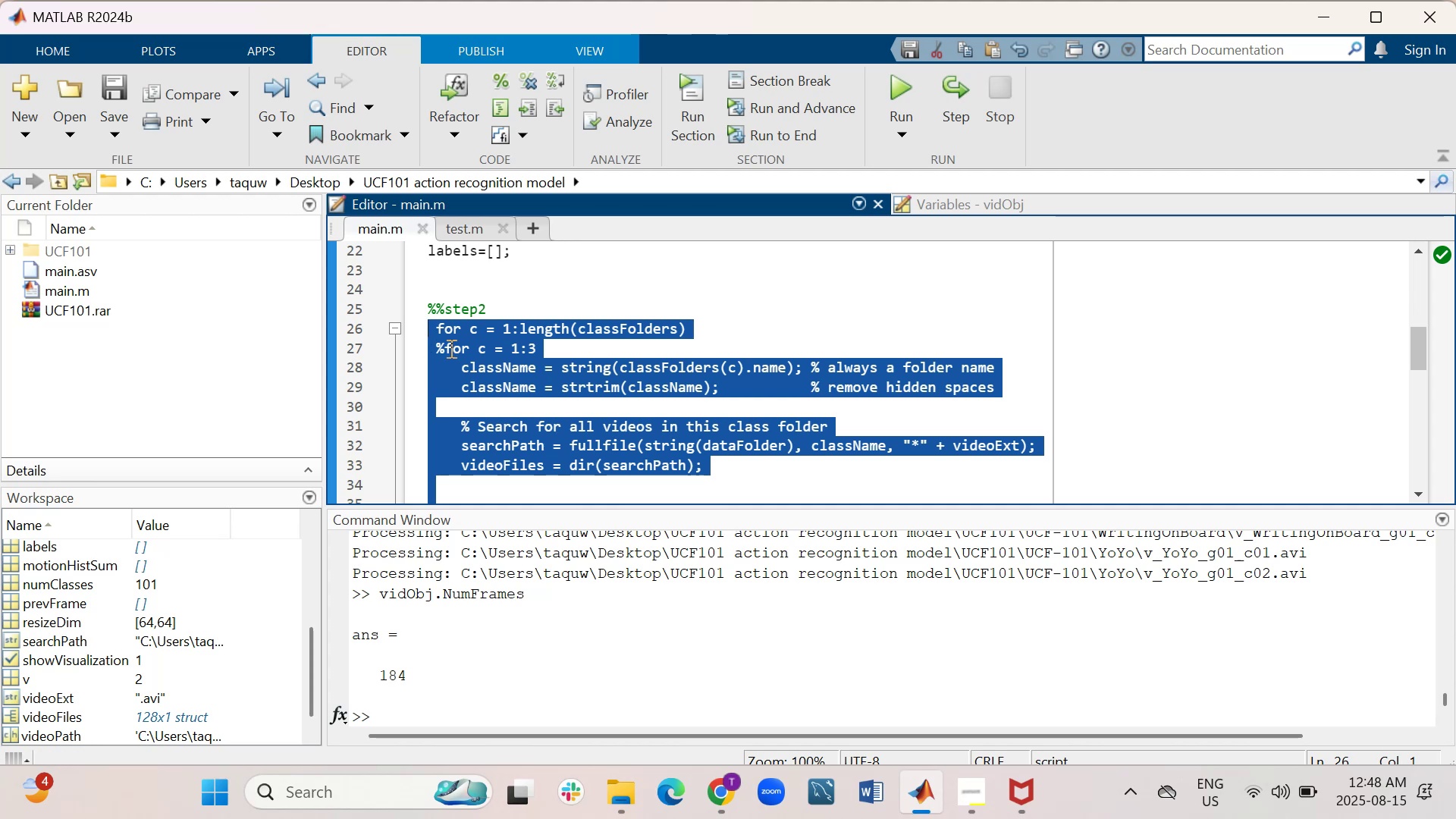 
right_click([463, 350])
 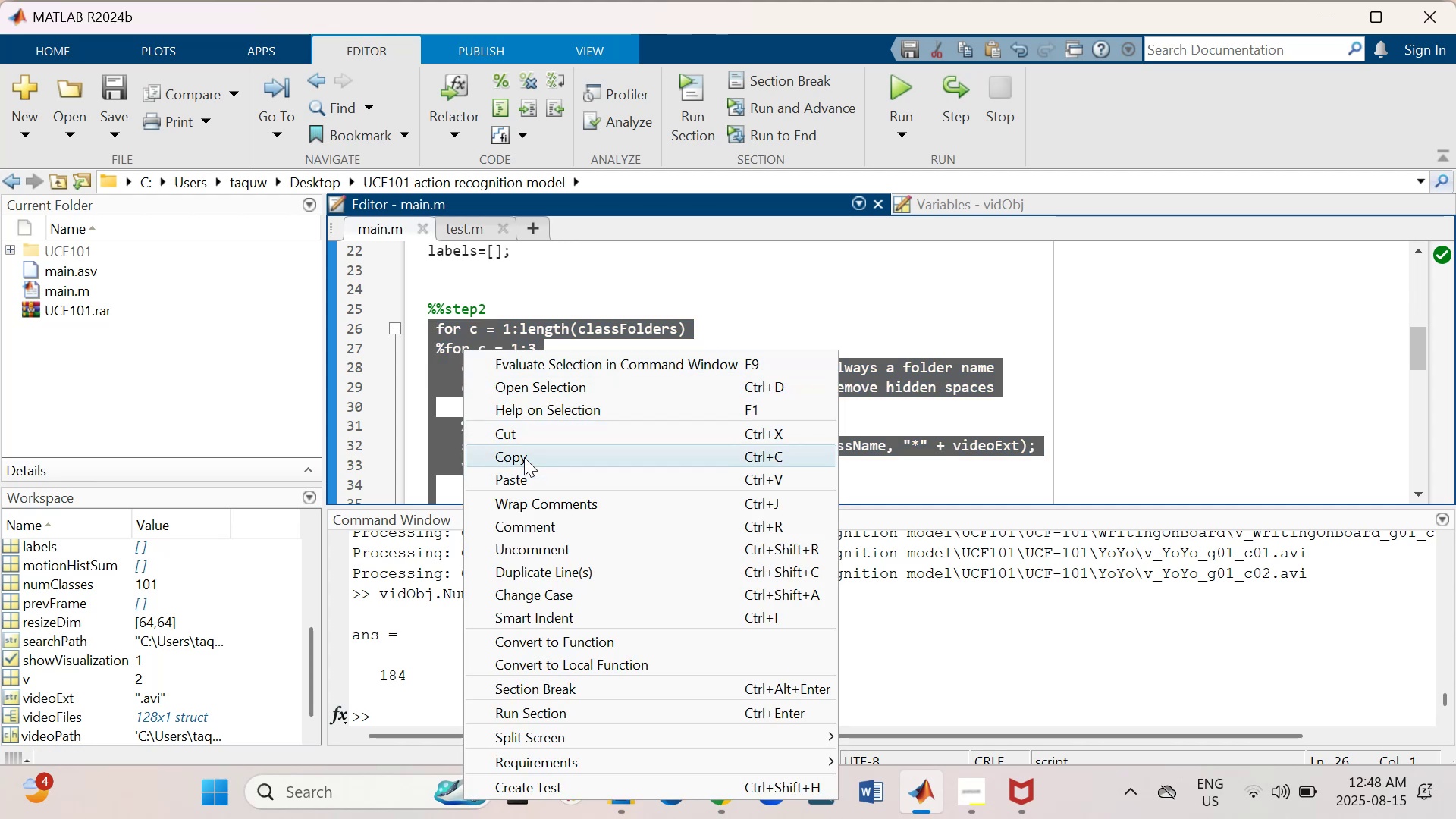 
left_click([524, 457])
 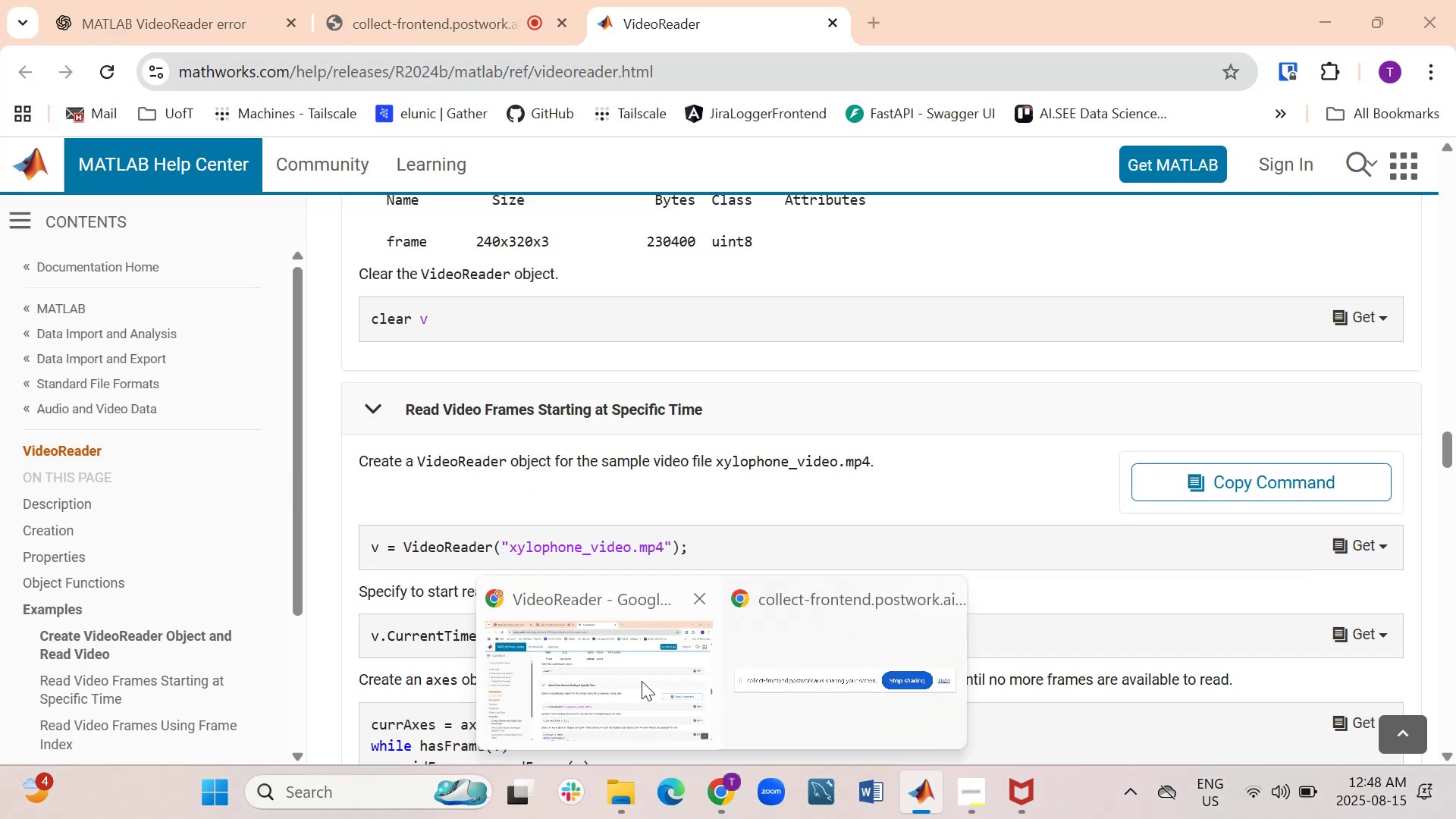 
wait(6.56)
 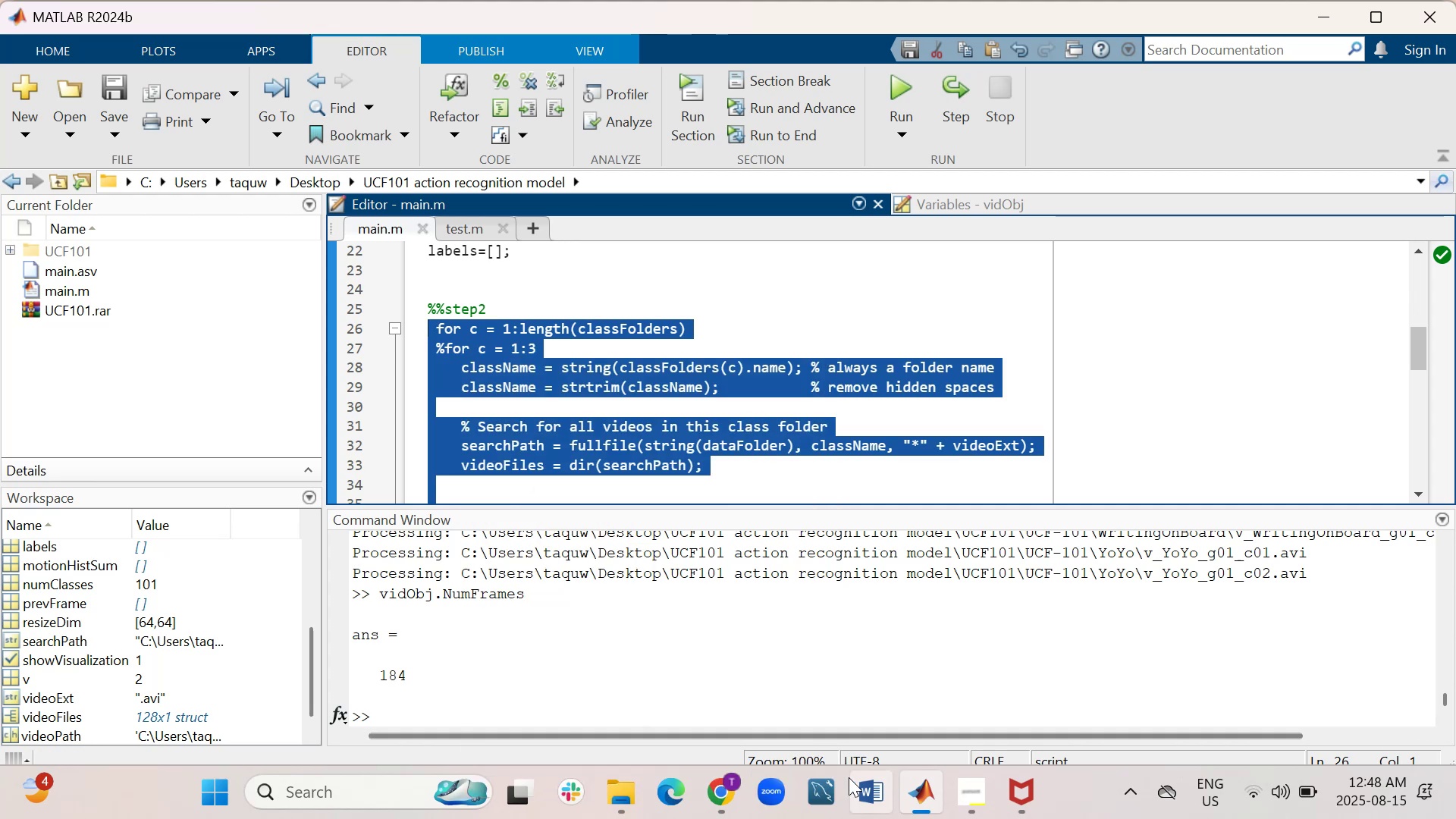 
left_click([642, 681])
 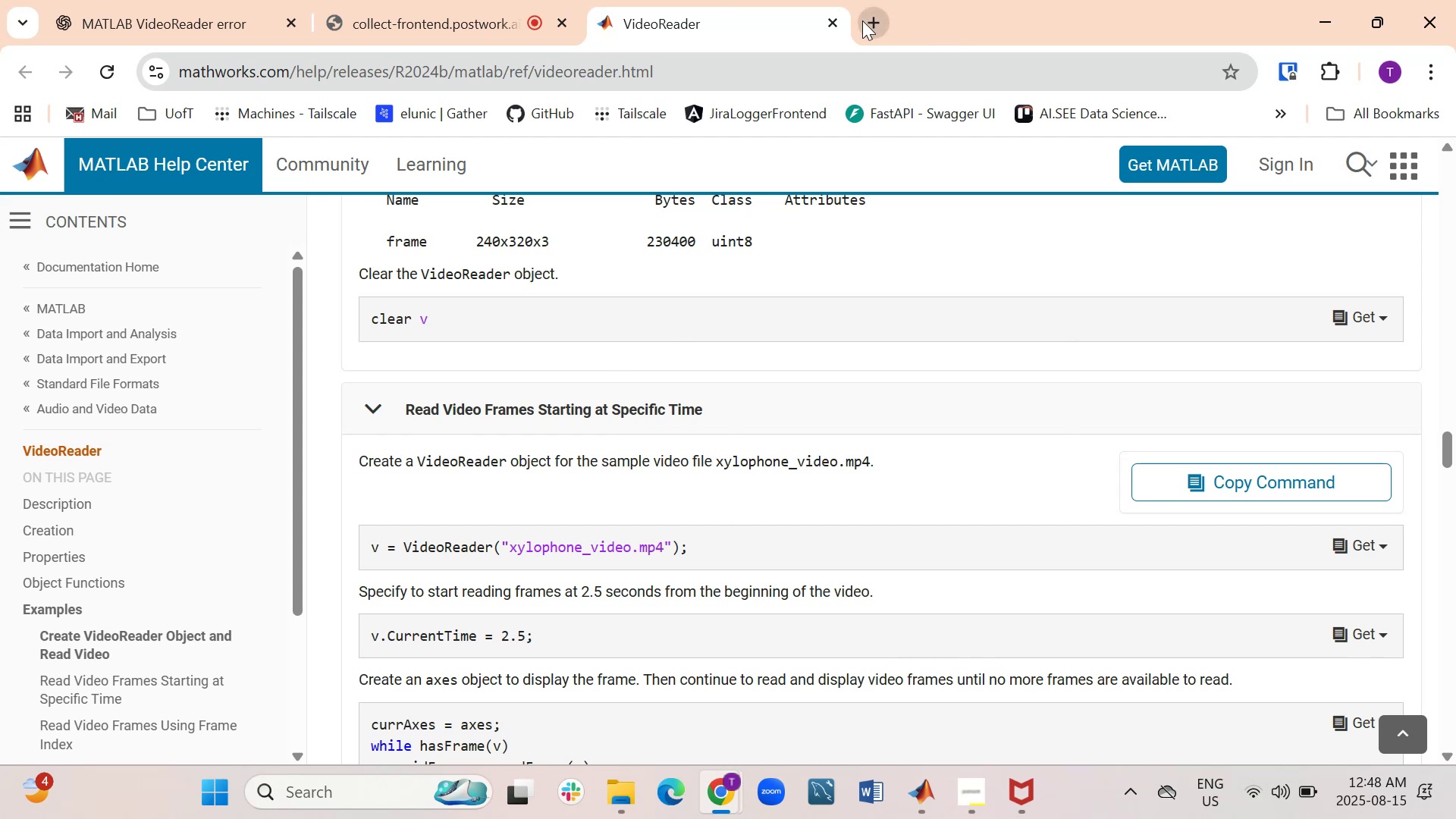 
left_click([839, 24])
 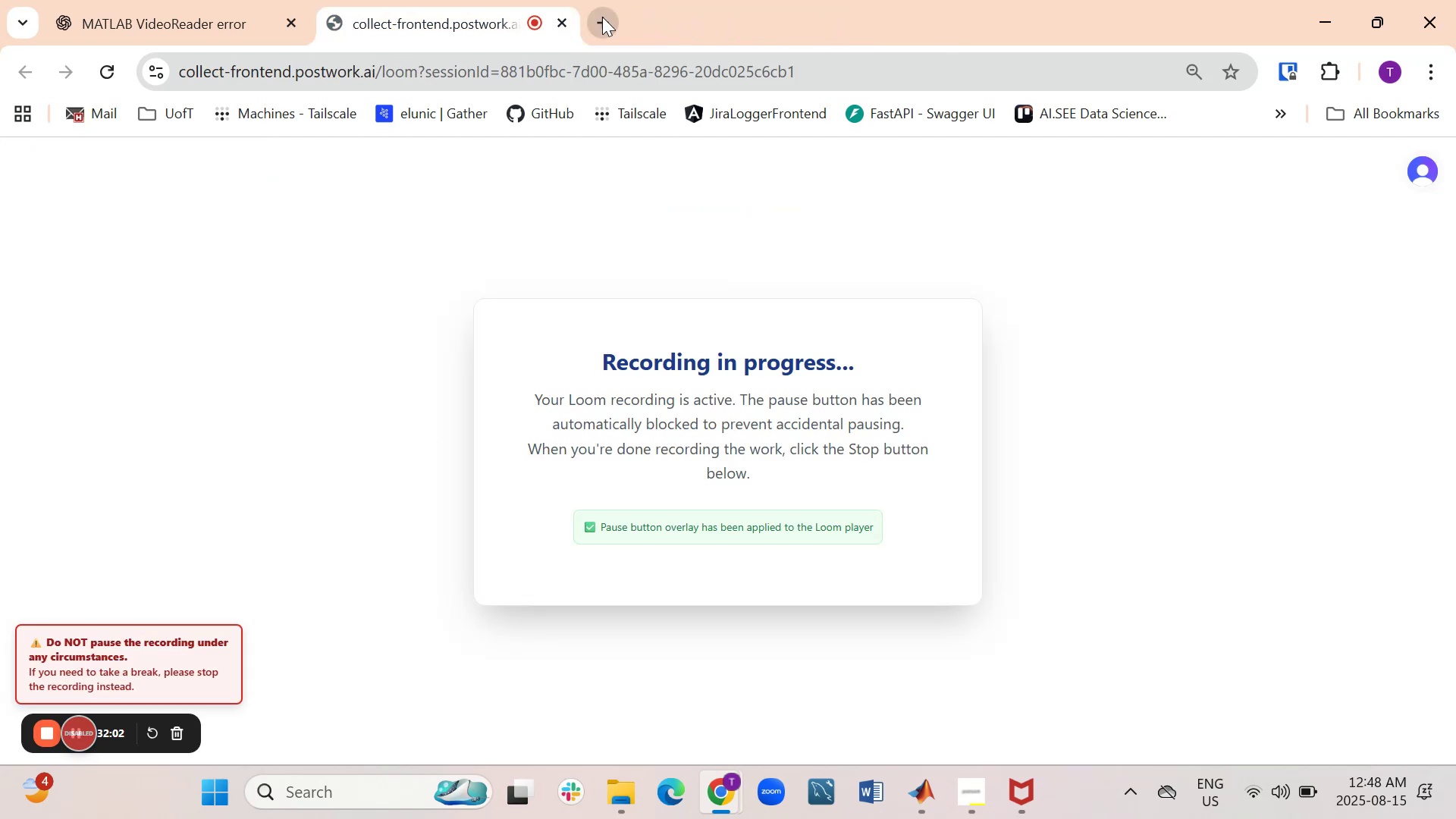 
left_click([601, 17])
 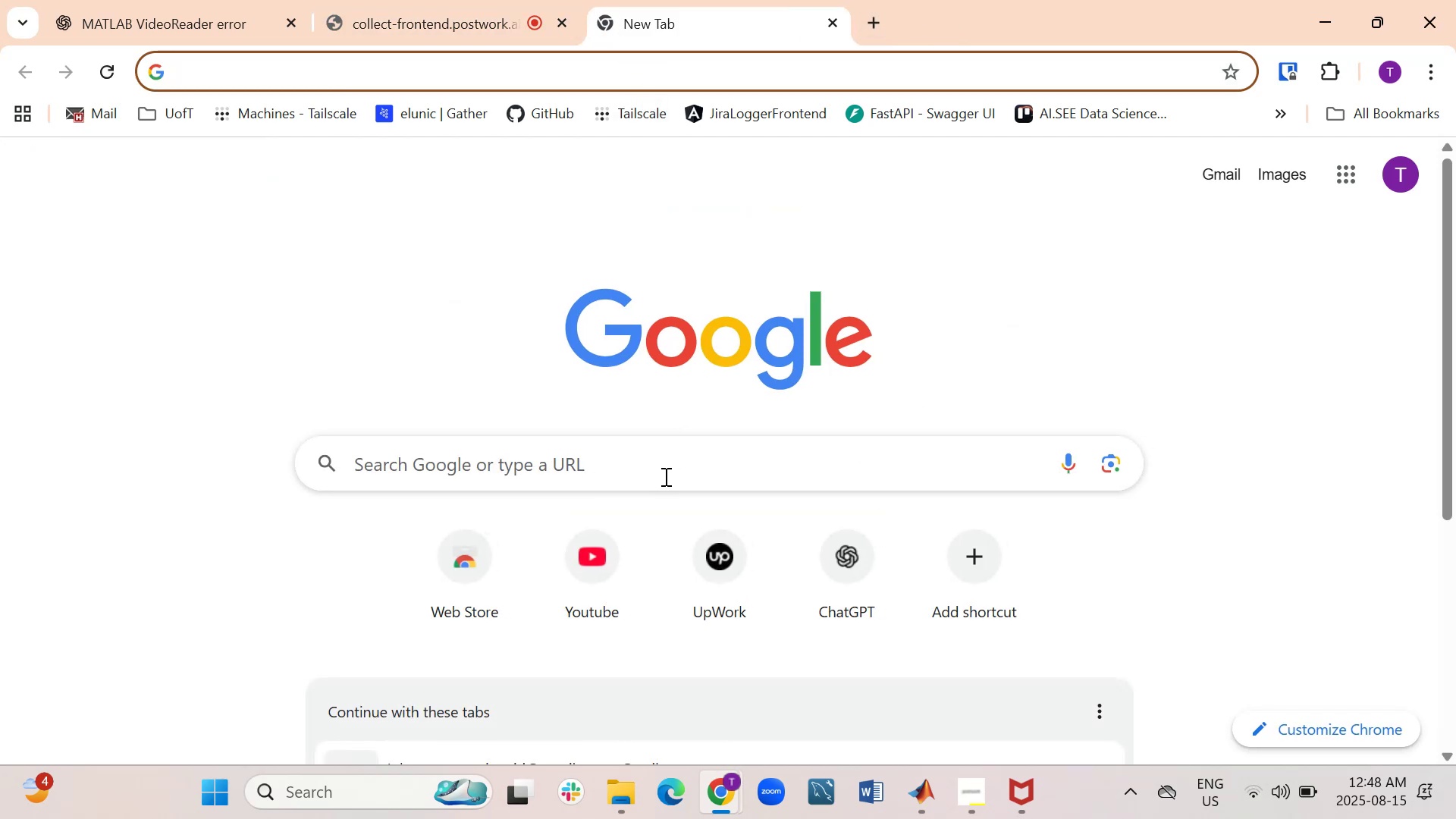 
mouse_move([836, 538])
 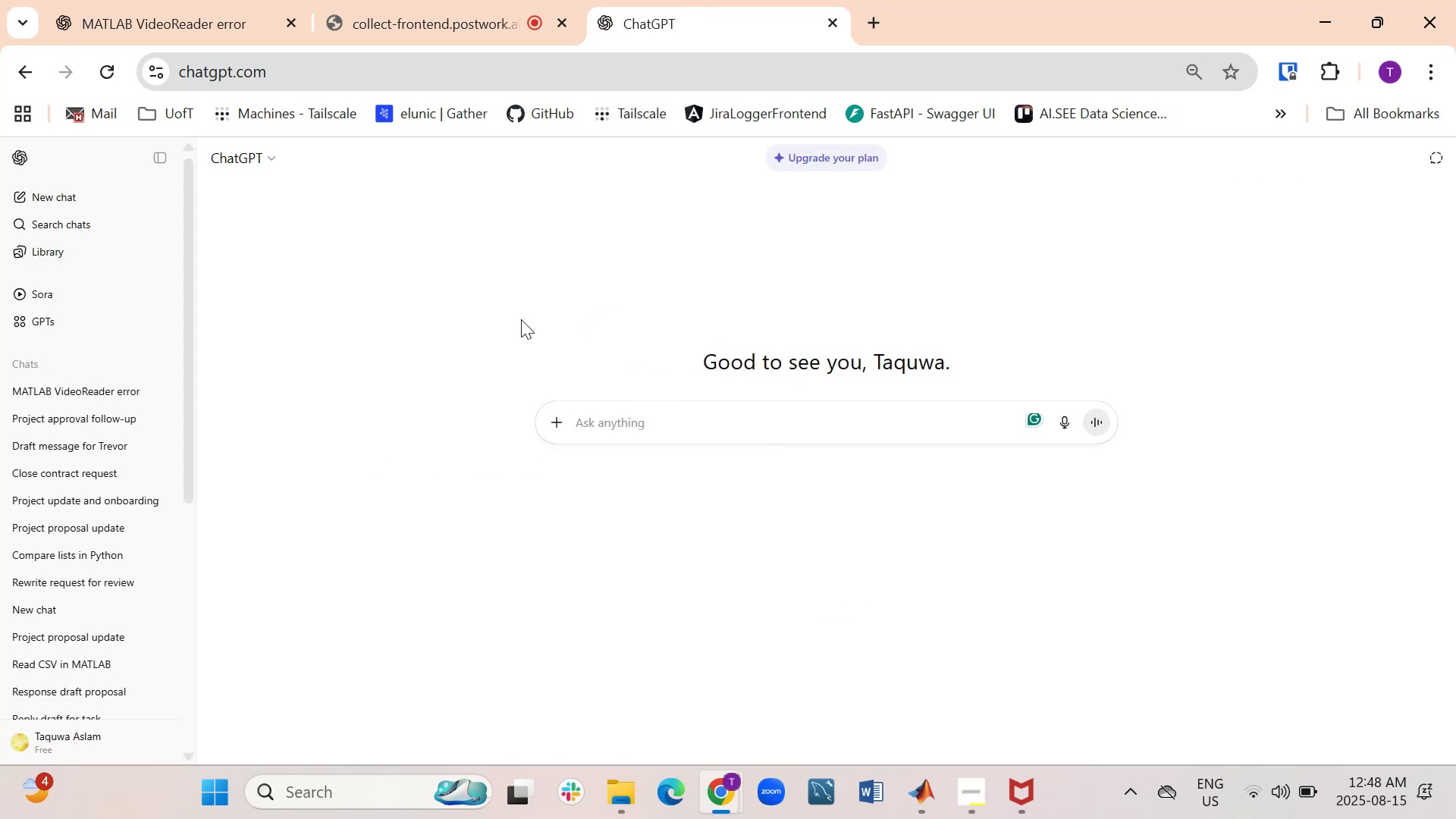 
wait(6.16)
 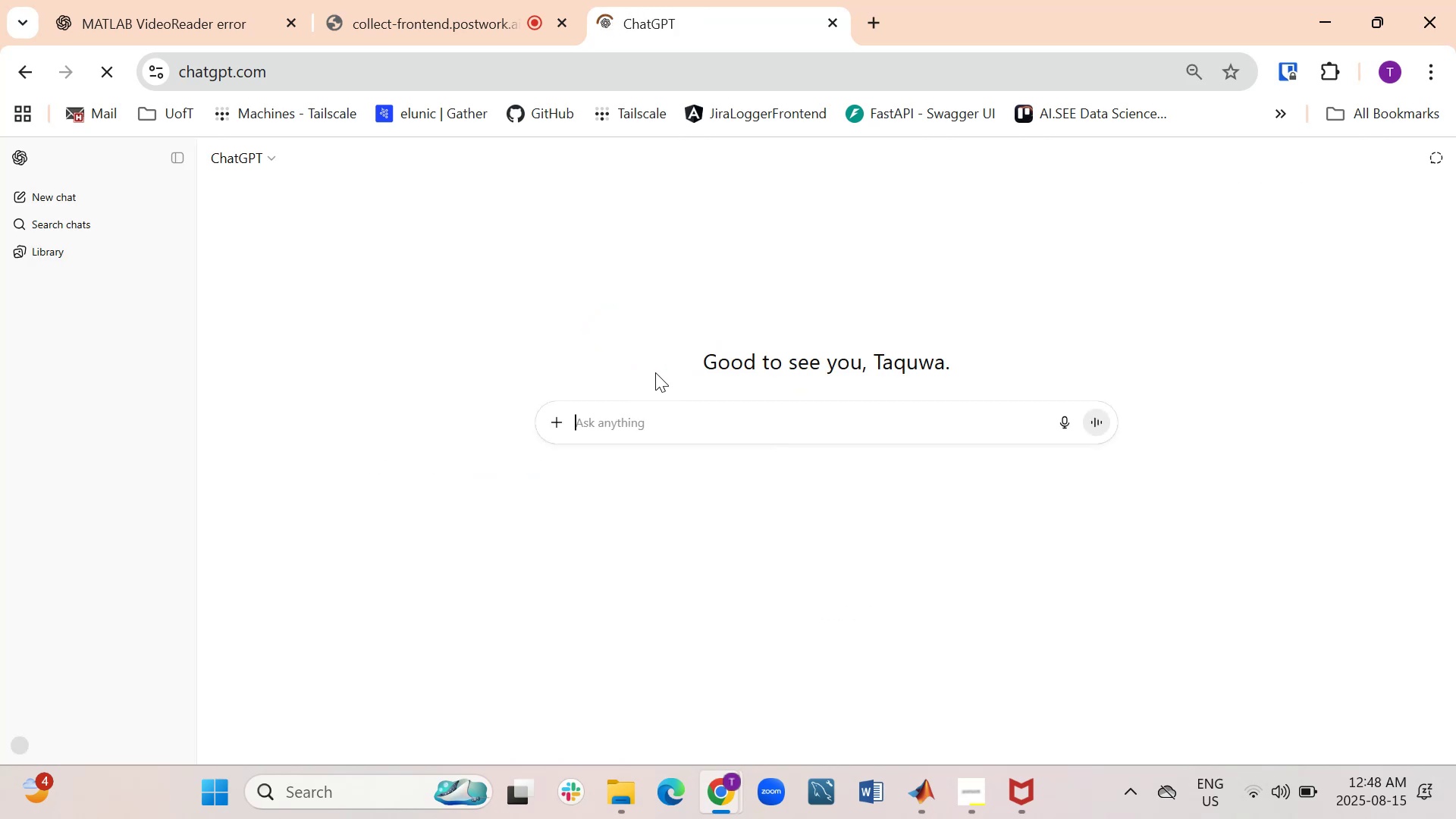 
left_click([655, 422])
 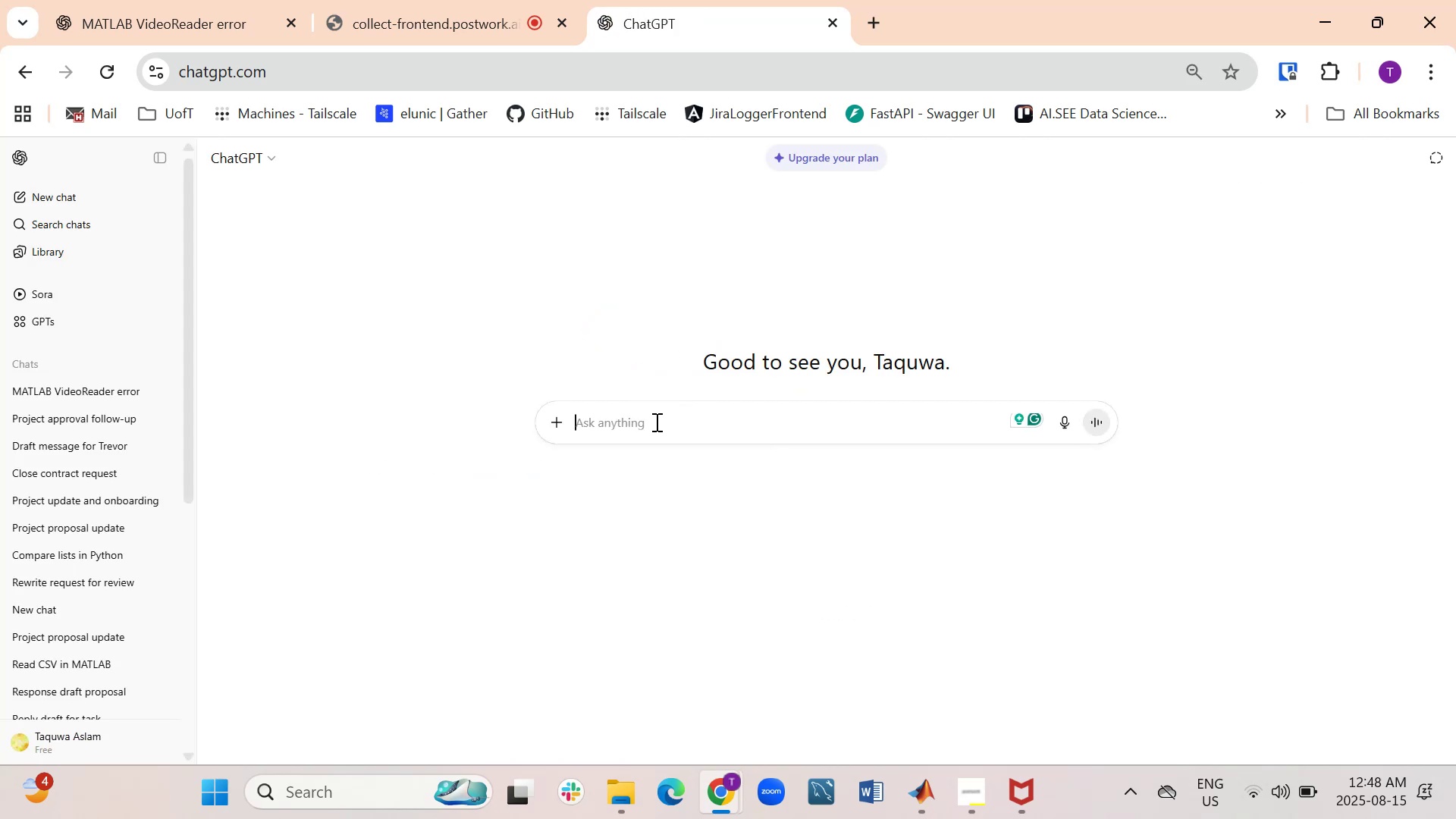 
right_click([655, 422])
 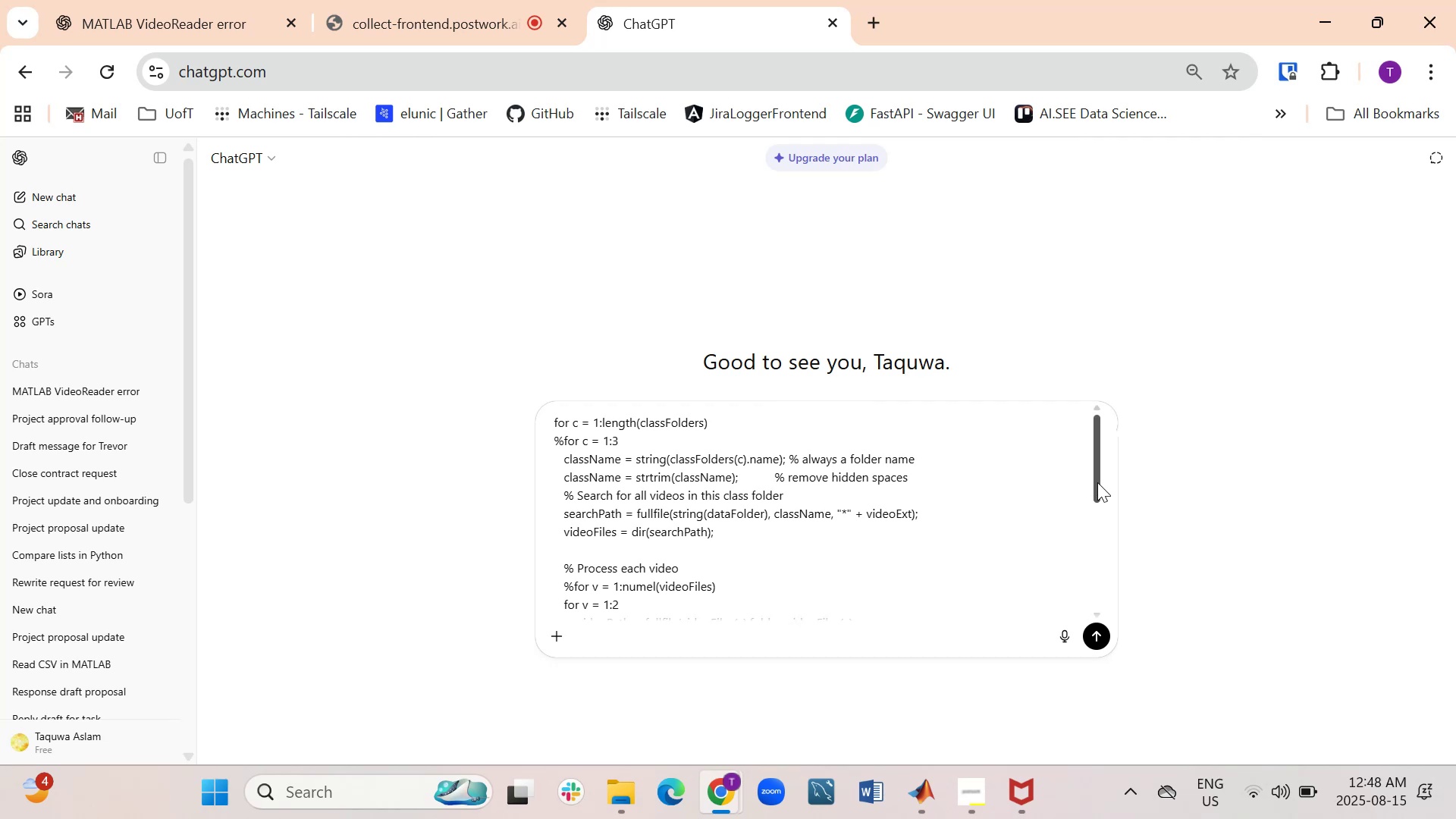 
left_click_drag(start_coordinate=[1099, 482], to_coordinate=[1095, 610])
 